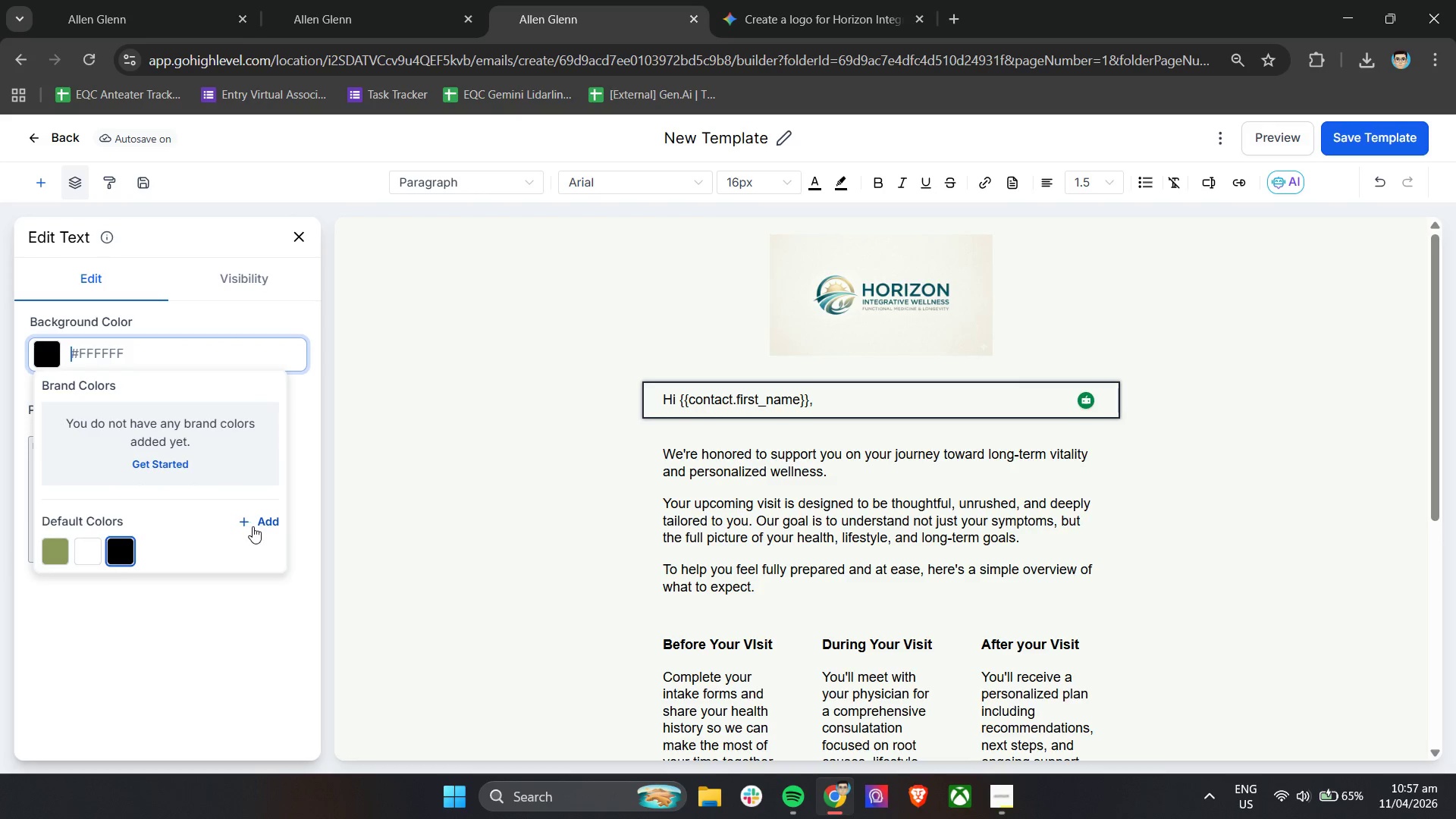 
left_click([256, 525])
 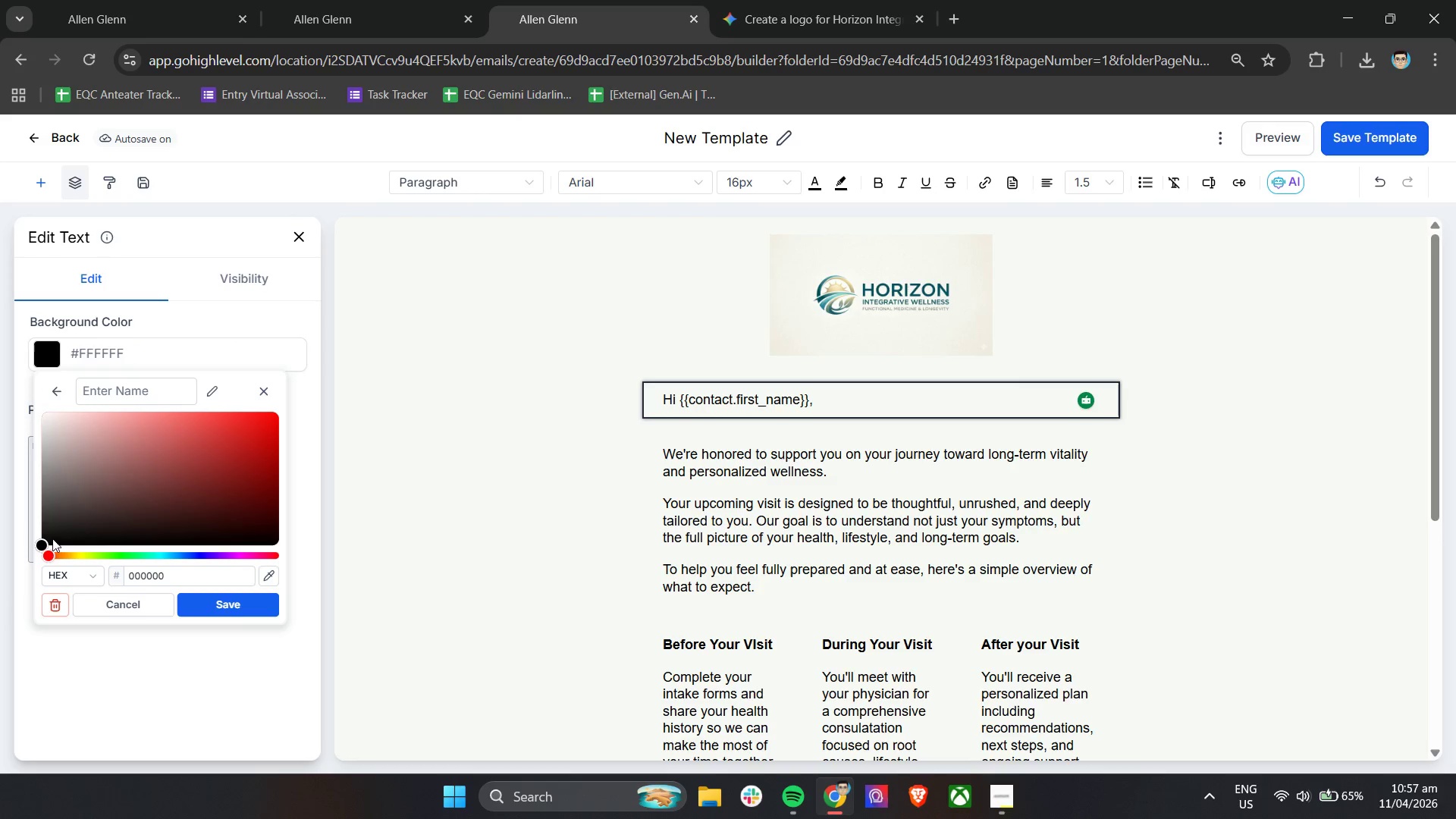 
left_click_drag(start_coordinate=[42, 544], to_coordinate=[37, 479])
 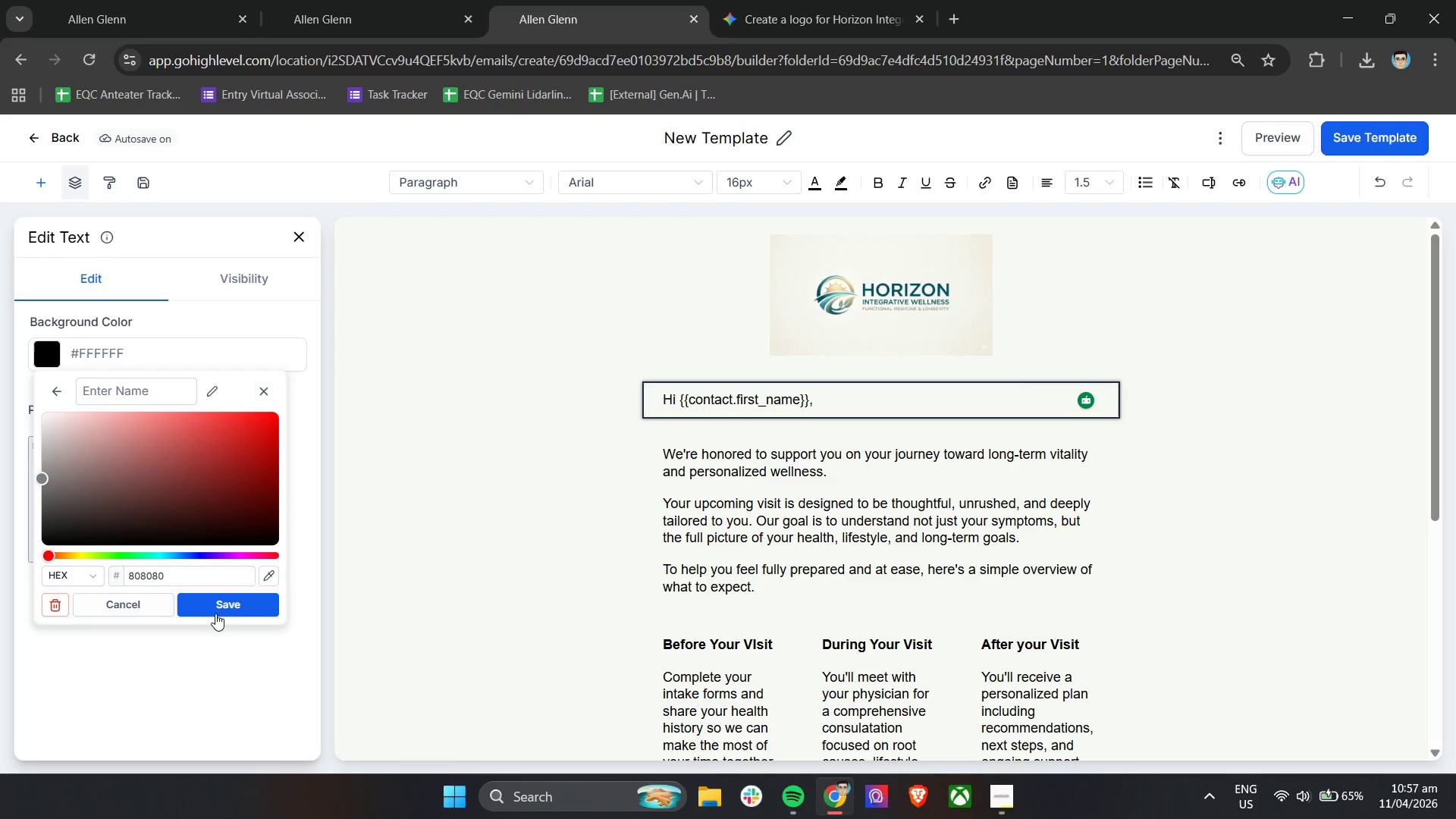 
left_click([217, 609])
 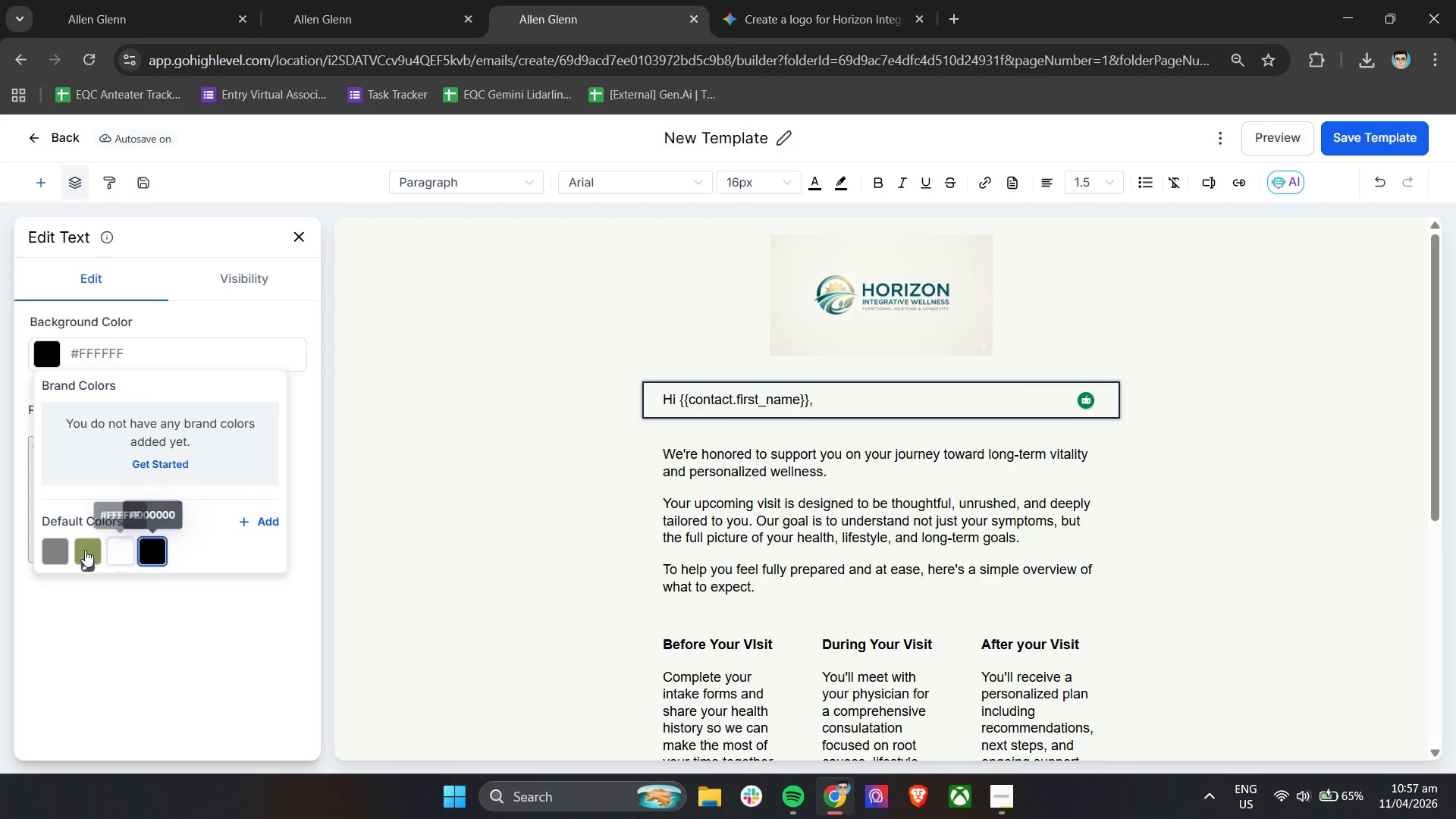 
left_click([60, 551])
 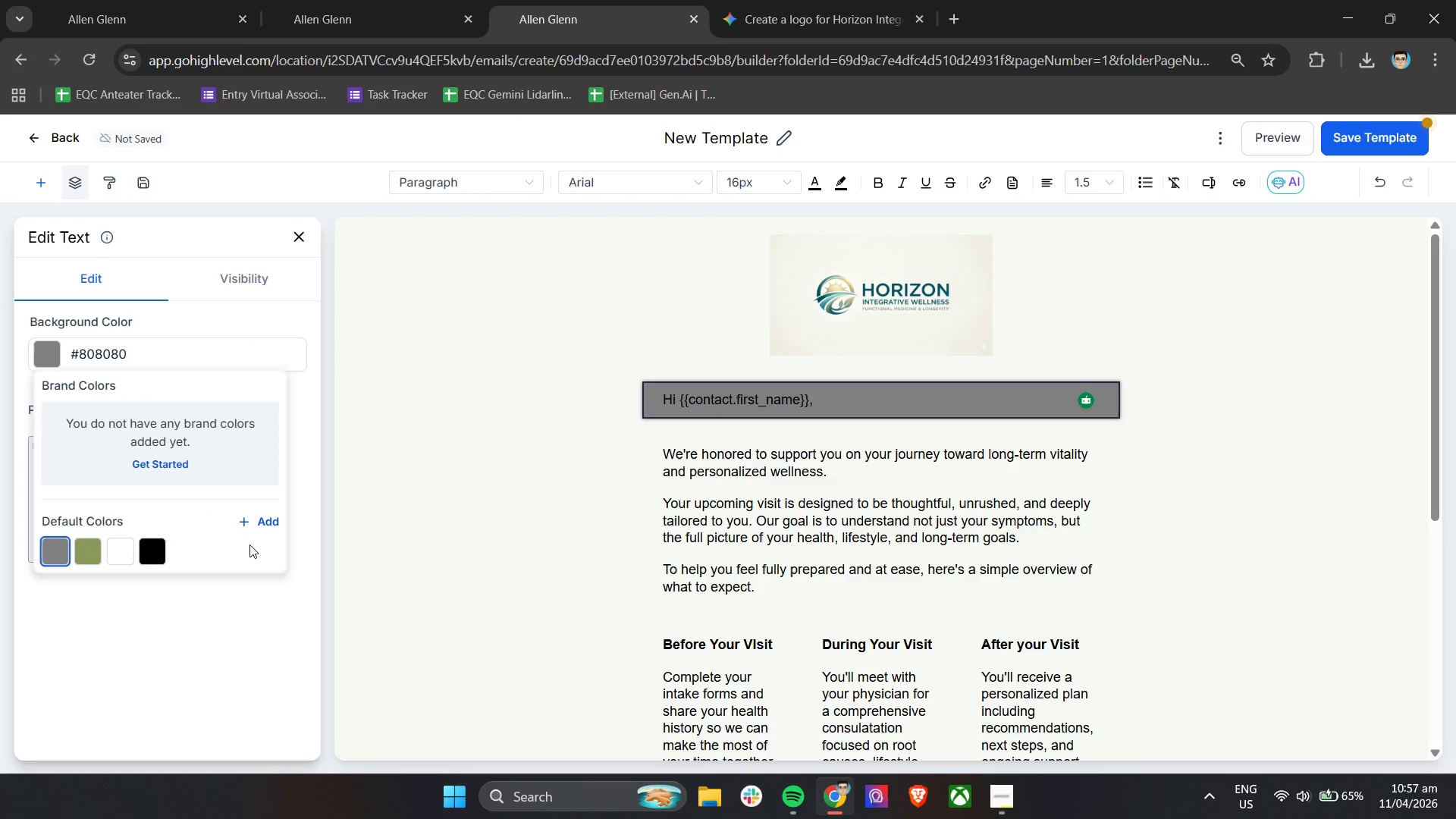 
left_click([144, 548])
 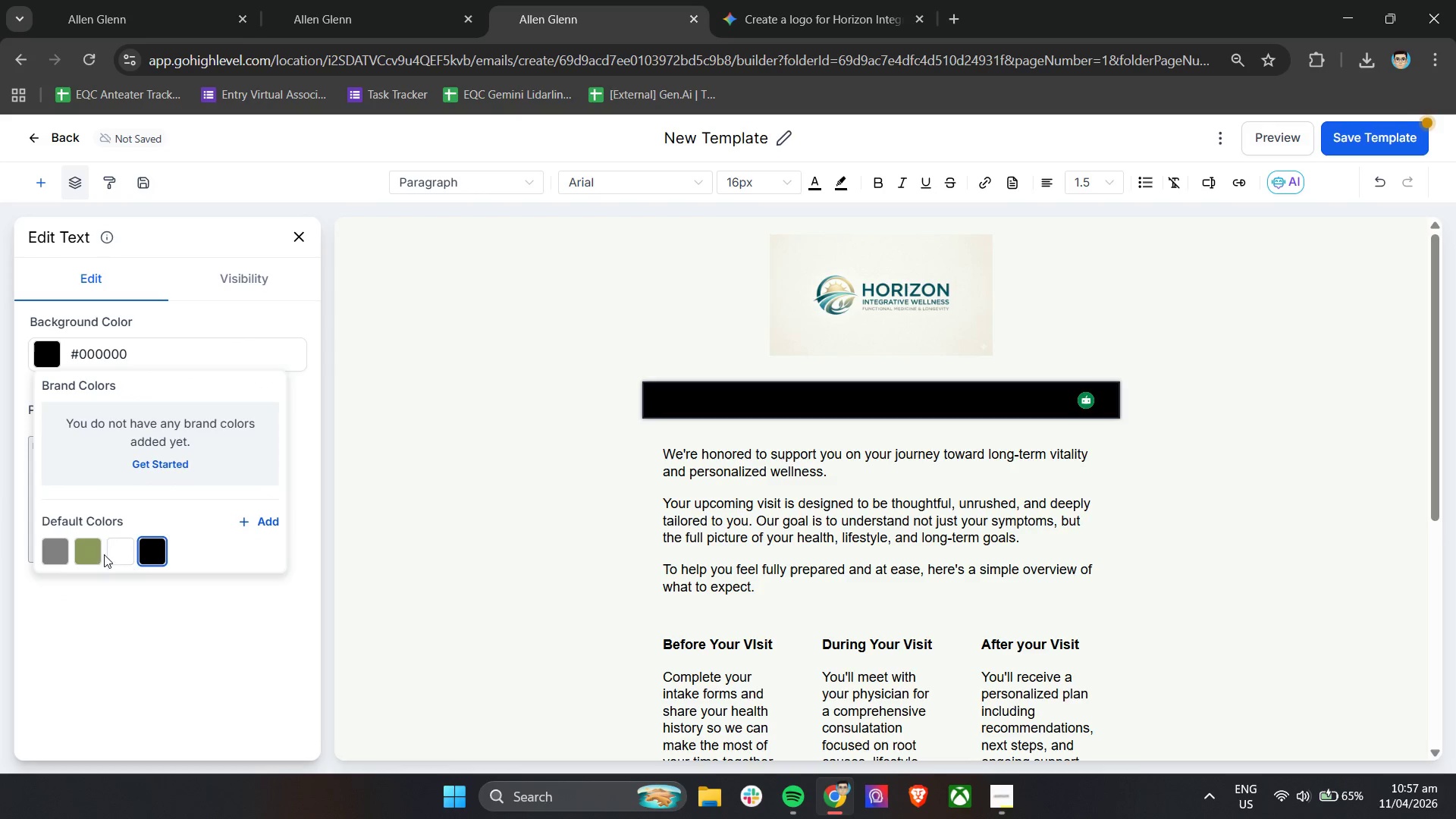 
double_click([113, 552])
 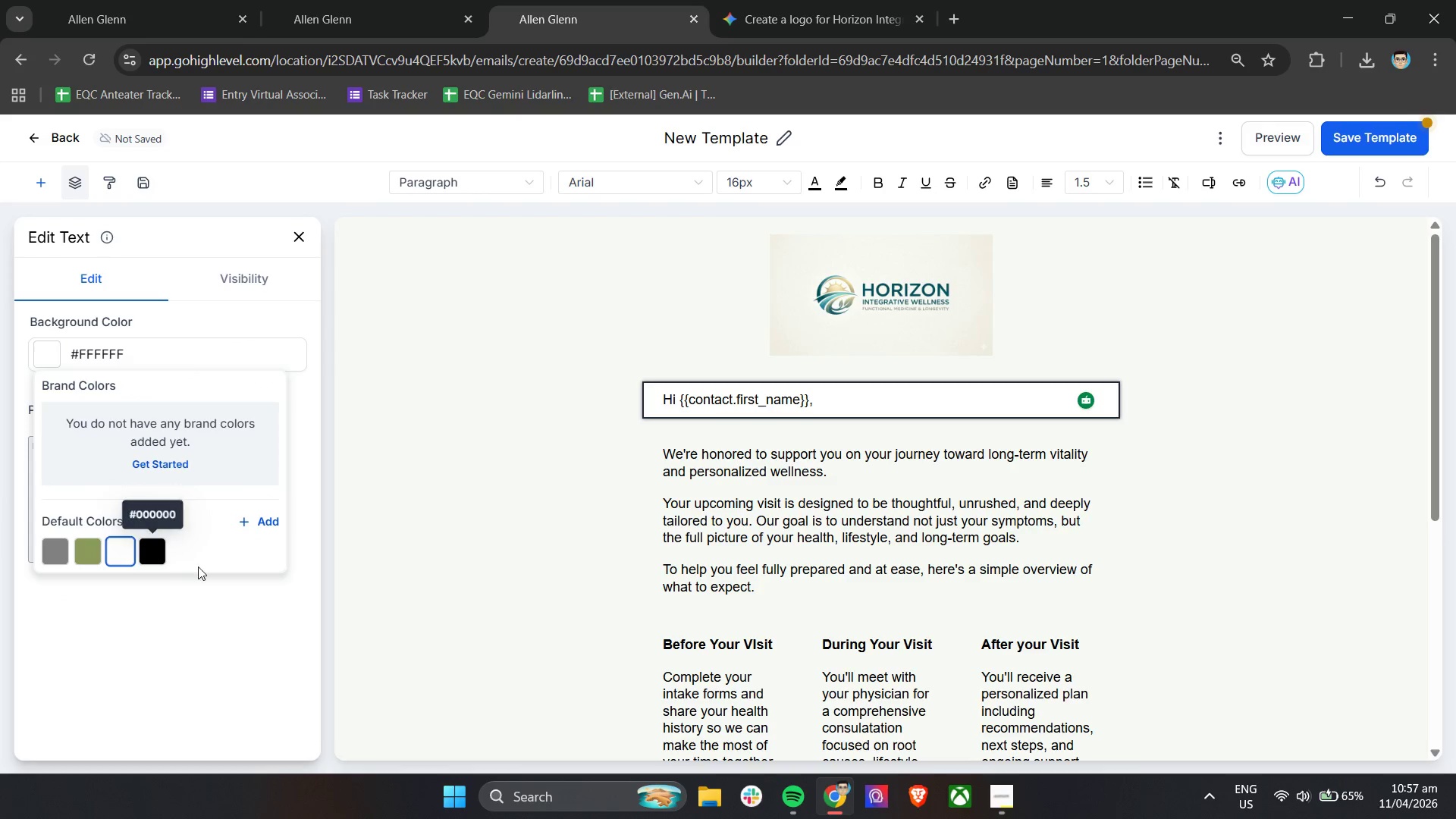 
key(Control+Z)
 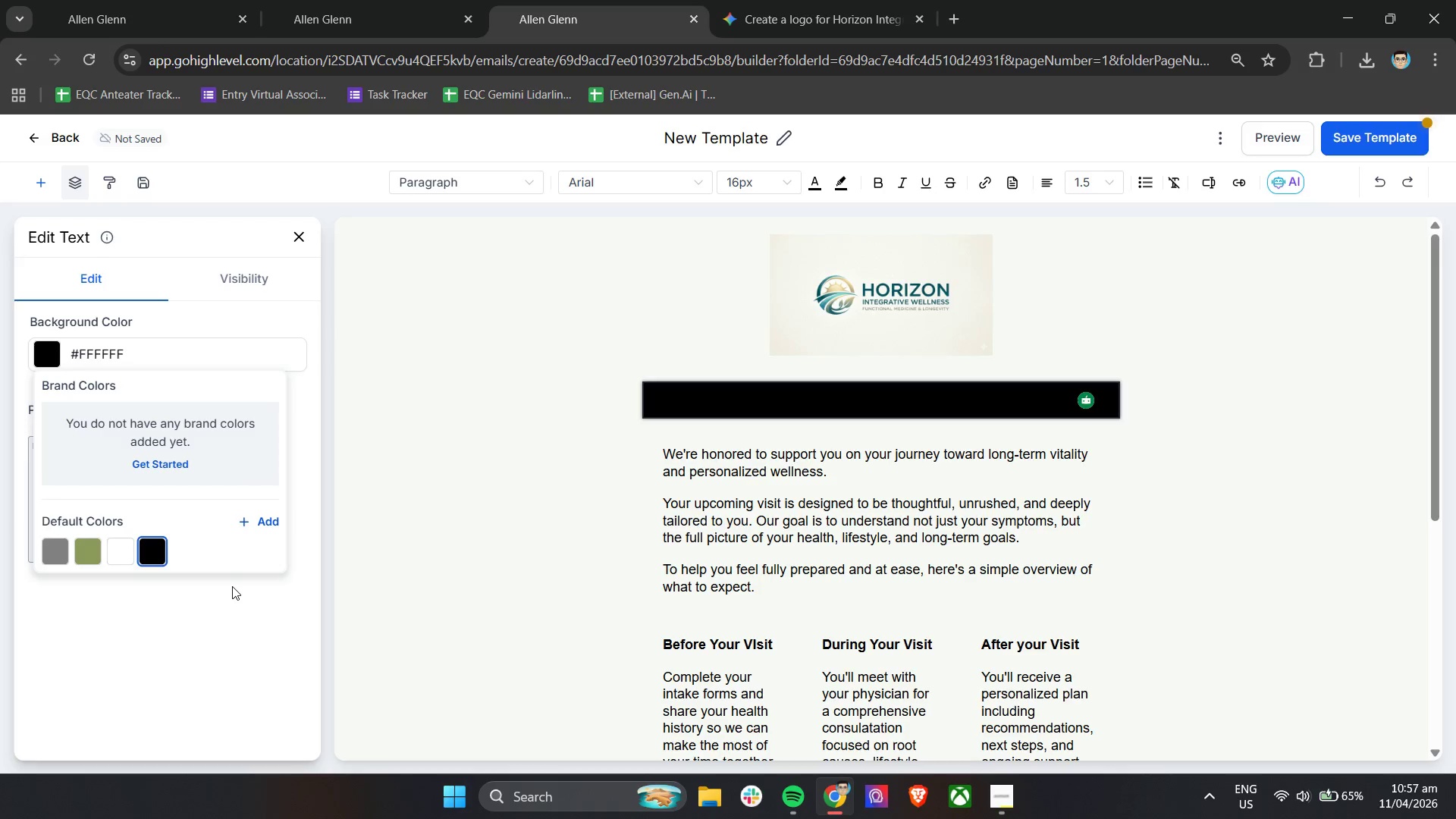 
key(Control+Z)
 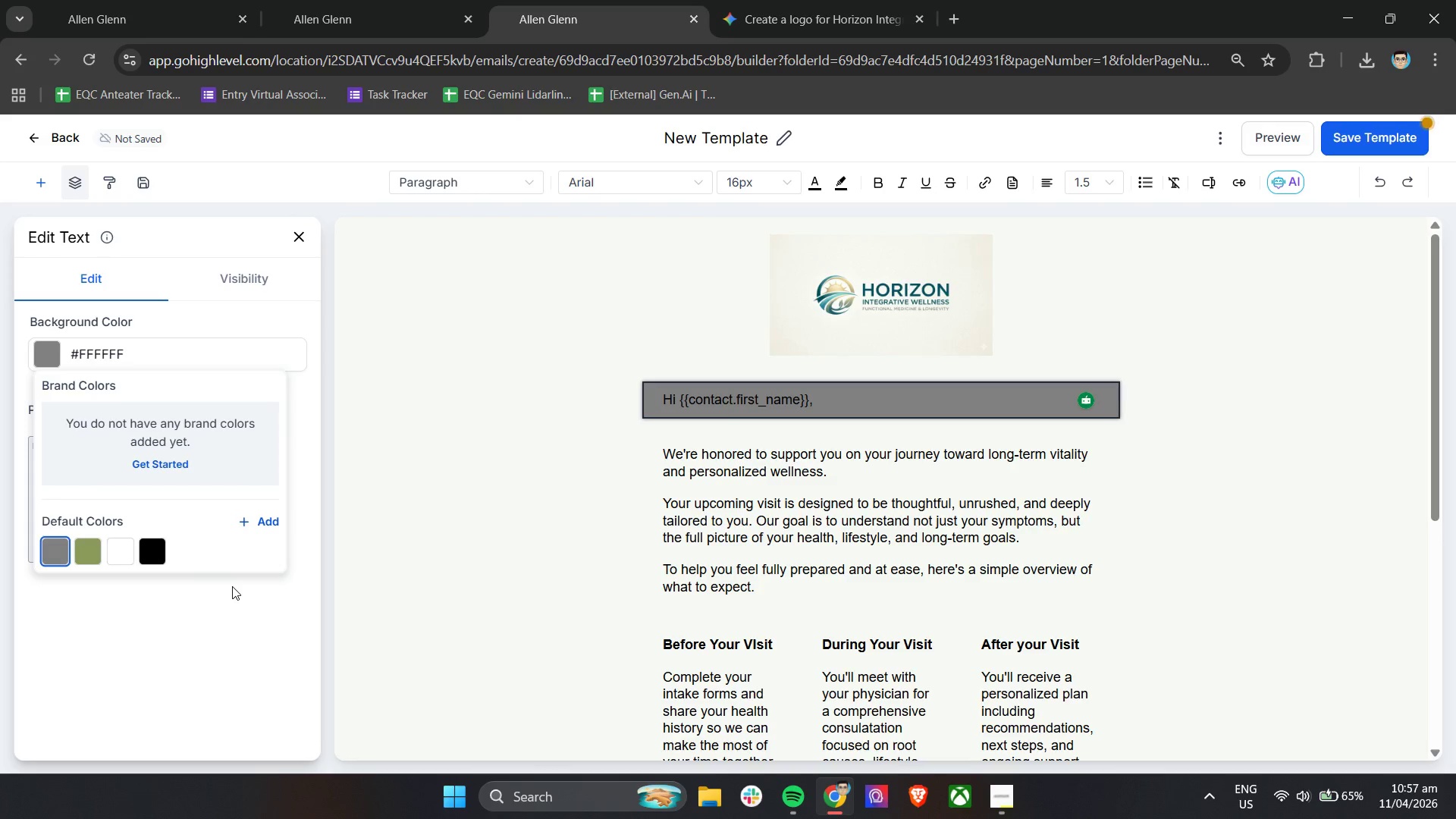 
key(Control+Z)
 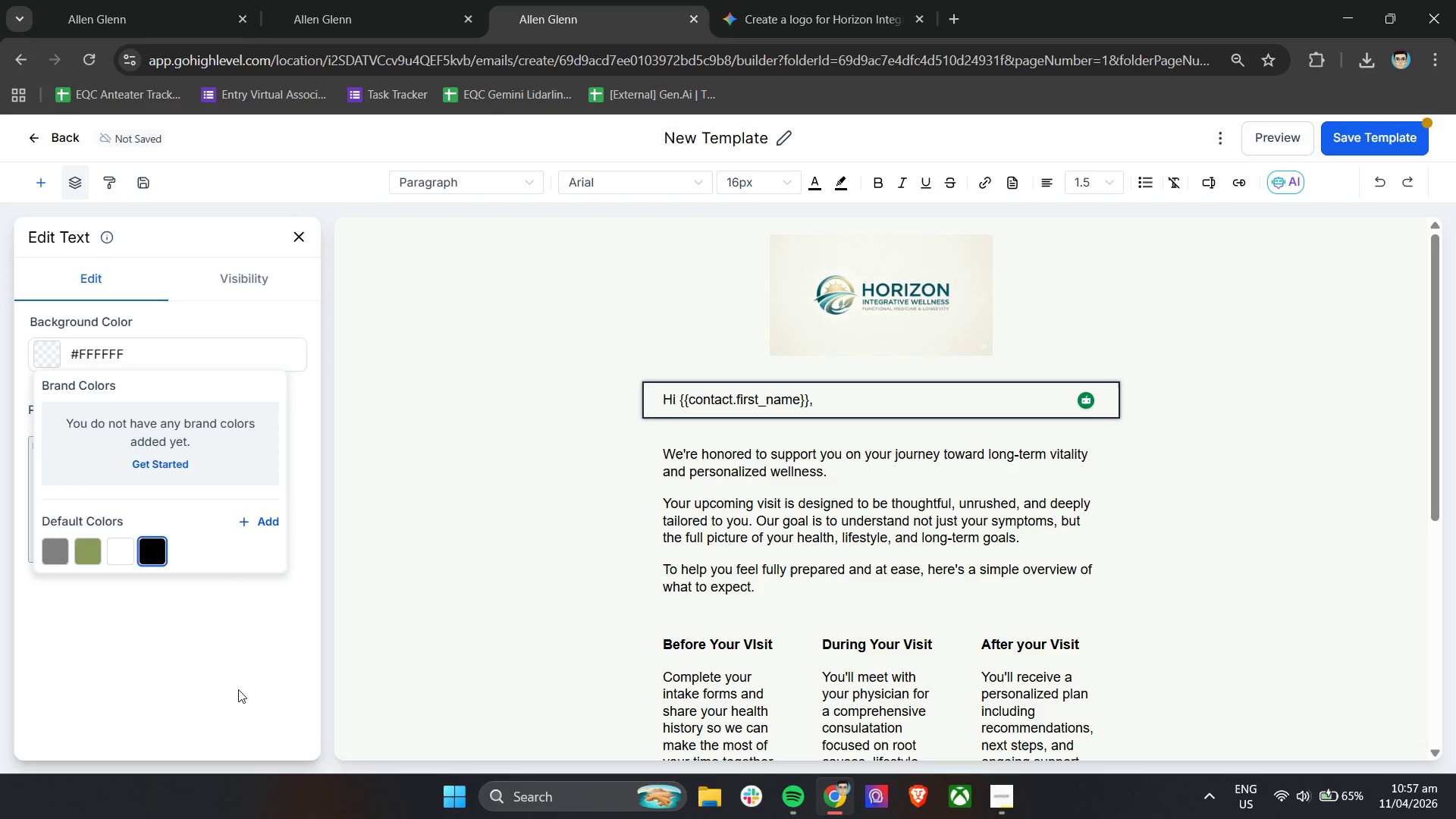 
left_click([460, 603])
 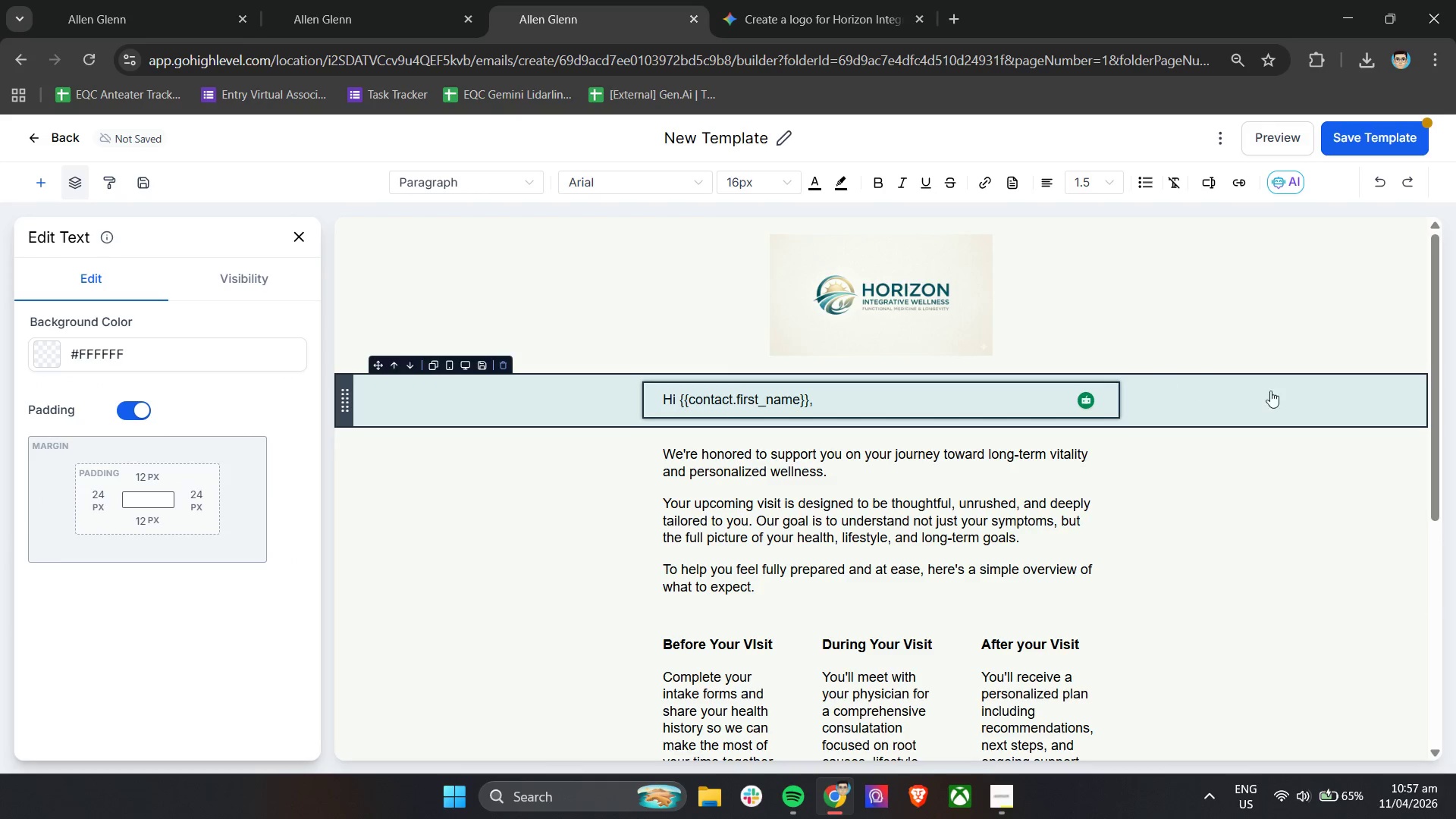 
left_click([1228, 539])
 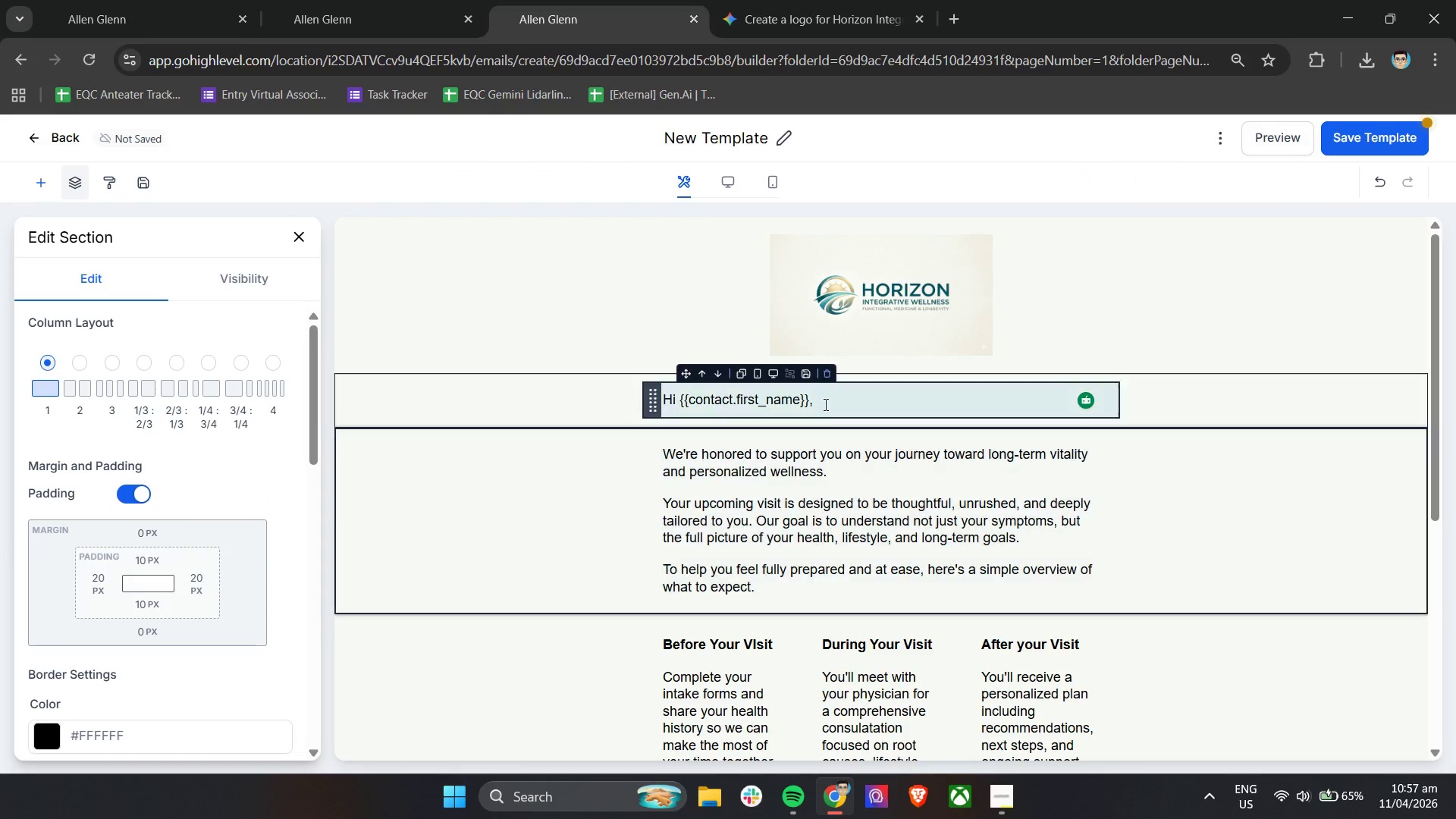 
double_click([833, 401])
 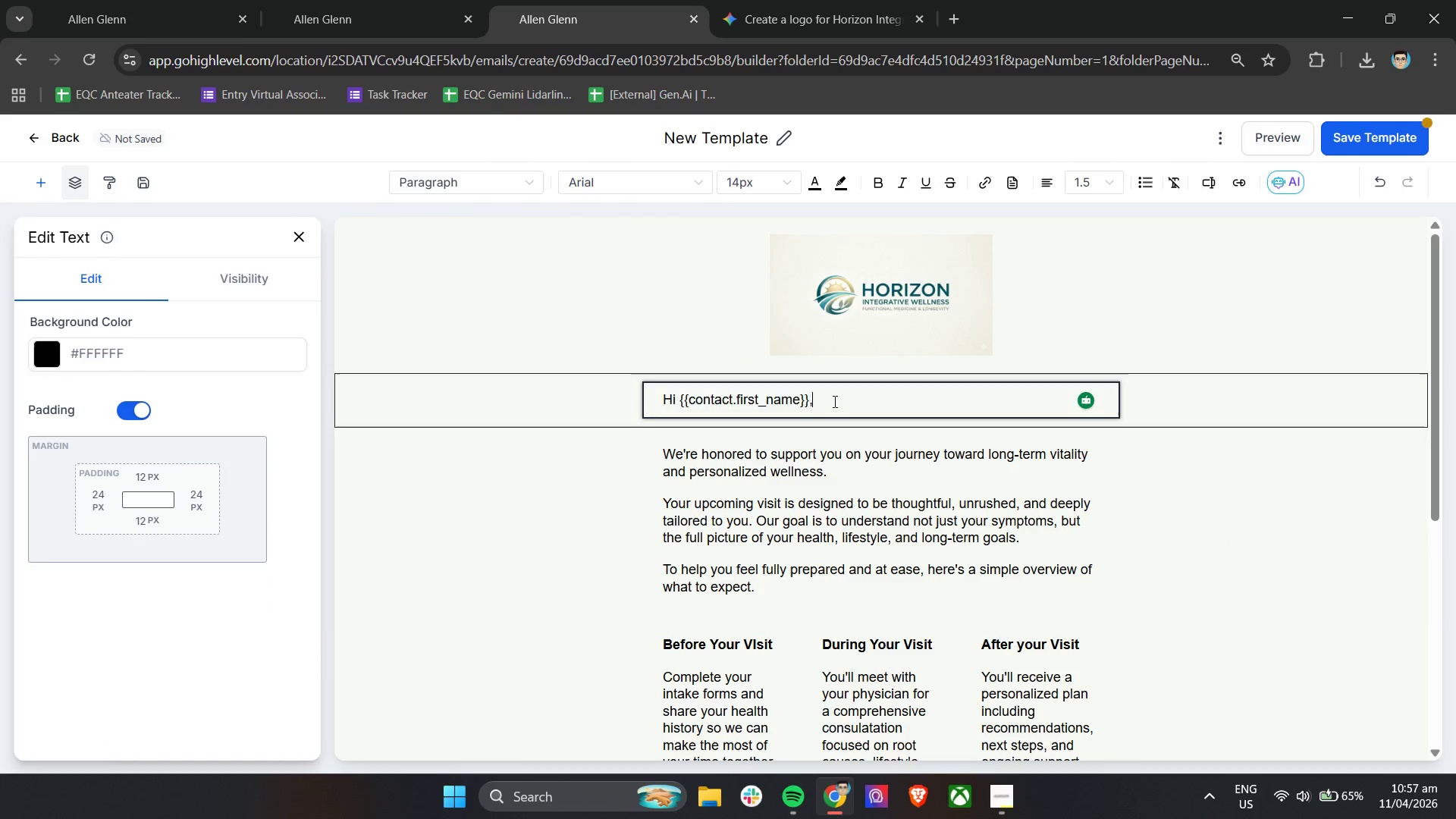 
triple_click([833, 401])
 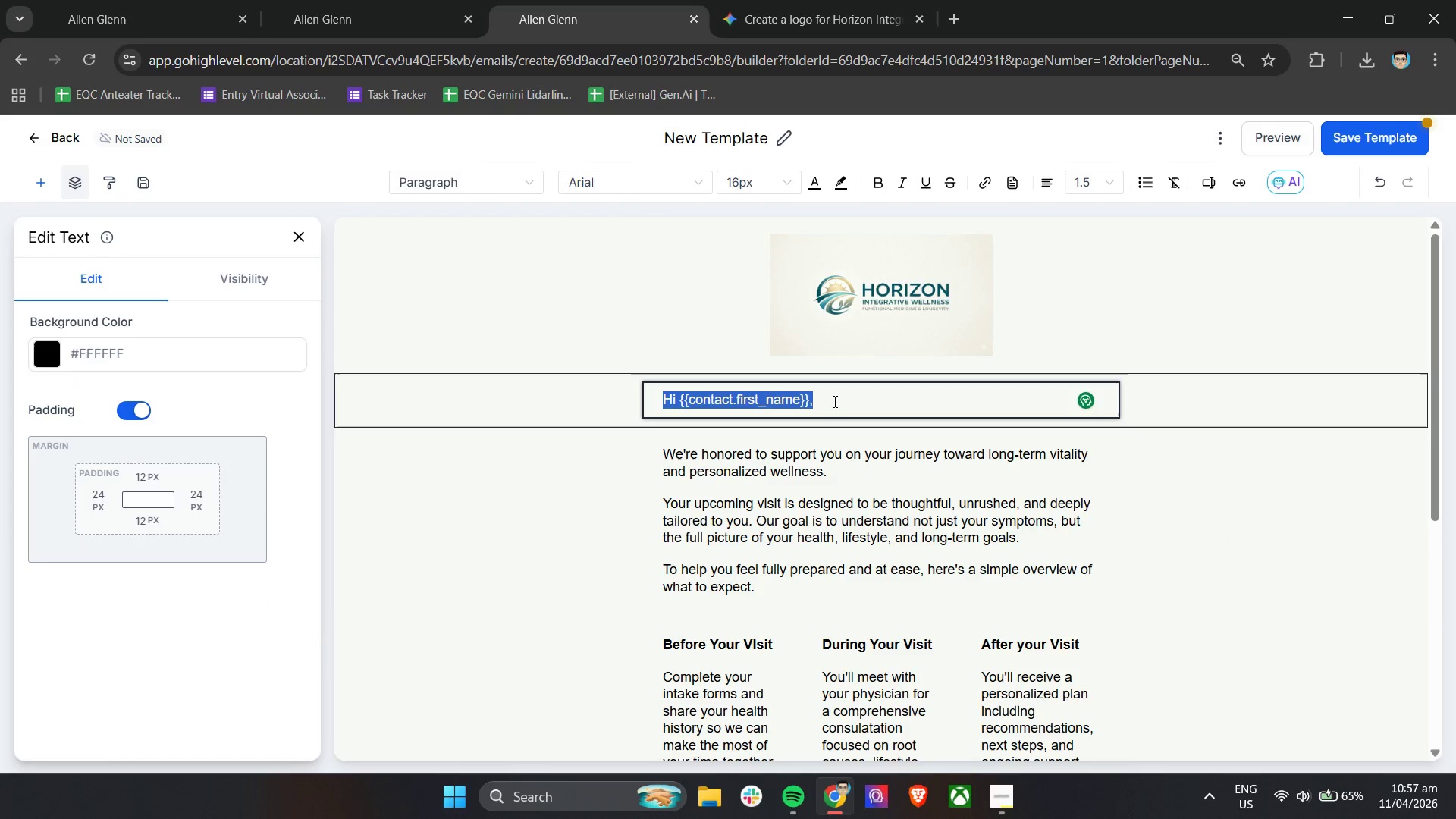 
key(Control+A)
 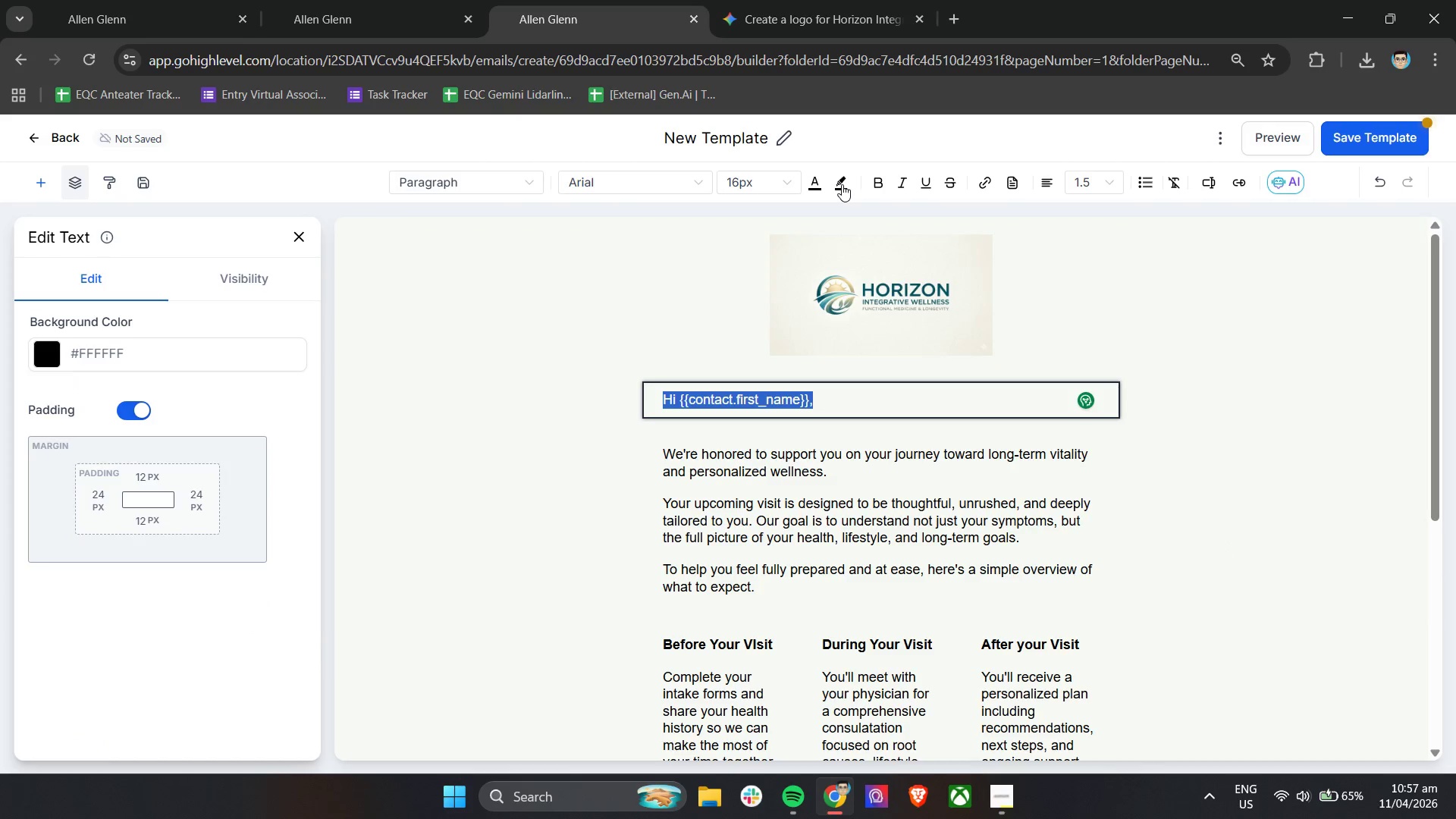 
left_click([834, 184])
 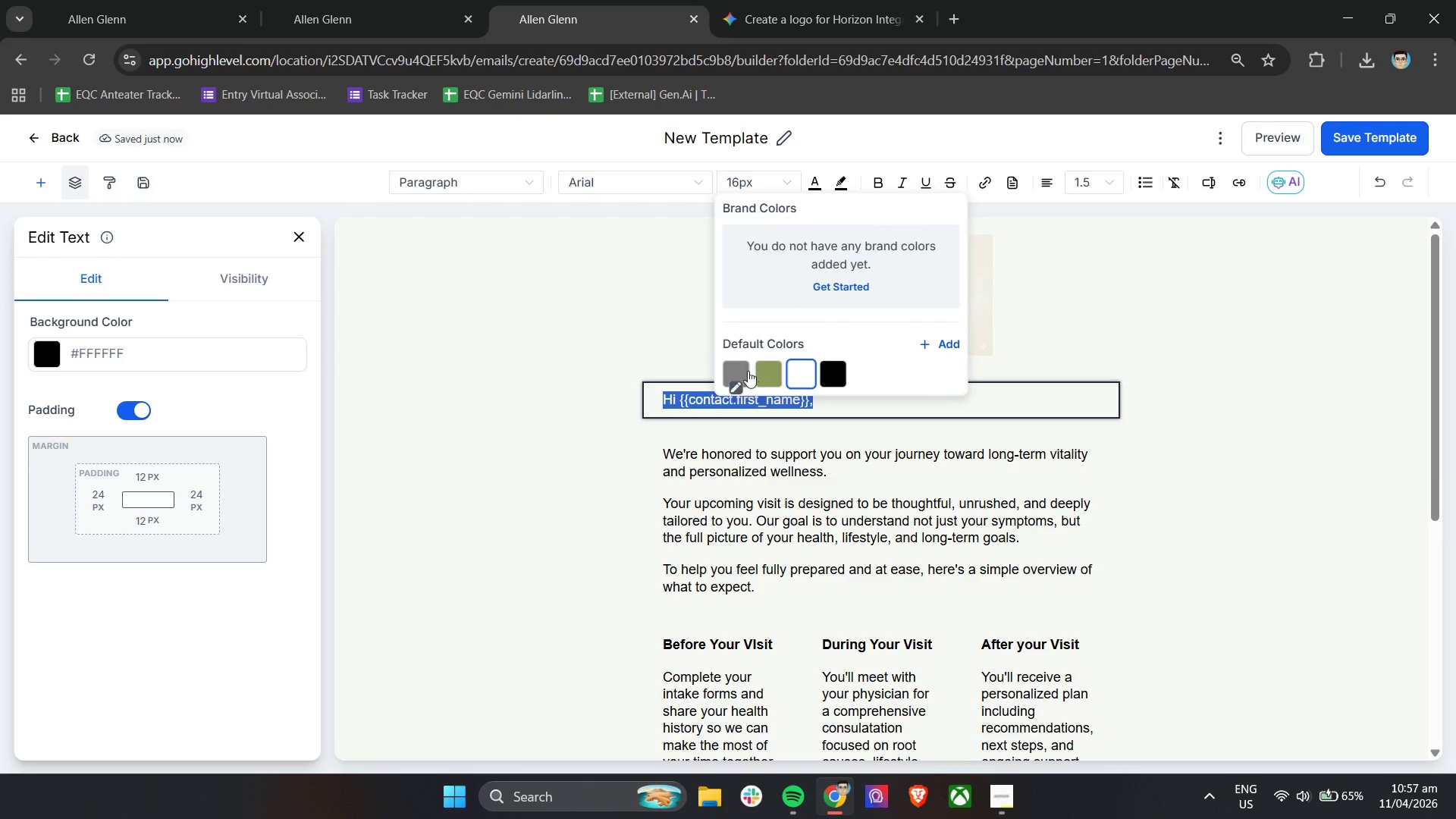 
left_click([740, 373])
 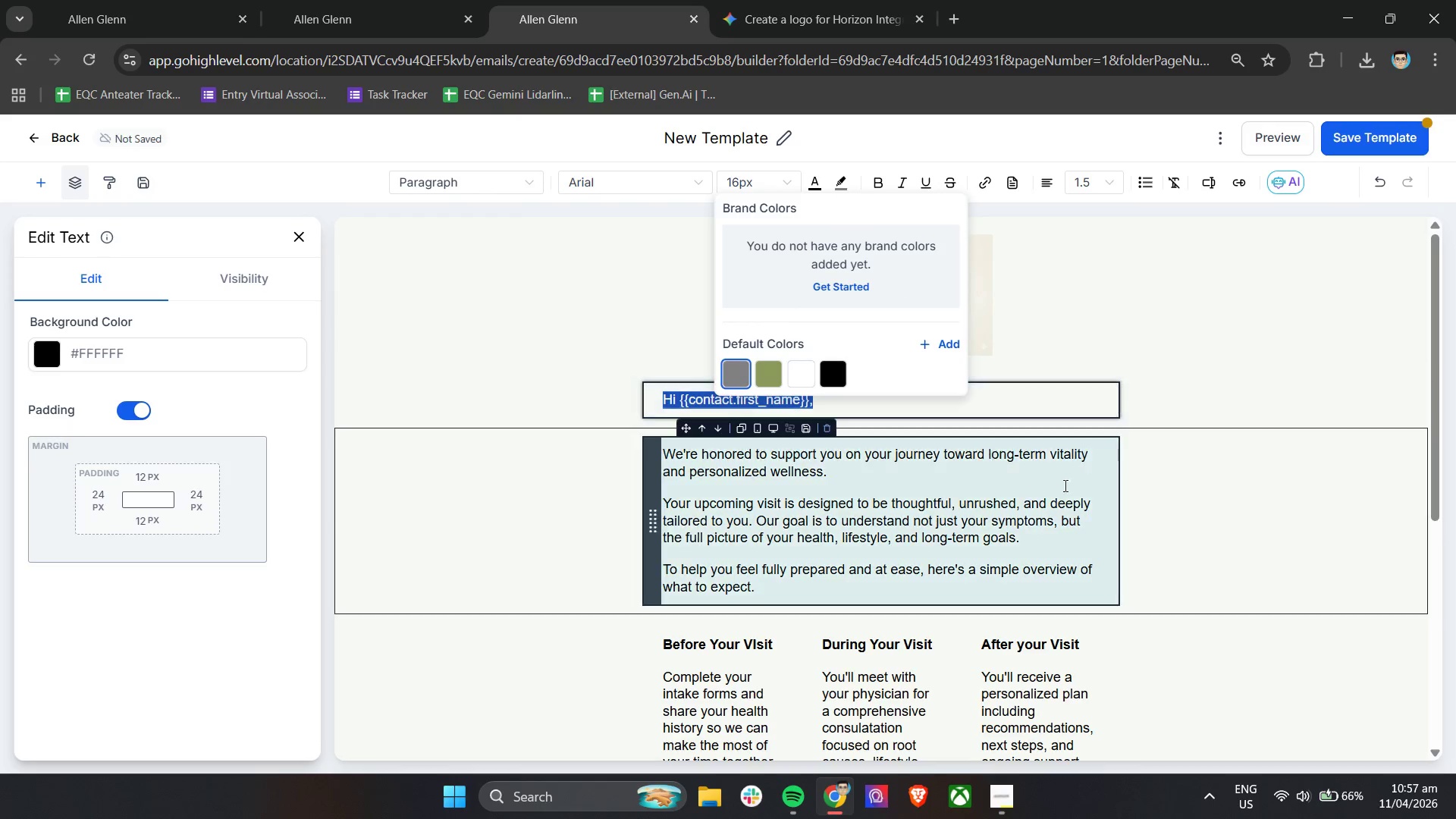 
left_click([1294, 592])
 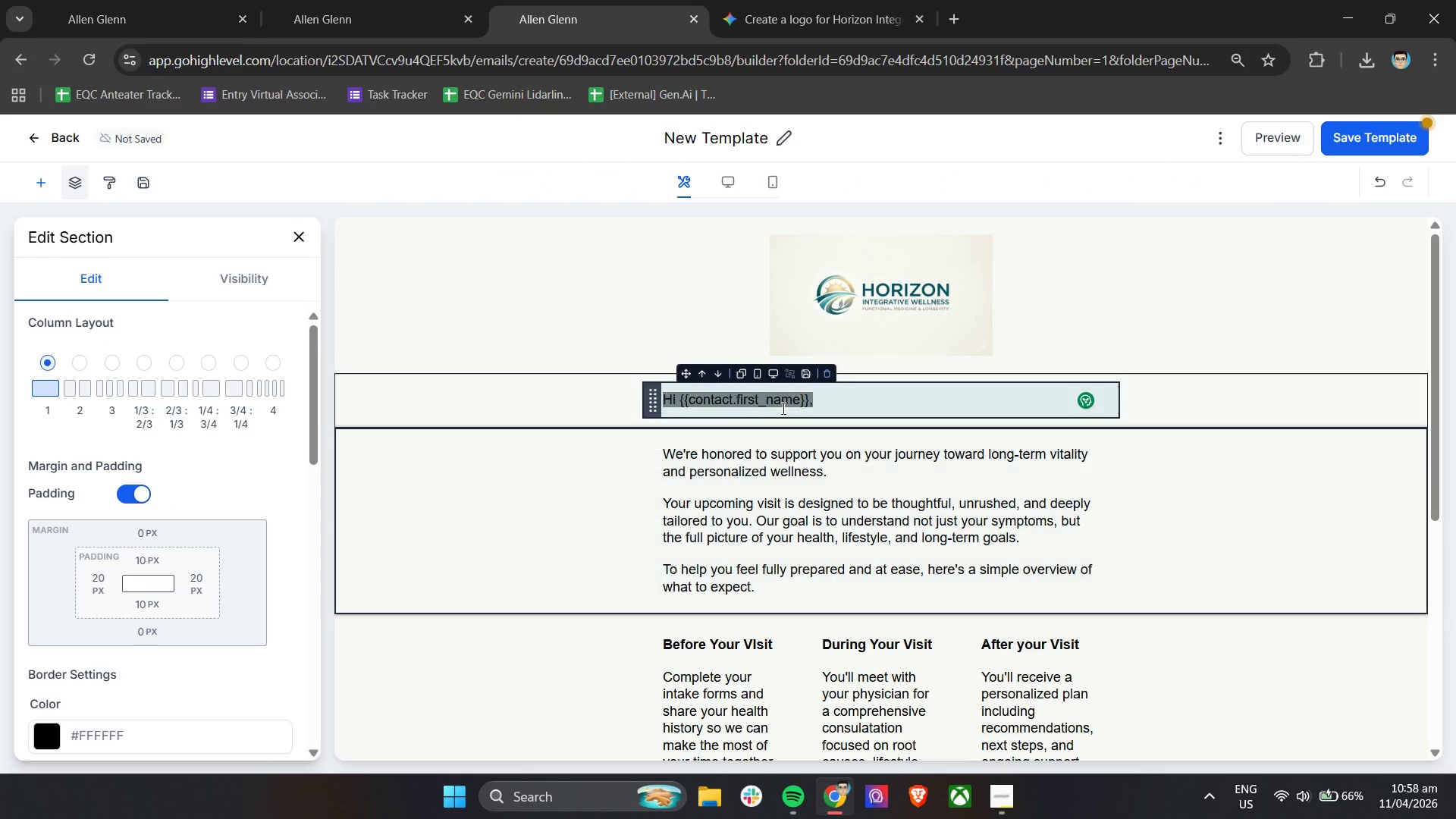 
double_click([780, 400])
 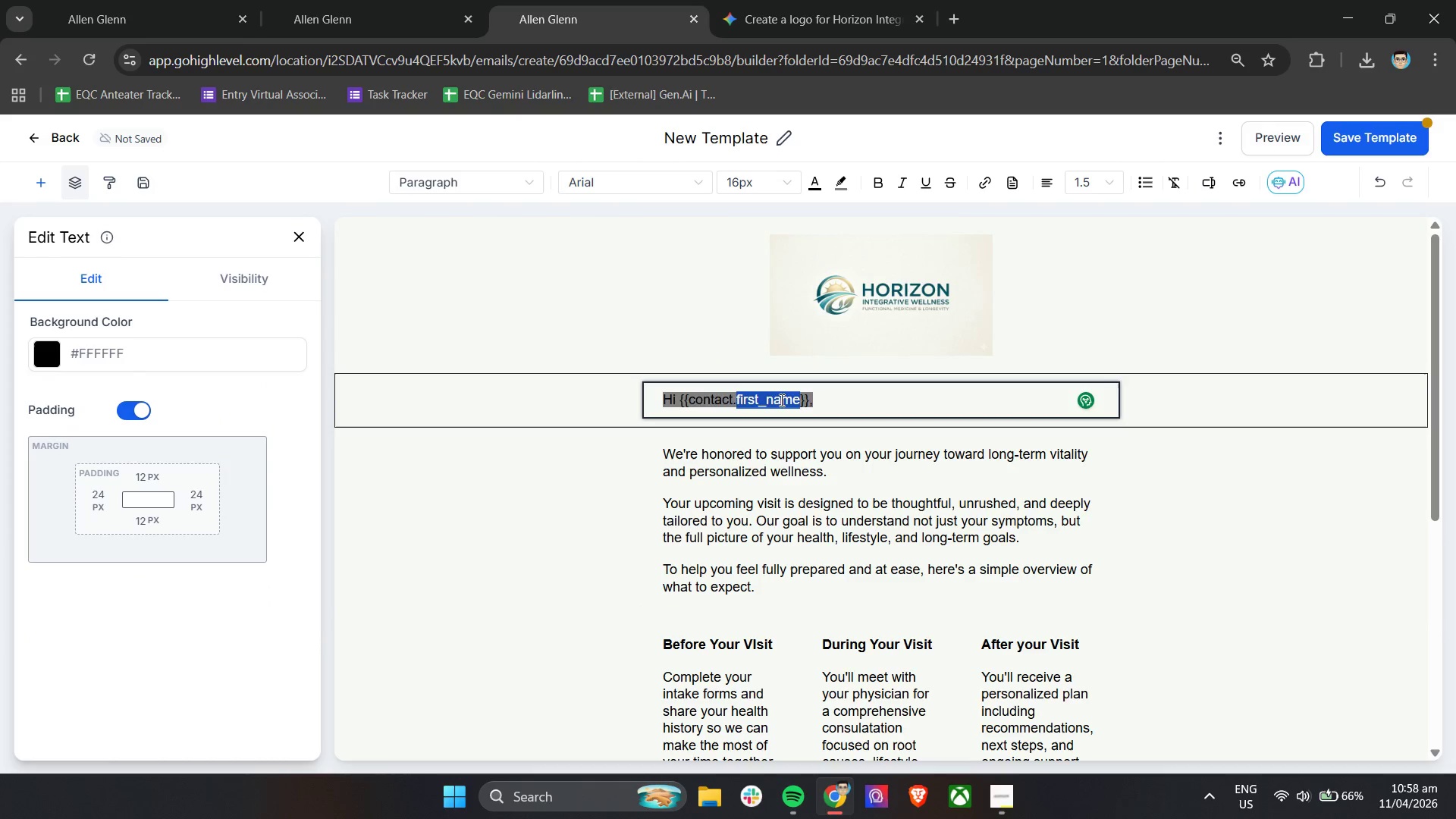 
triple_click([780, 400])
 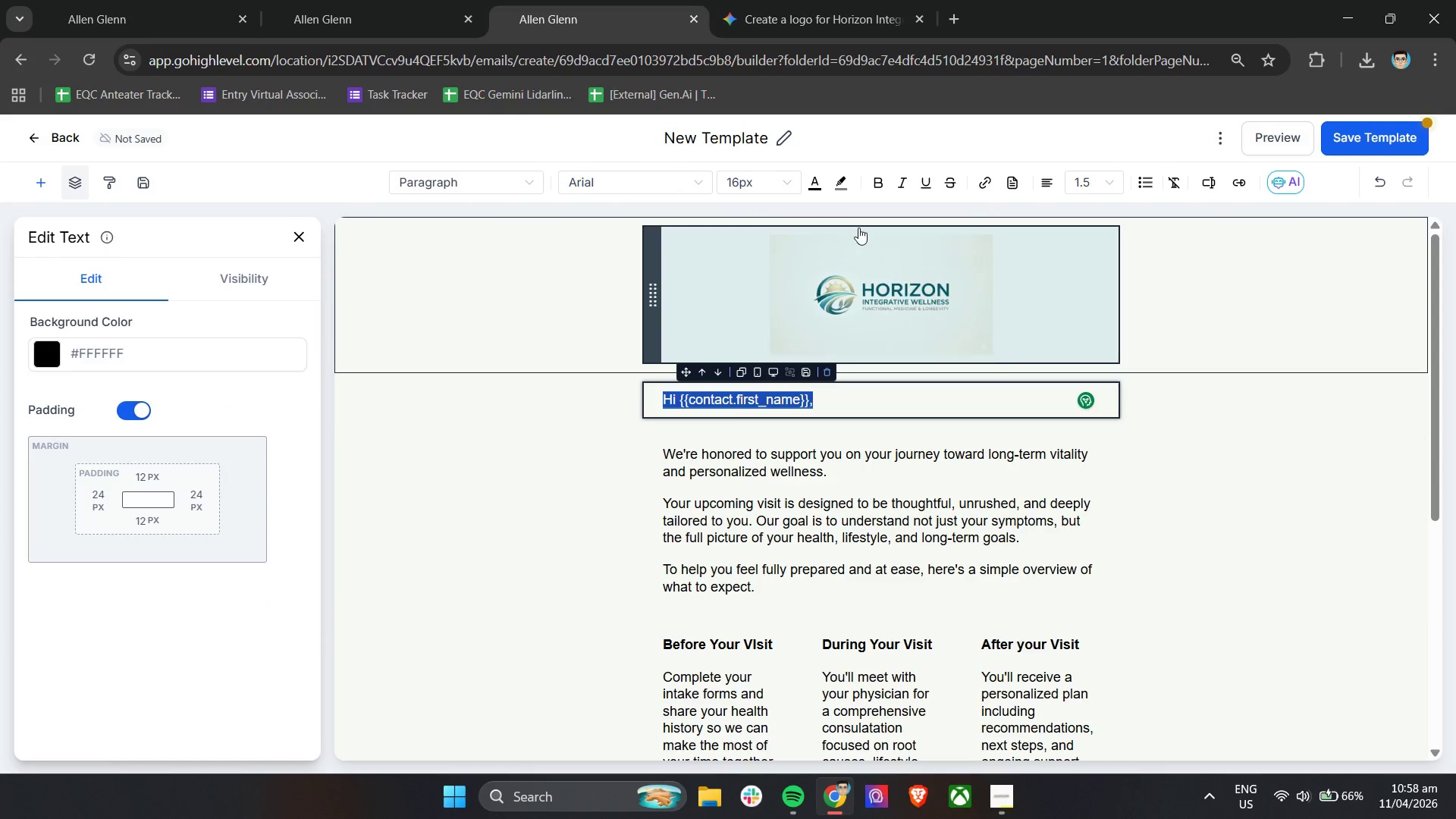 
key(Control+Z)
 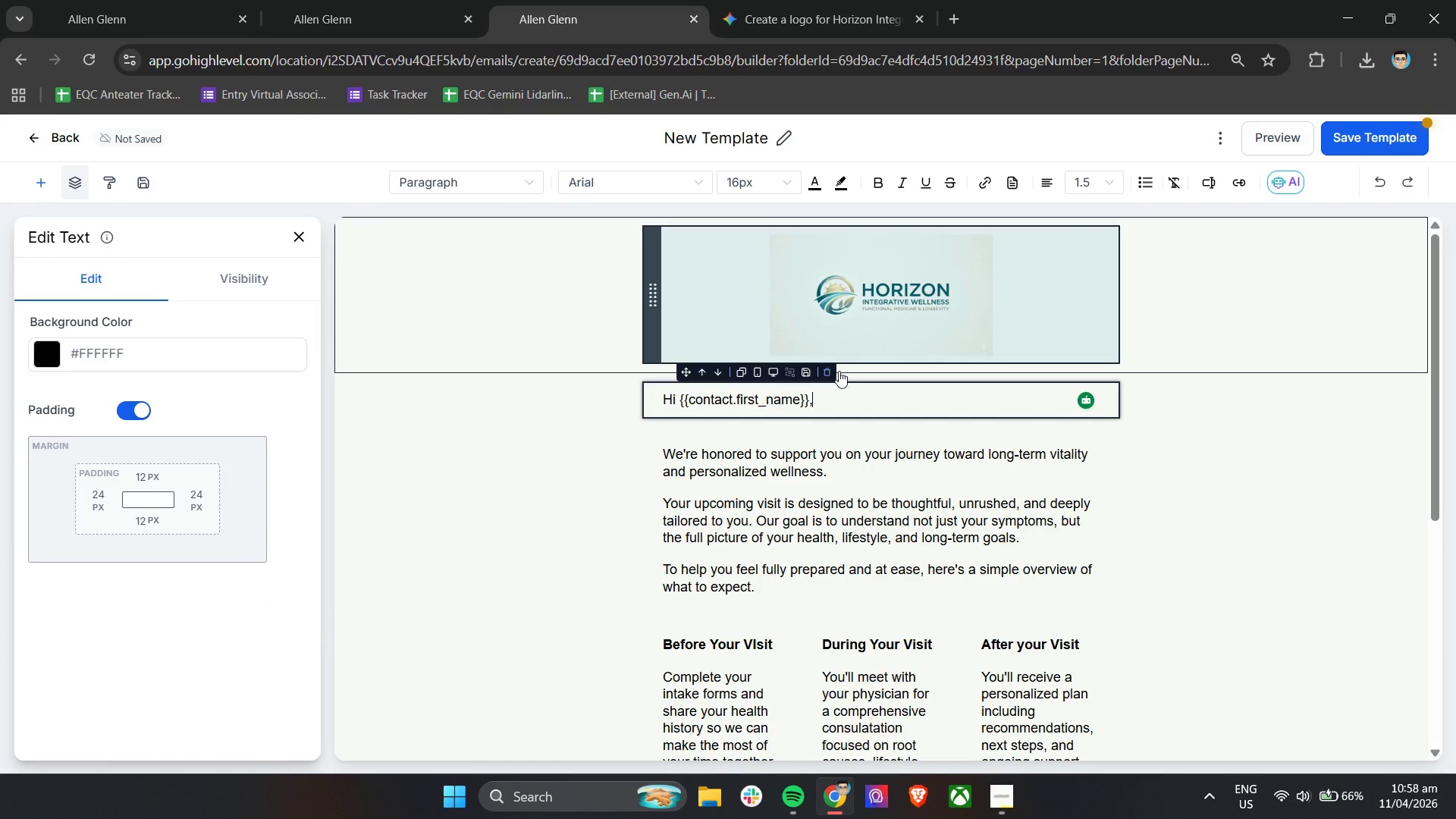 
key(Control+A)
 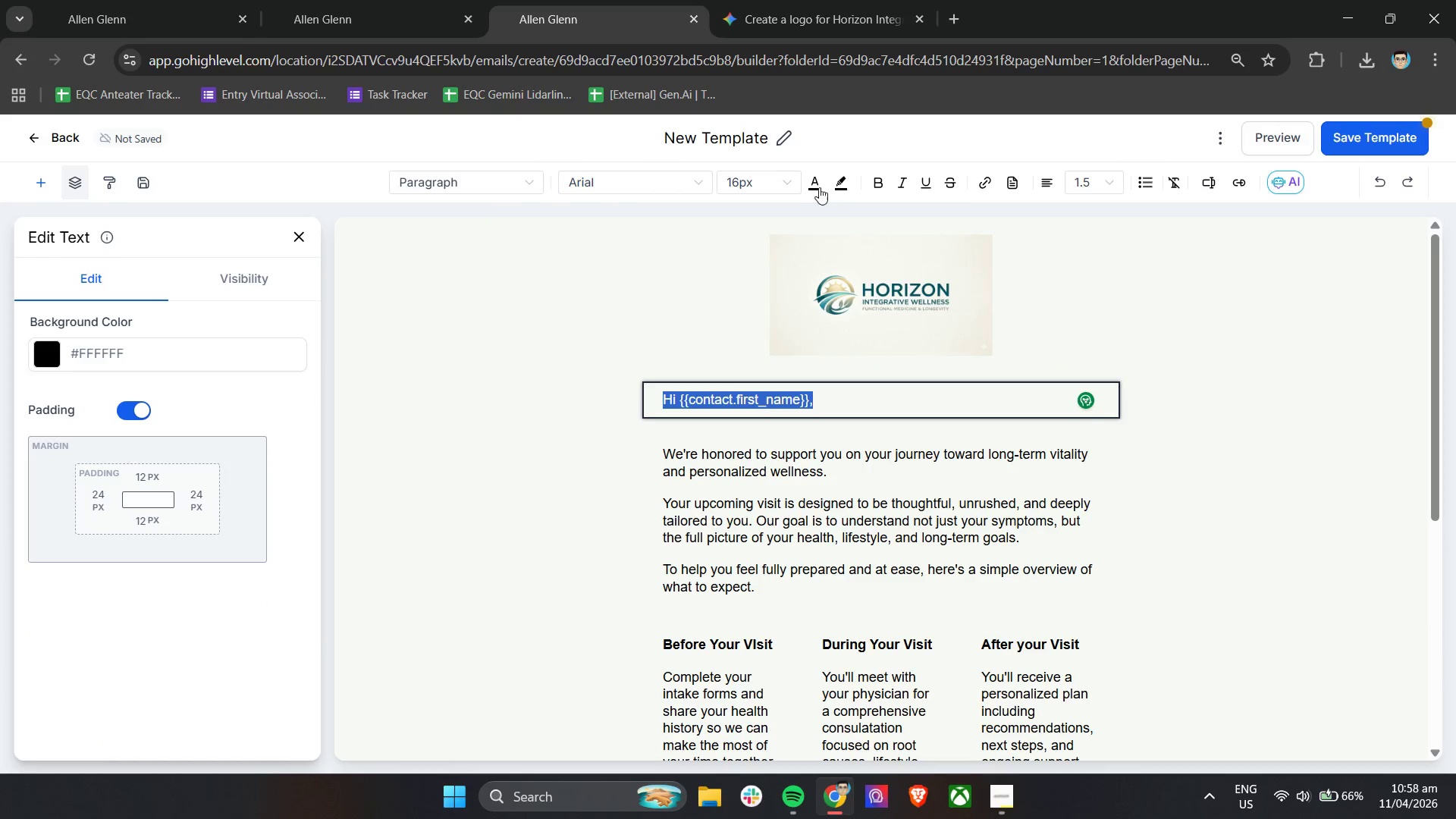 
left_click([813, 184])
 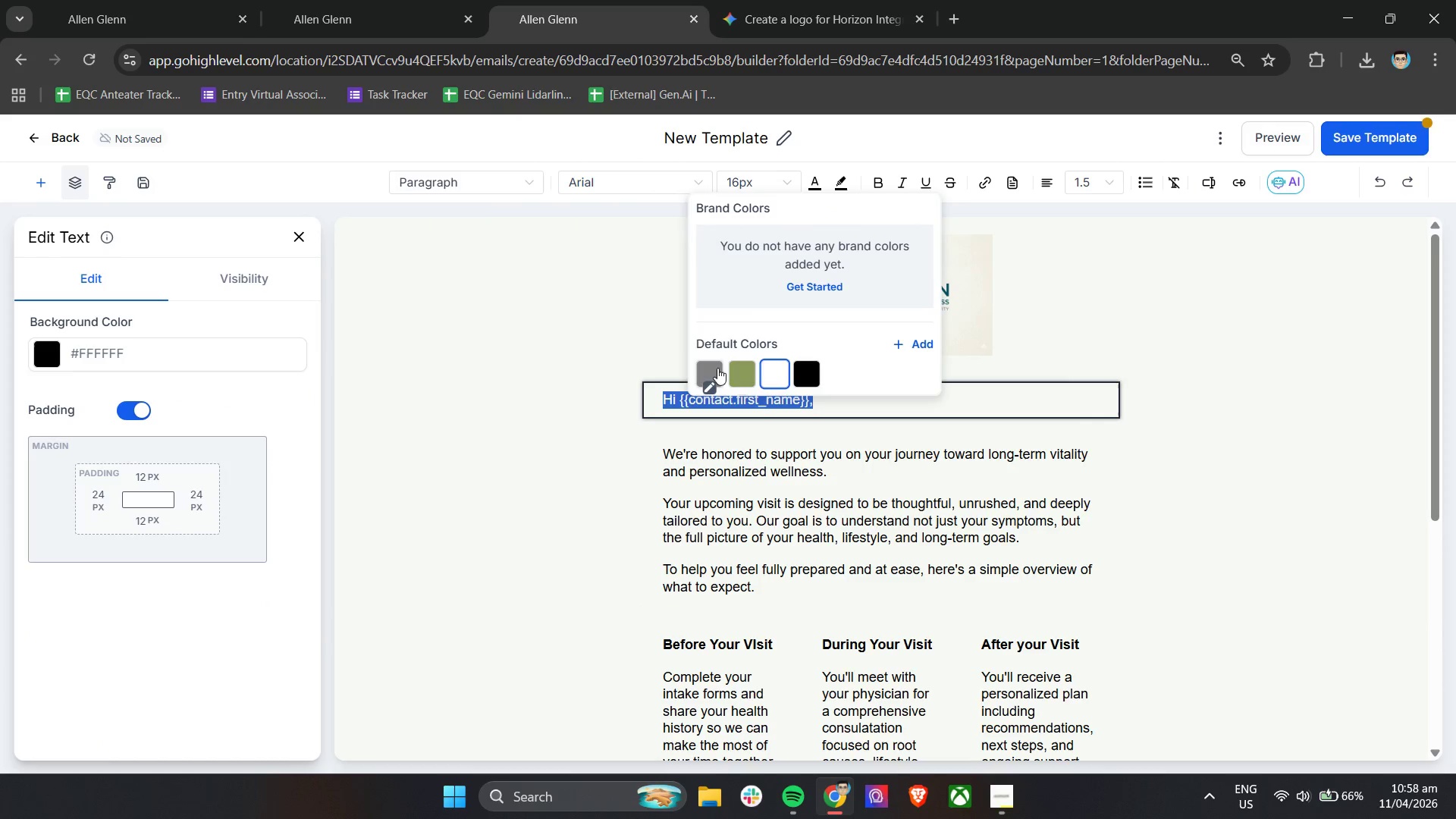 
left_click([712, 368])
 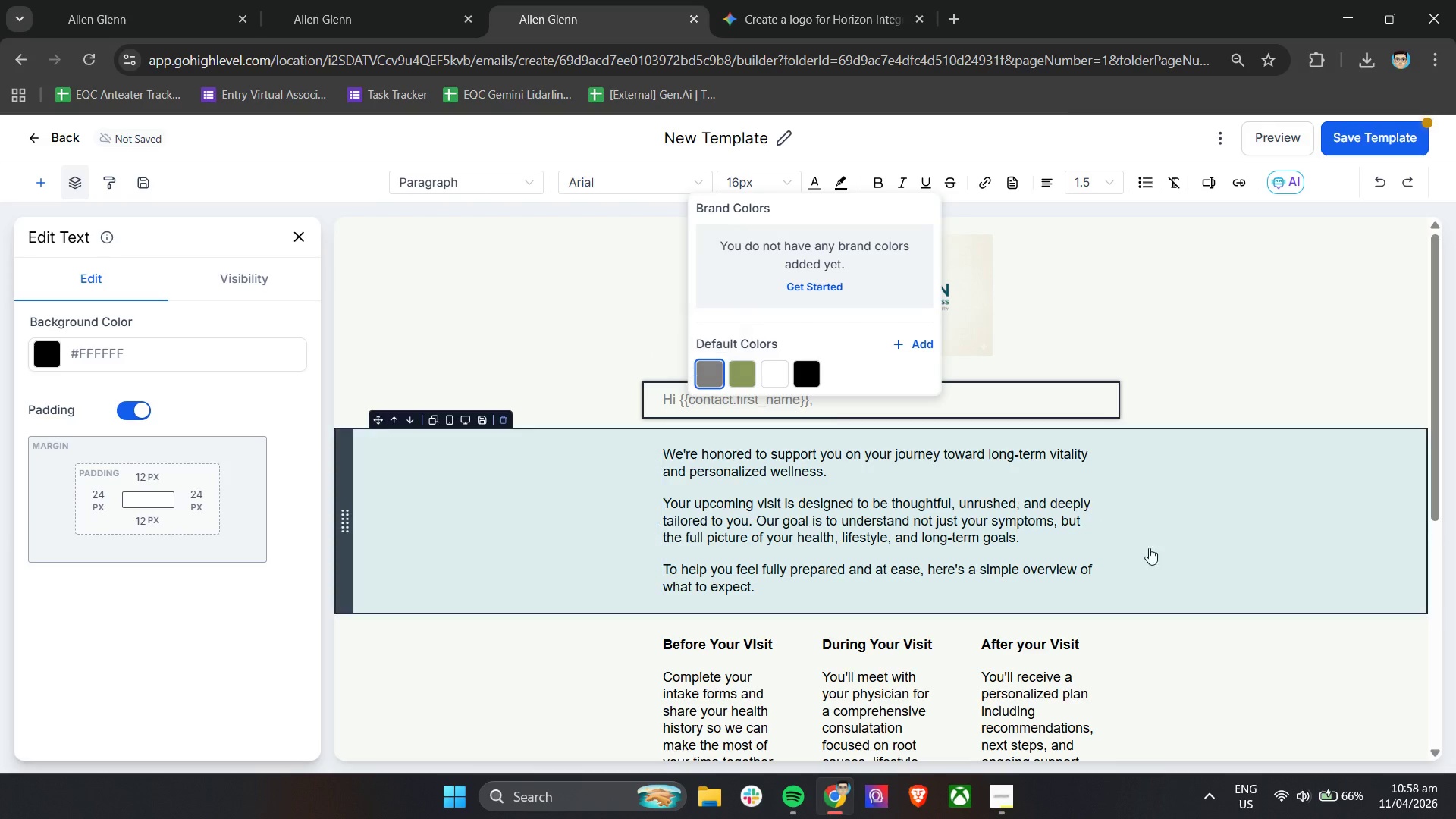 
left_click([1202, 567])
 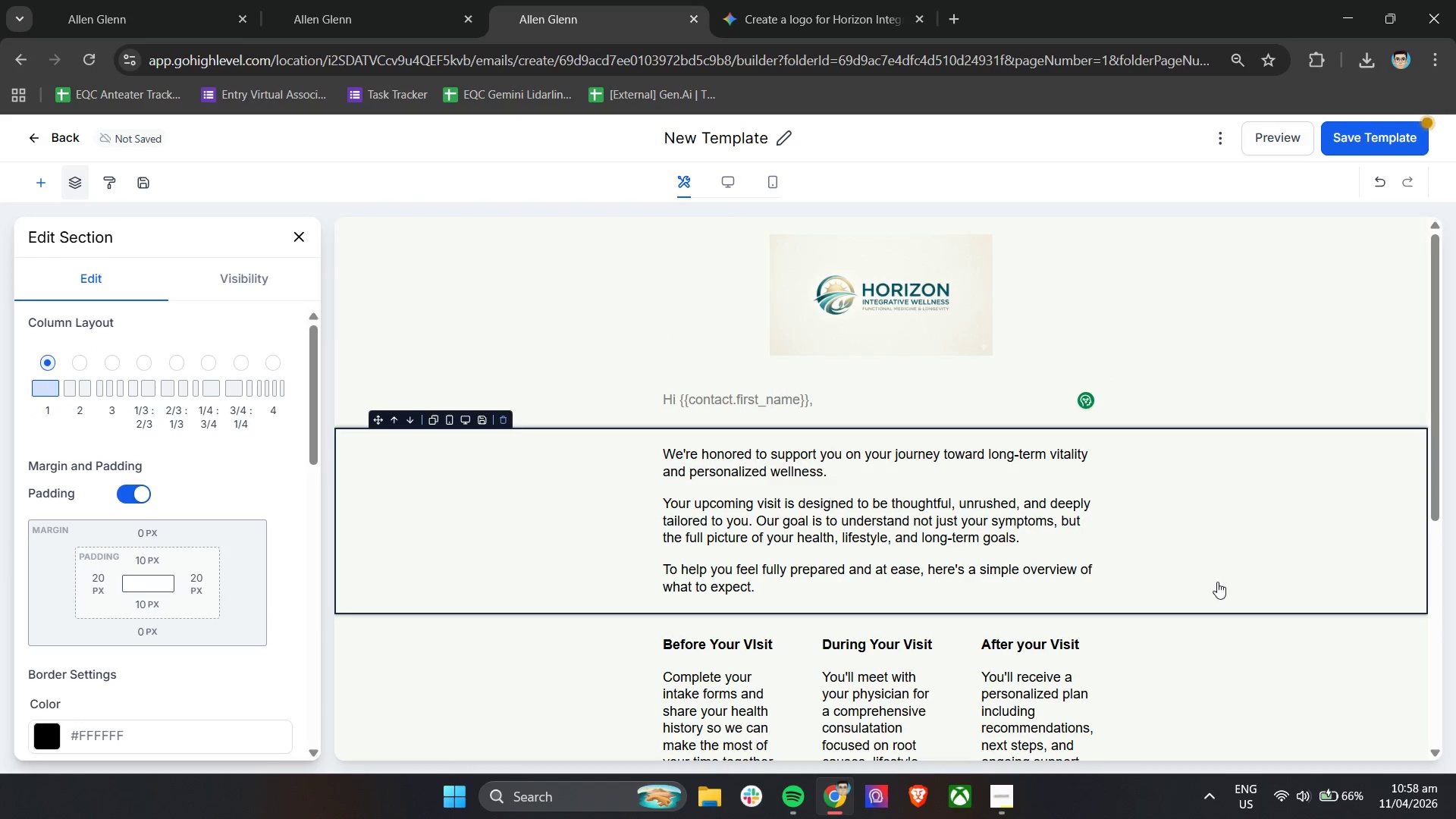 
mouse_move([1274, 628])
 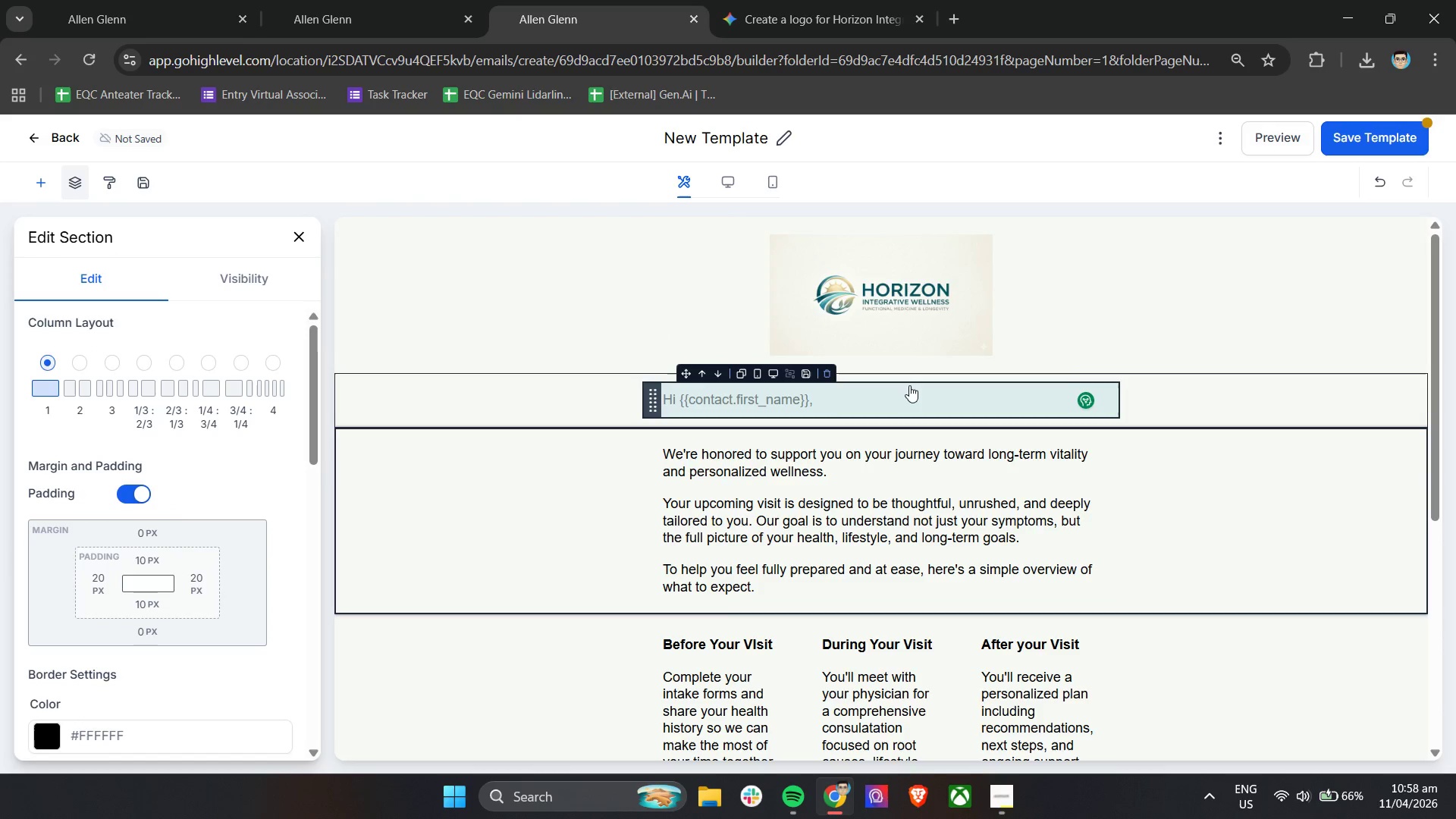 
left_click([898, 388])
 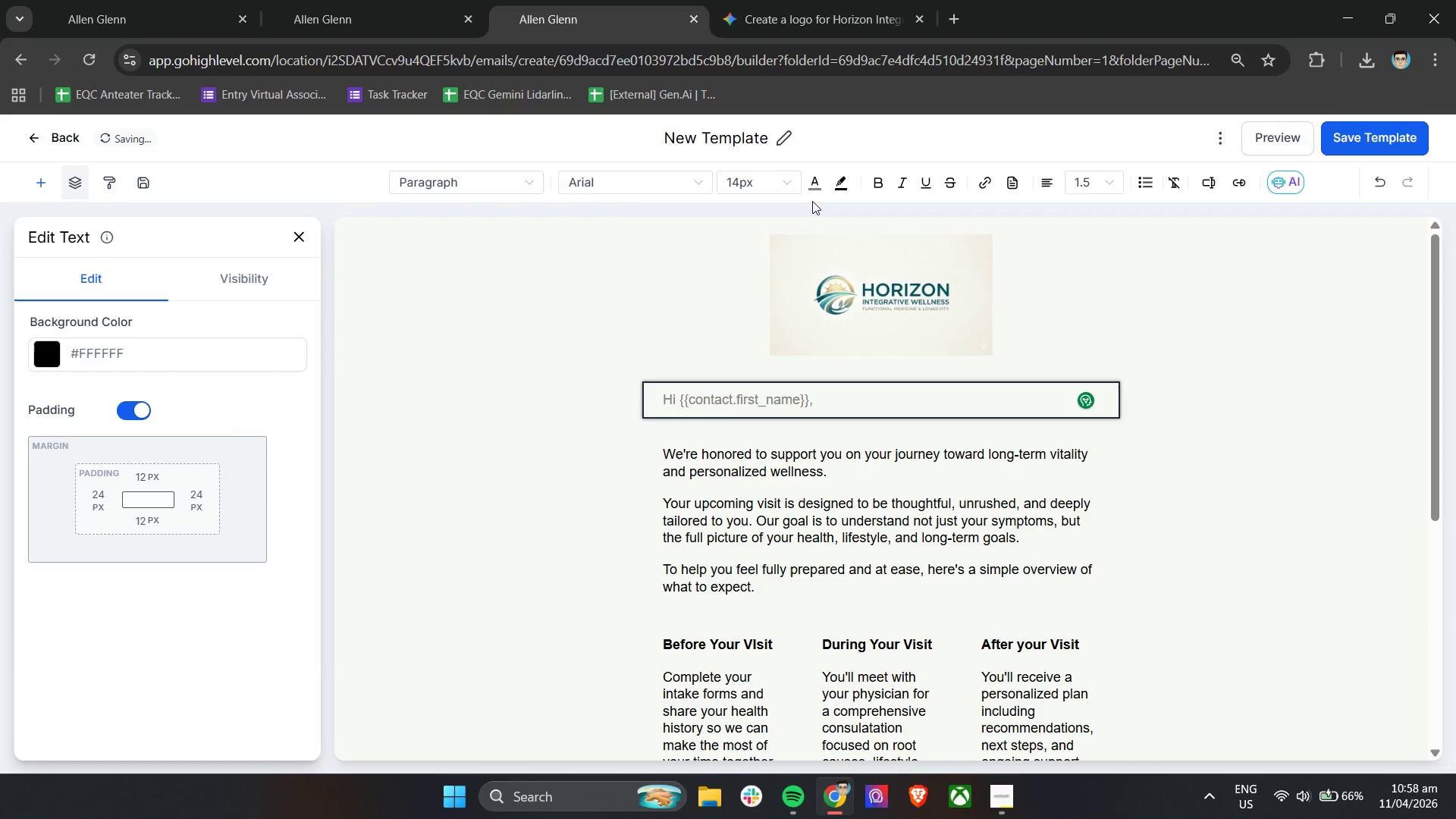 
left_click([811, 184])
 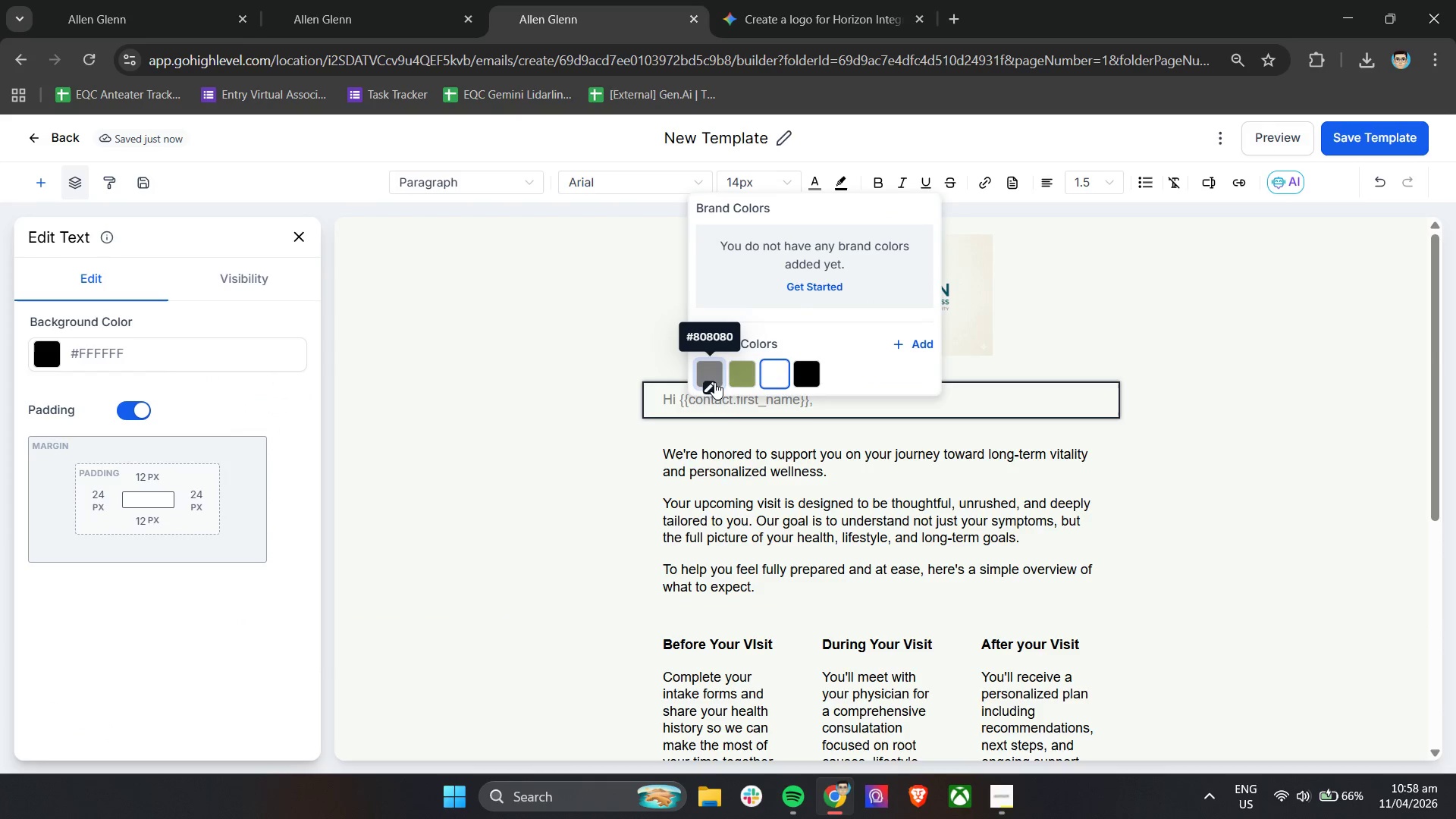 
left_click([711, 388])
 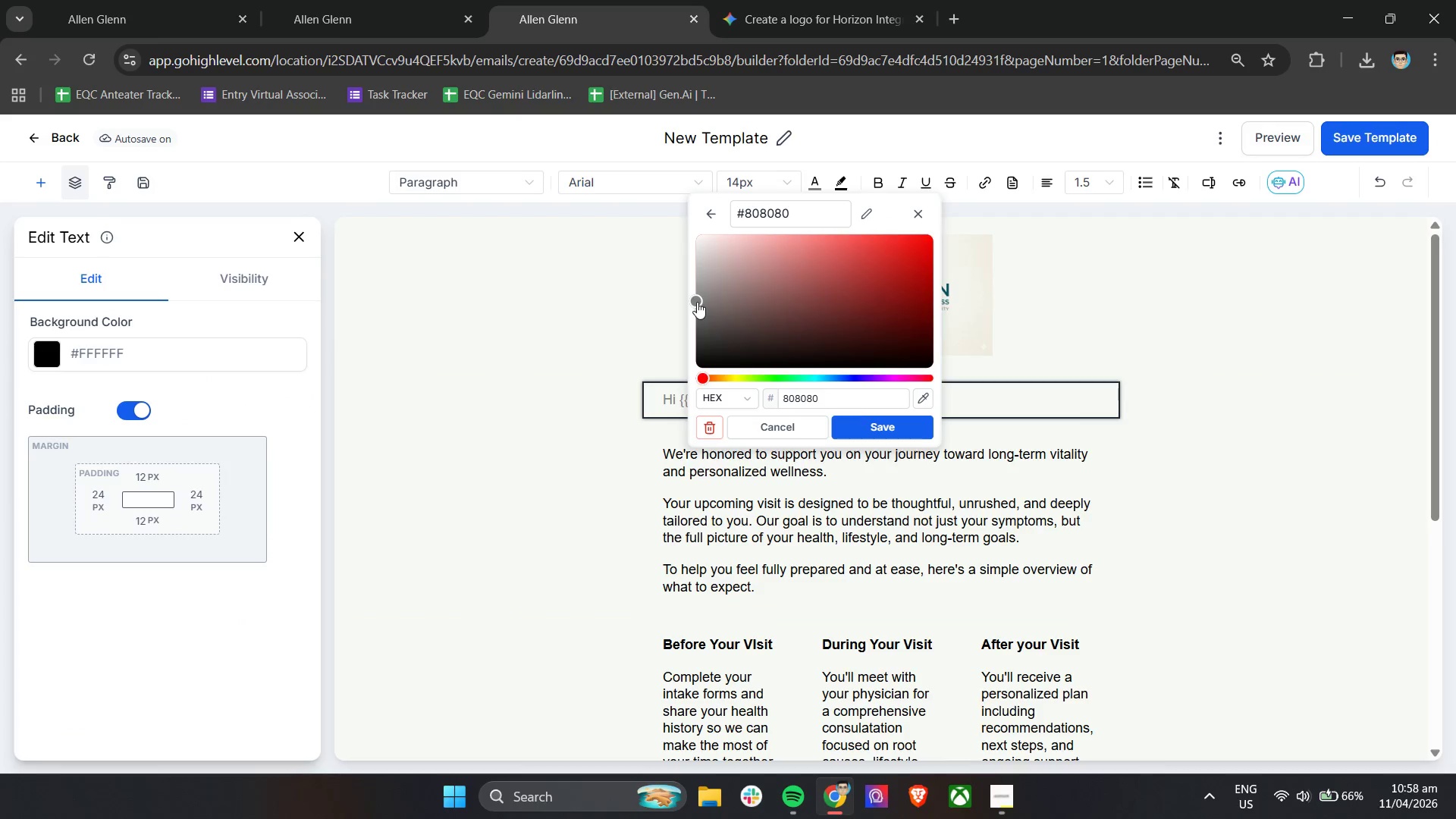 
left_click_drag(start_coordinate=[696, 302], to_coordinate=[678, 332])
 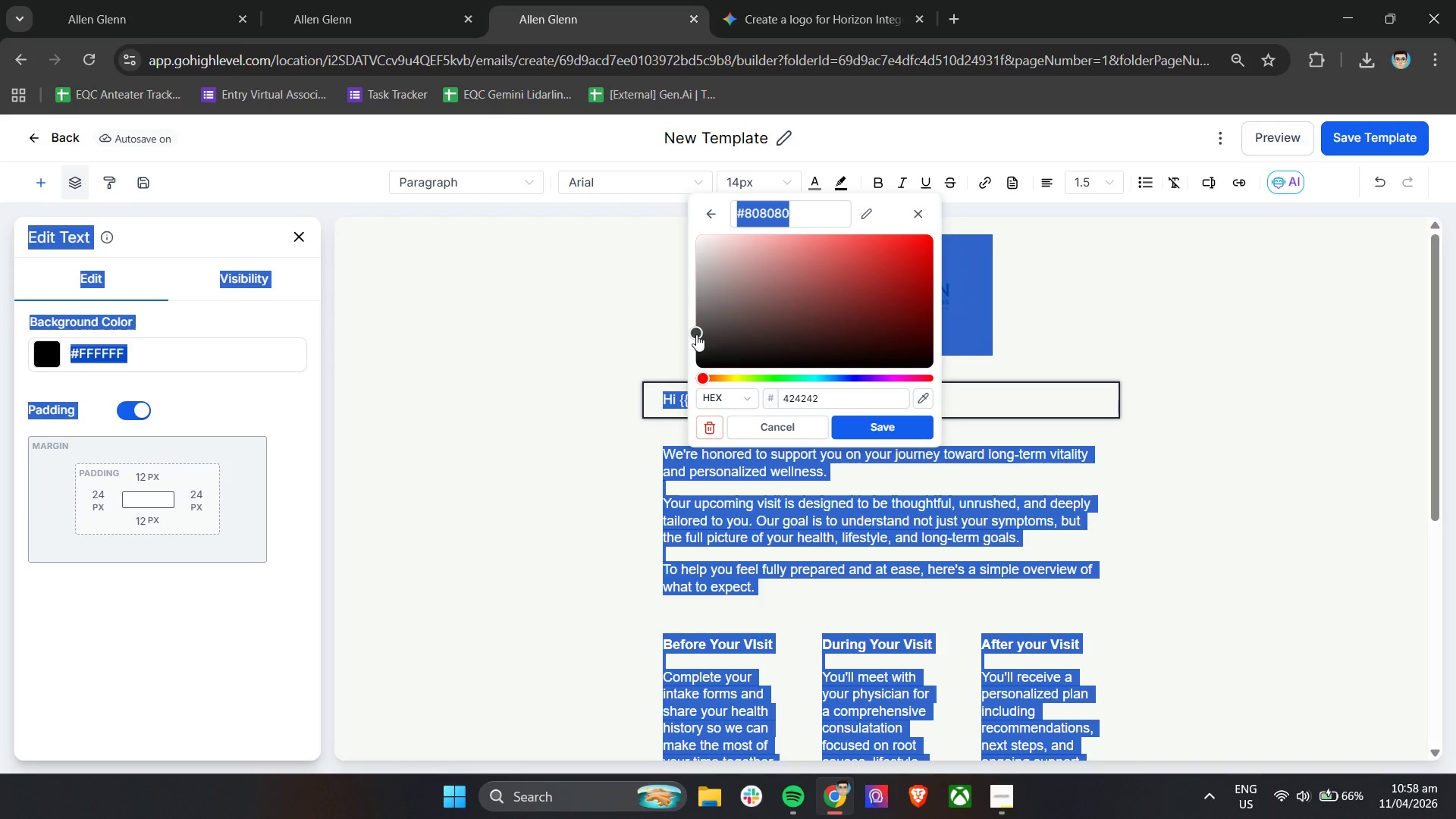 
left_click([696, 334])
 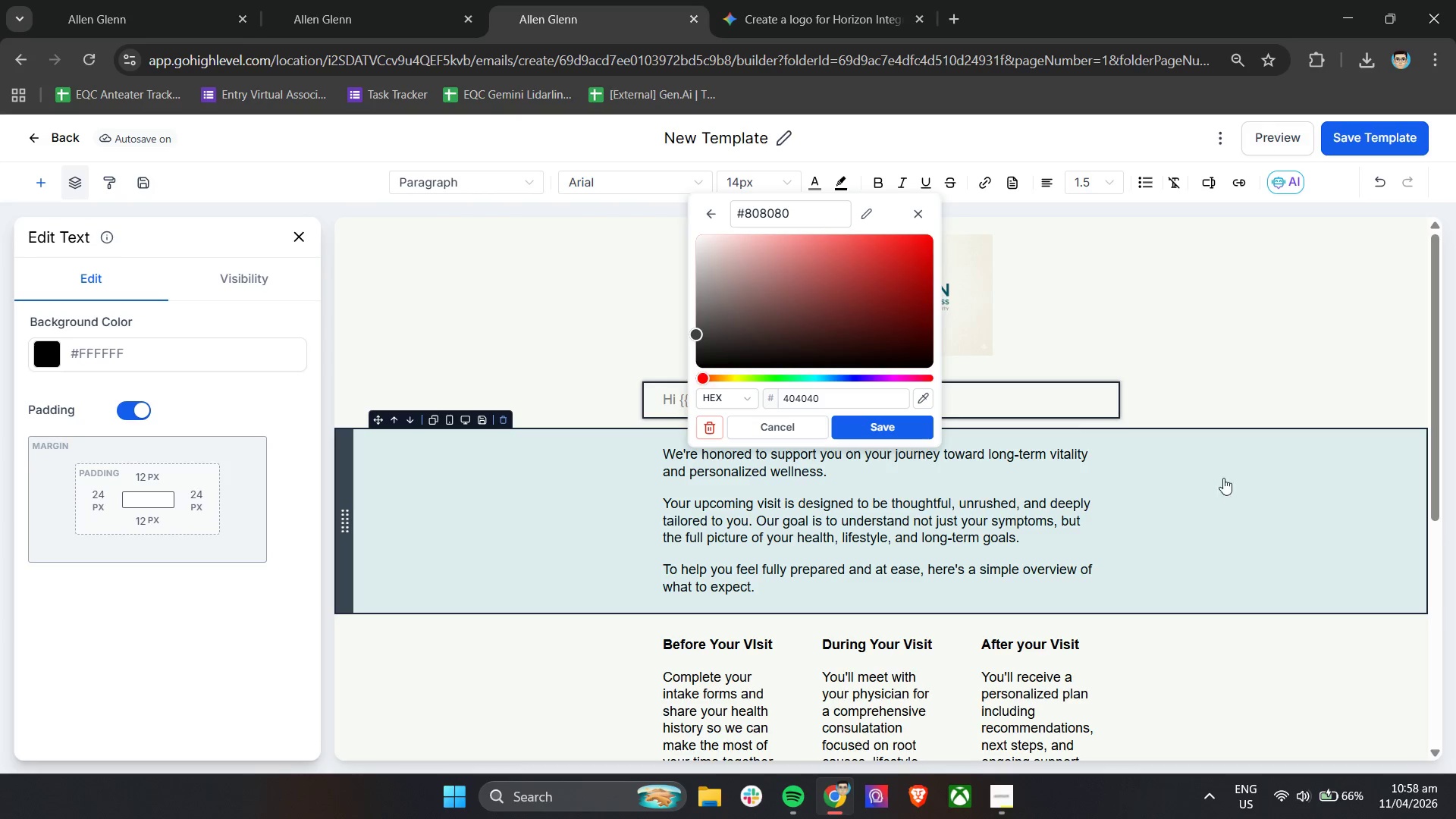 
left_click([1312, 426])
 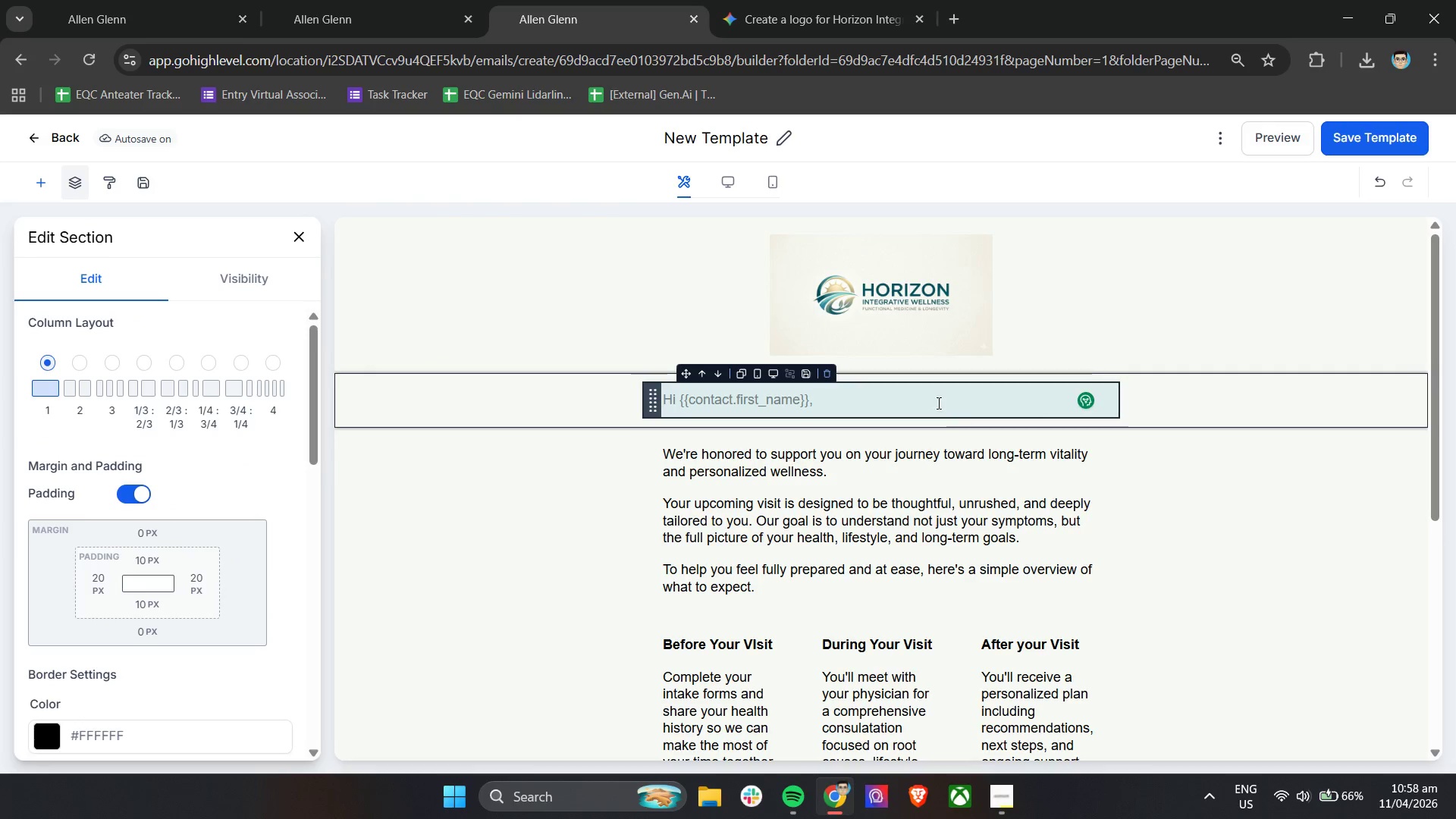 
left_click([925, 403])
 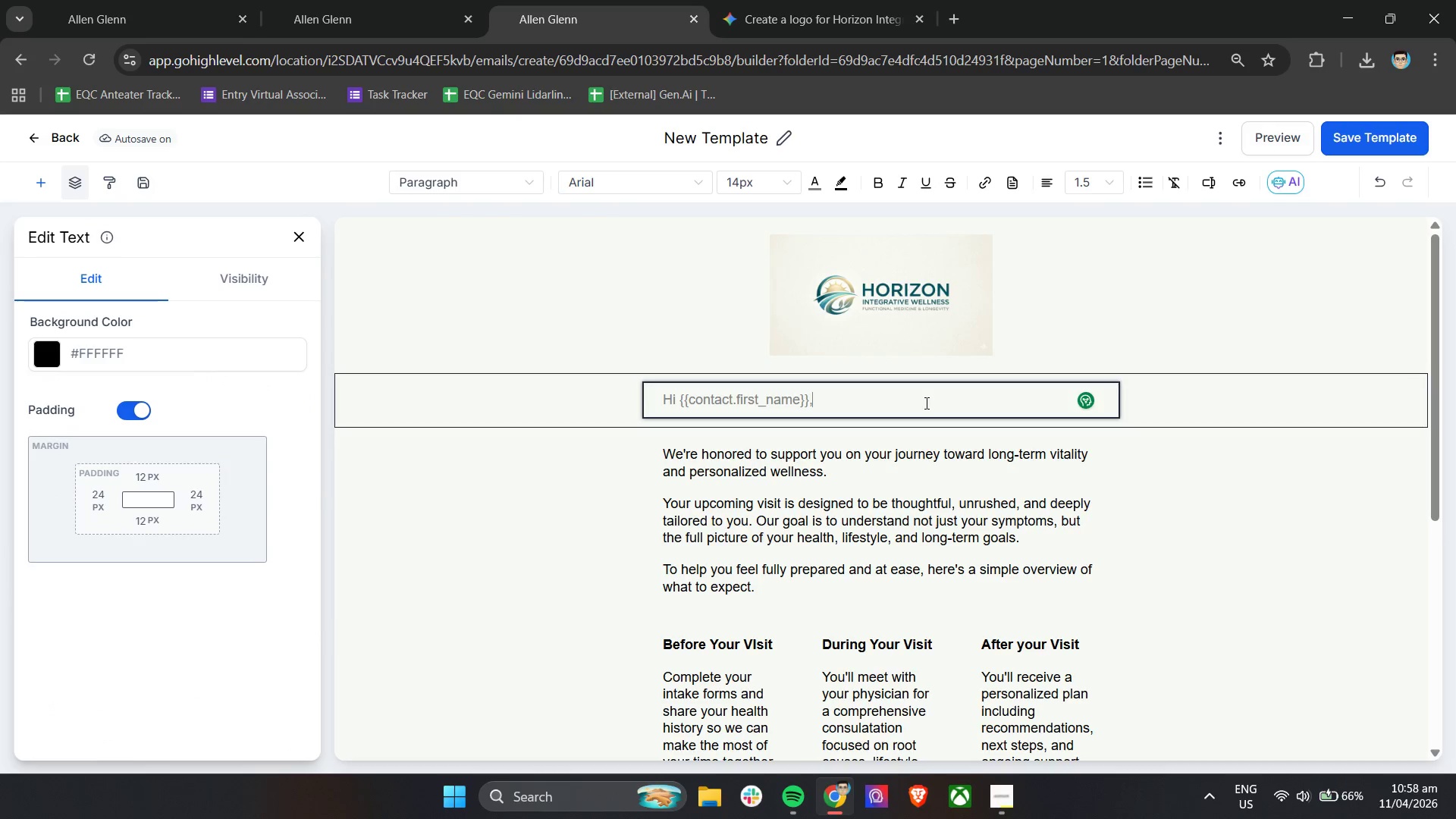 
key(Control+A)
 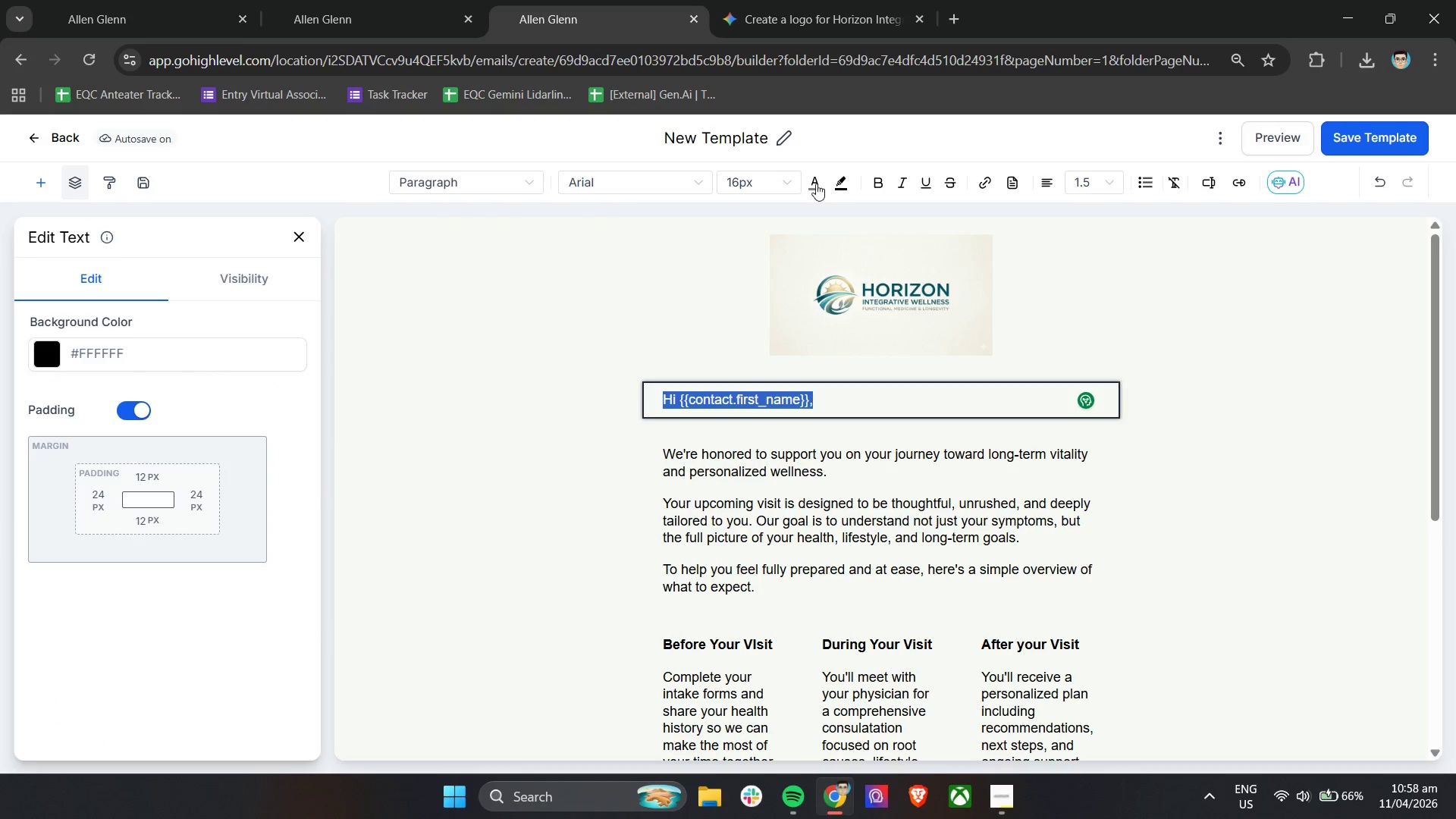 
left_click([814, 184])
 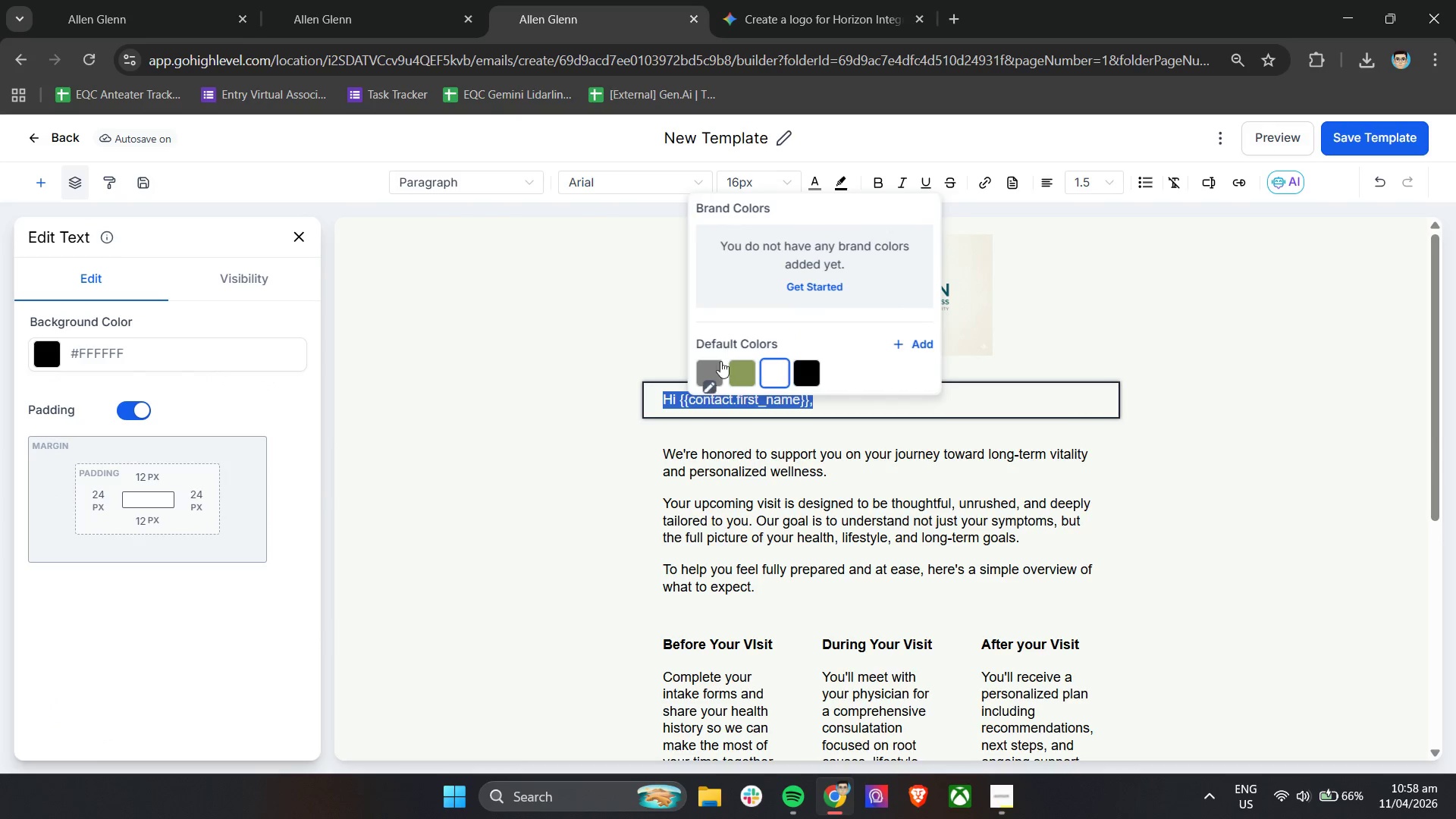 
left_click([715, 371])
 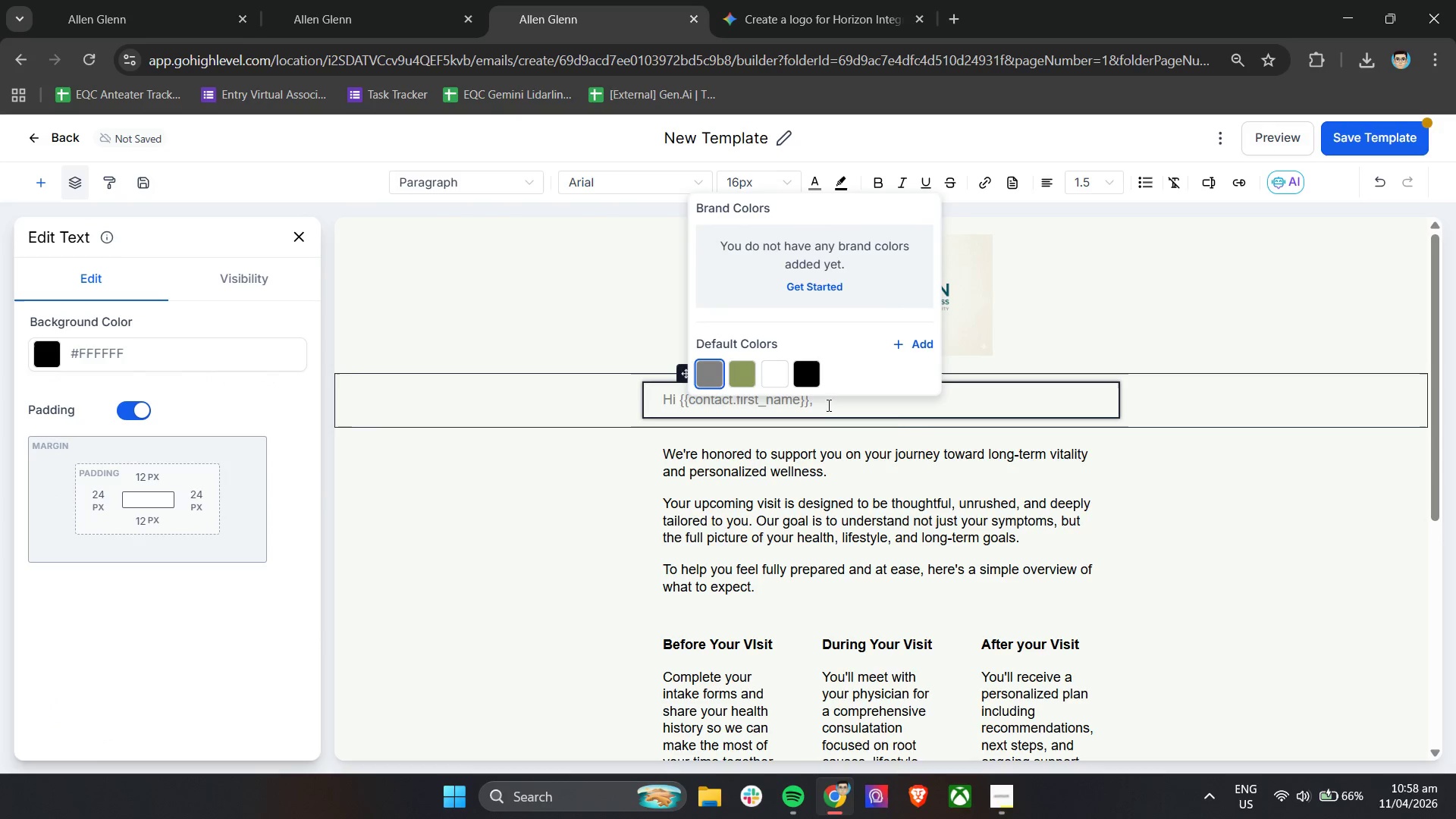 
left_click([915, 419])
 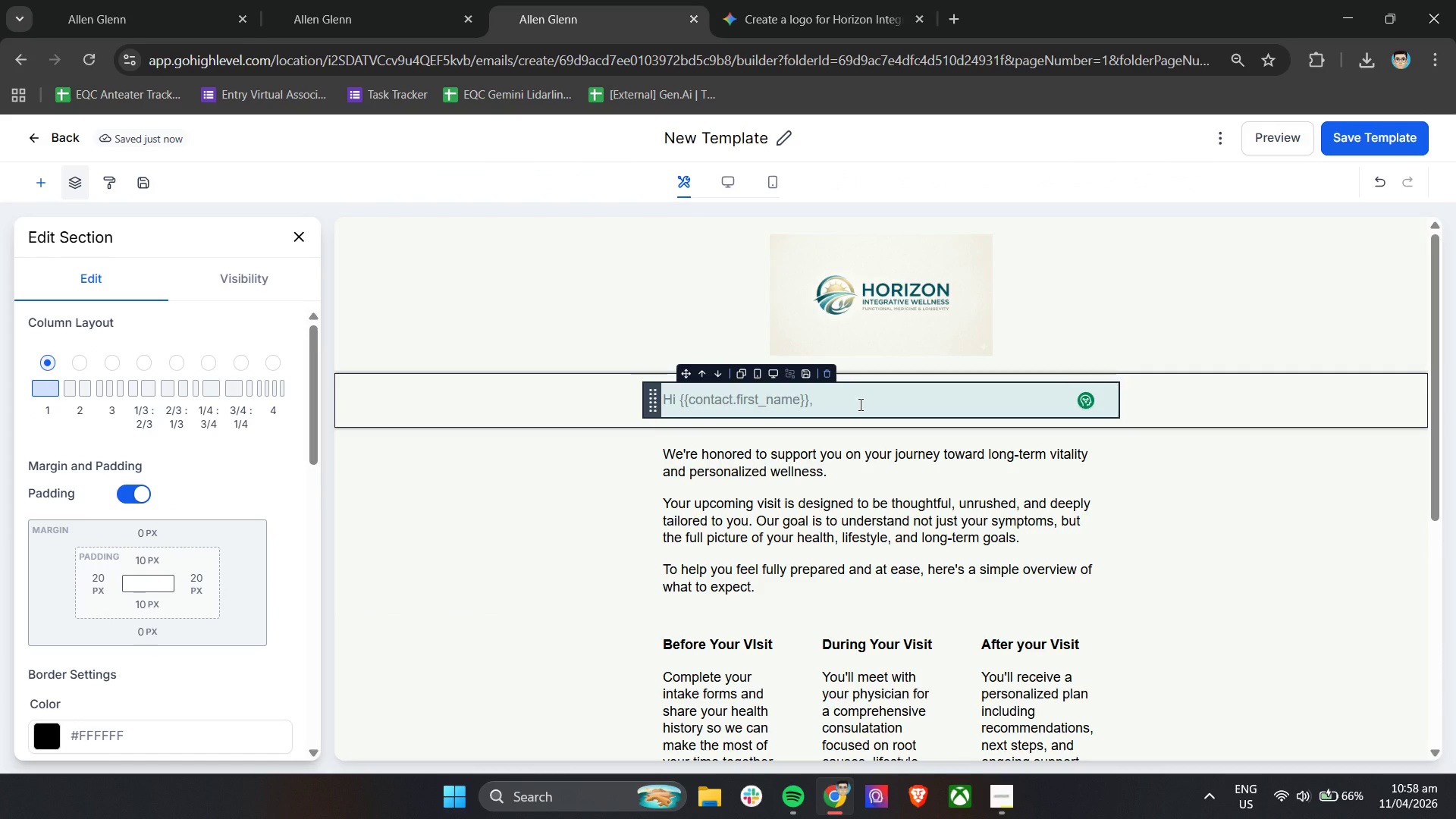 
wait(6.31)
 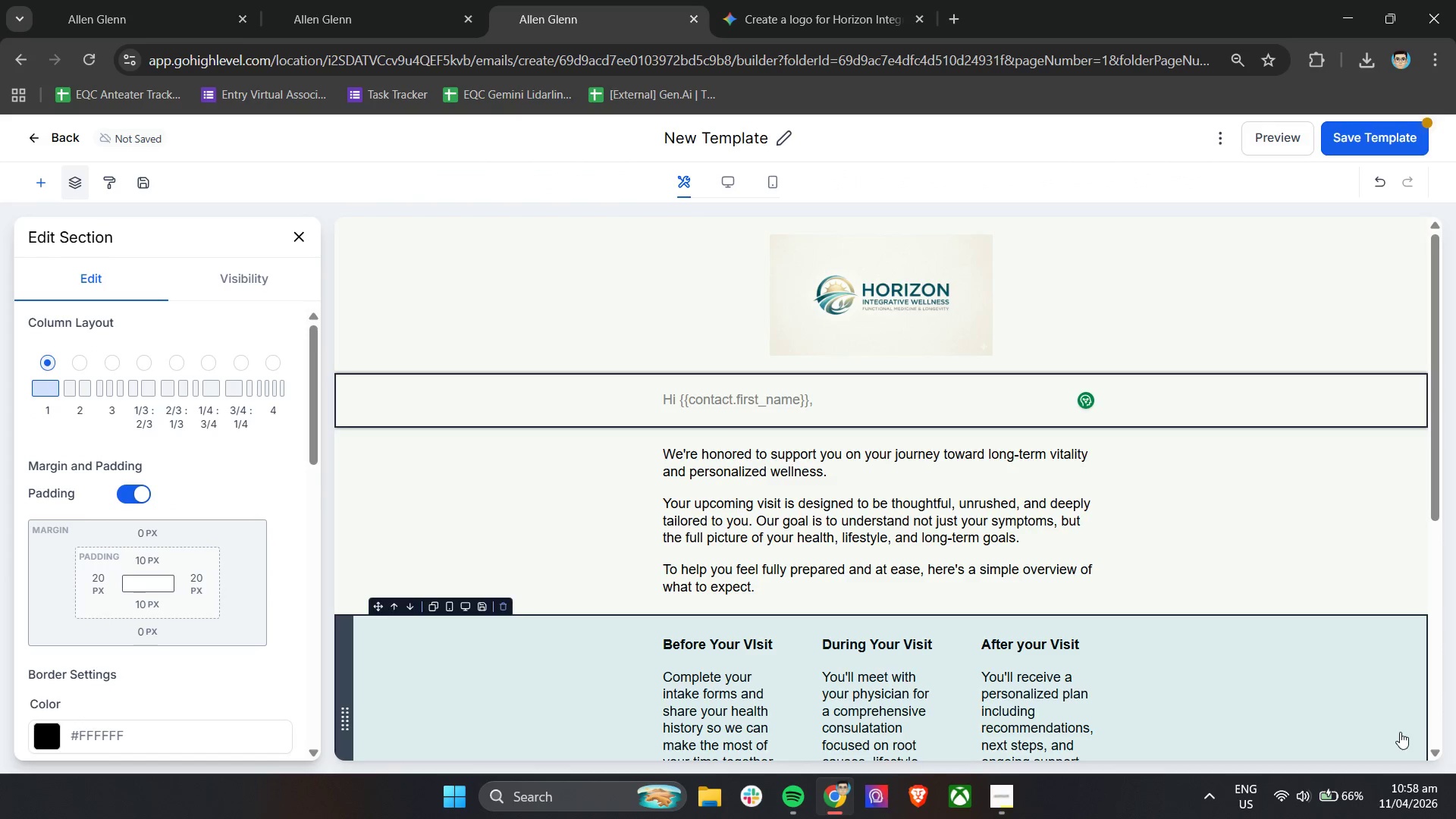 
left_click([852, 397])
 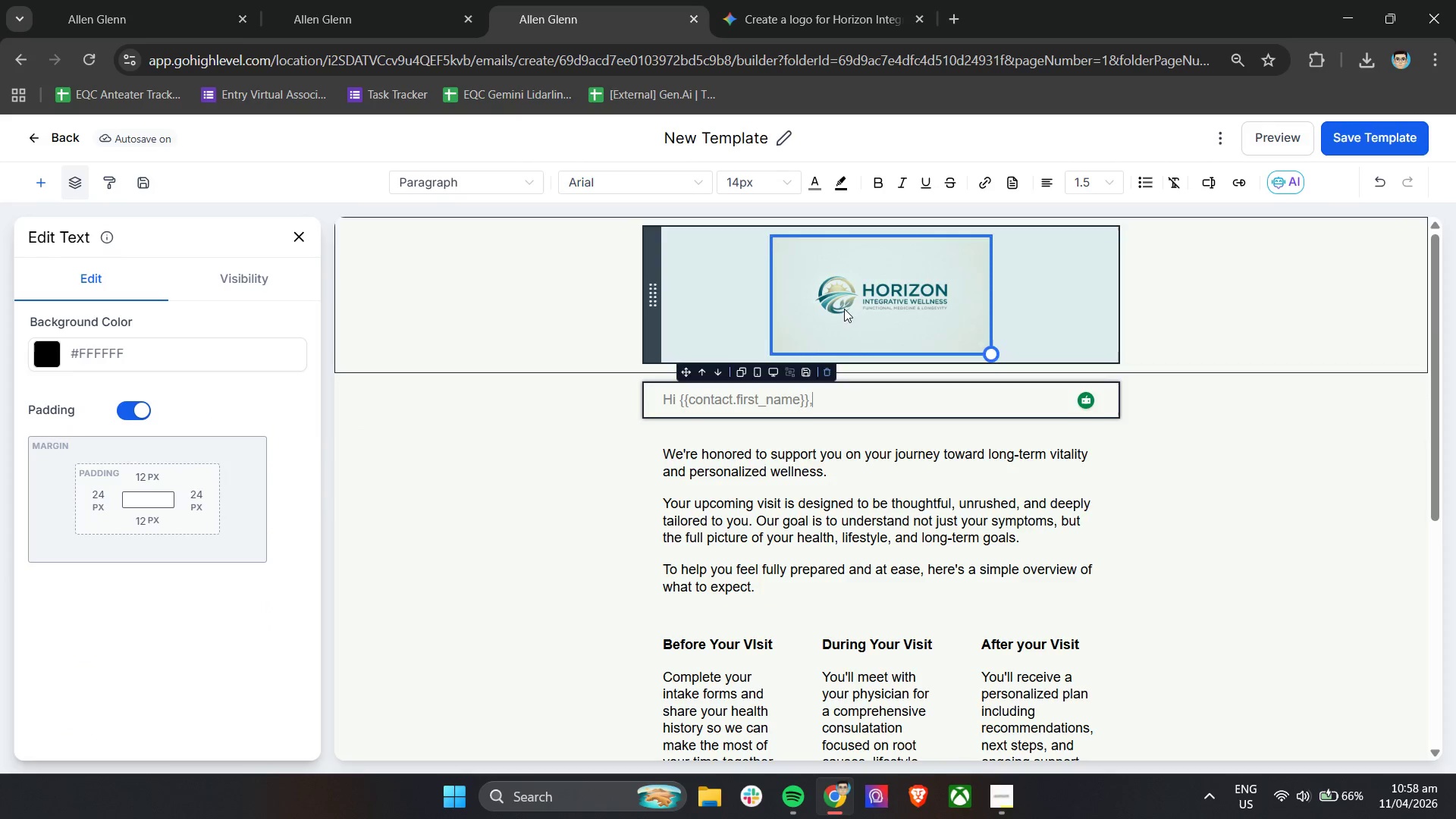 
left_click([815, 181])
 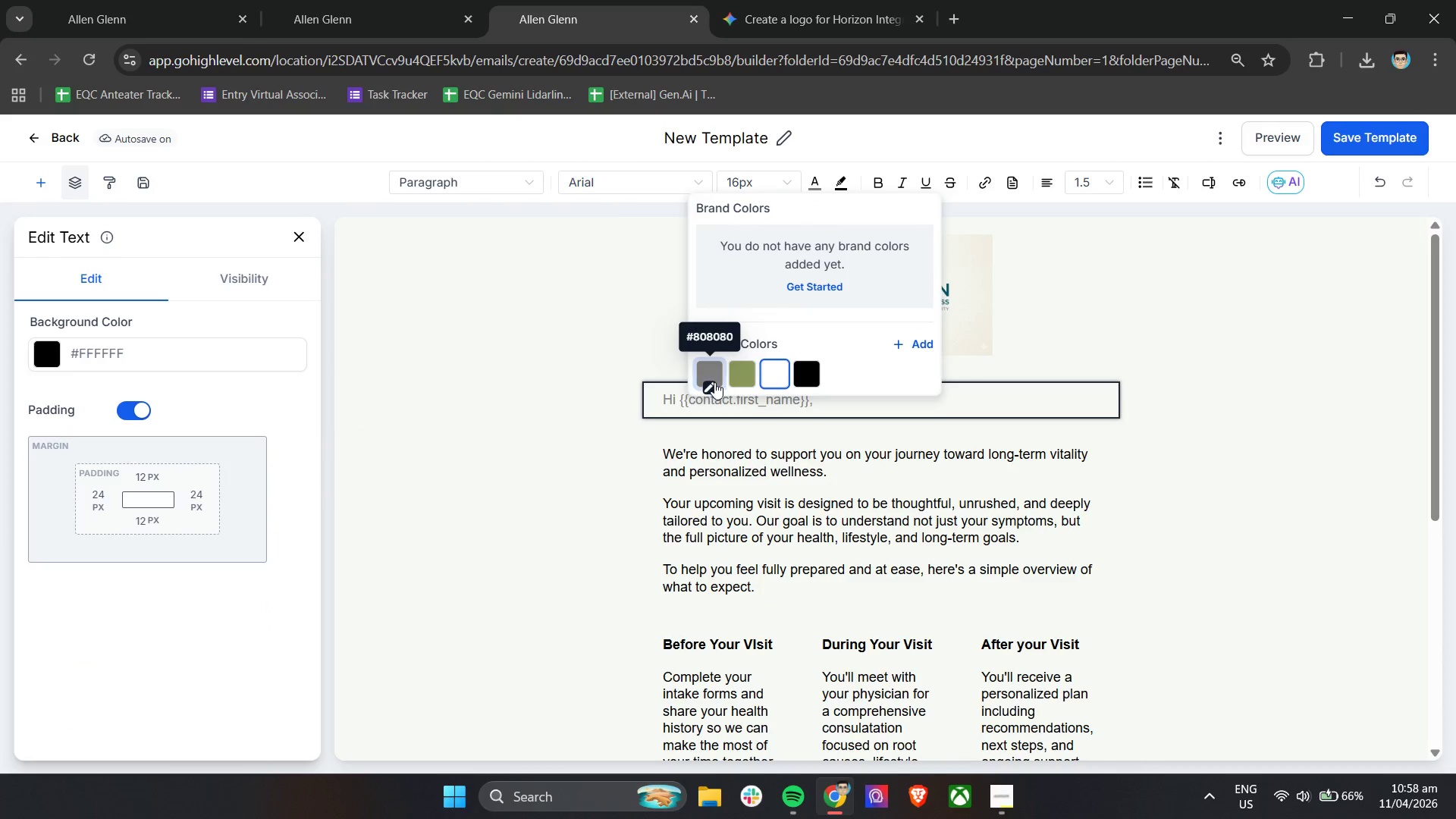 
left_click([714, 387])
 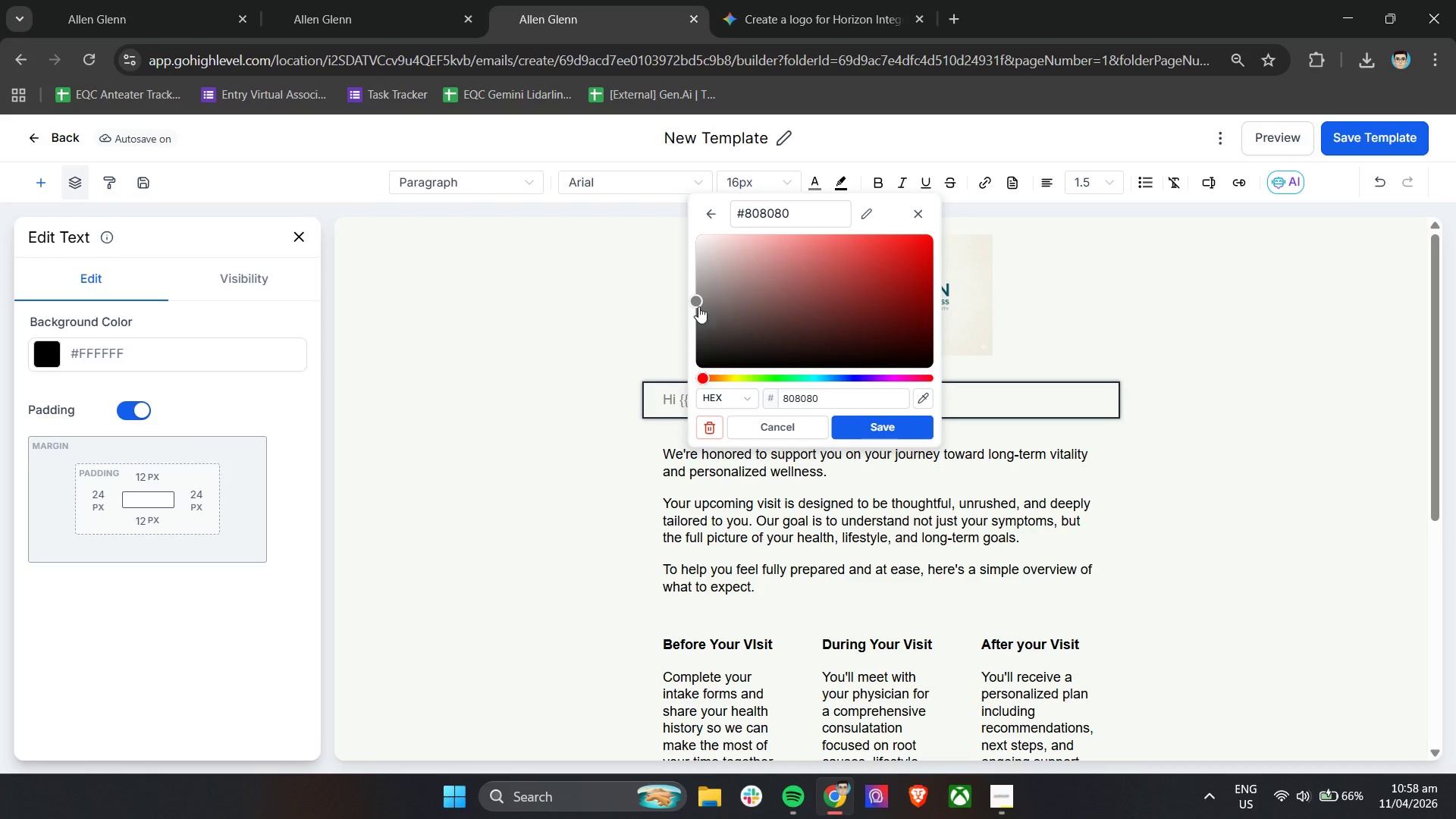 
left_click_drag(start_coordinate=[698, 306], to_coordinate=[709, 325])
 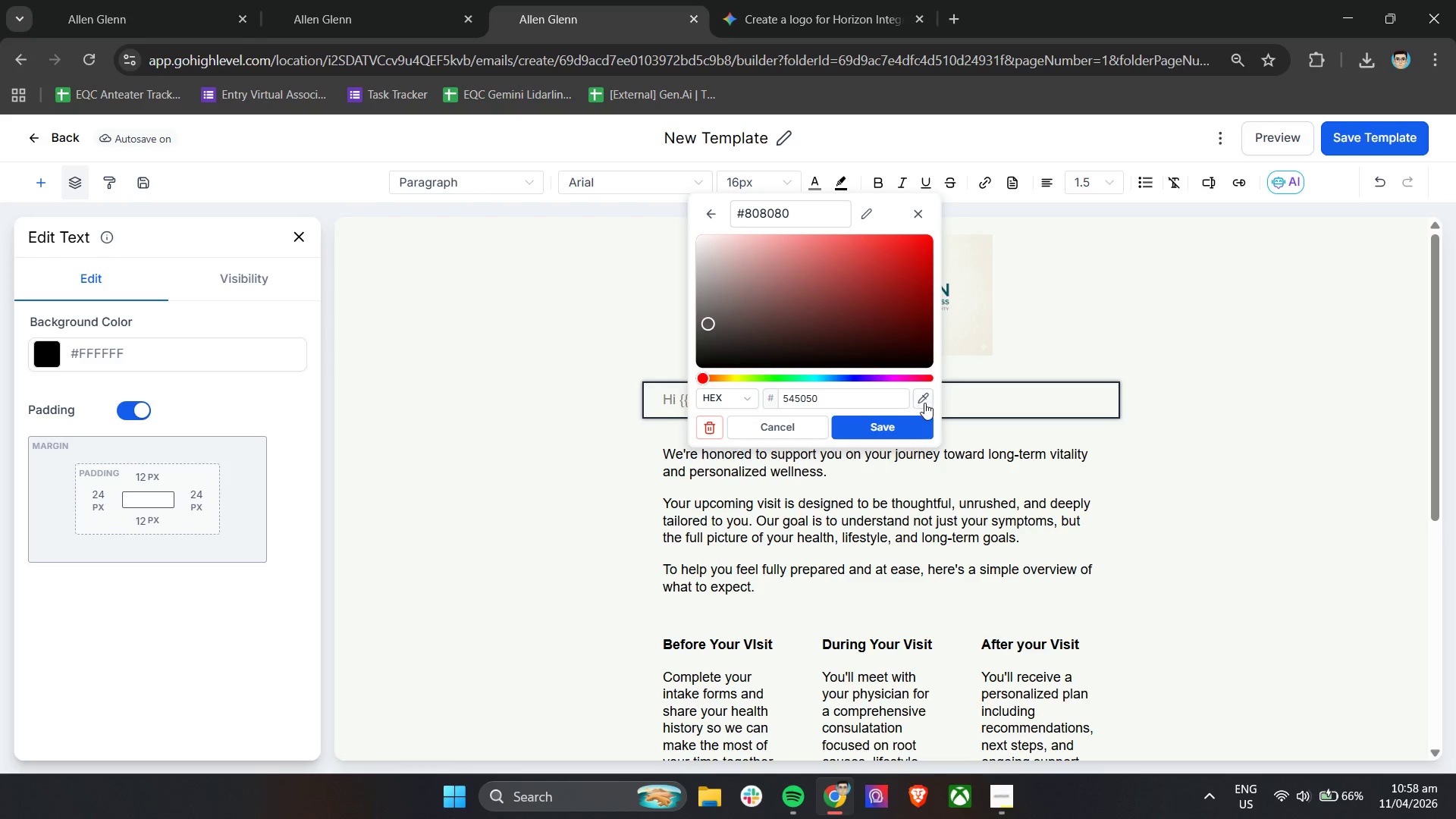 
left_click([924, 403])
 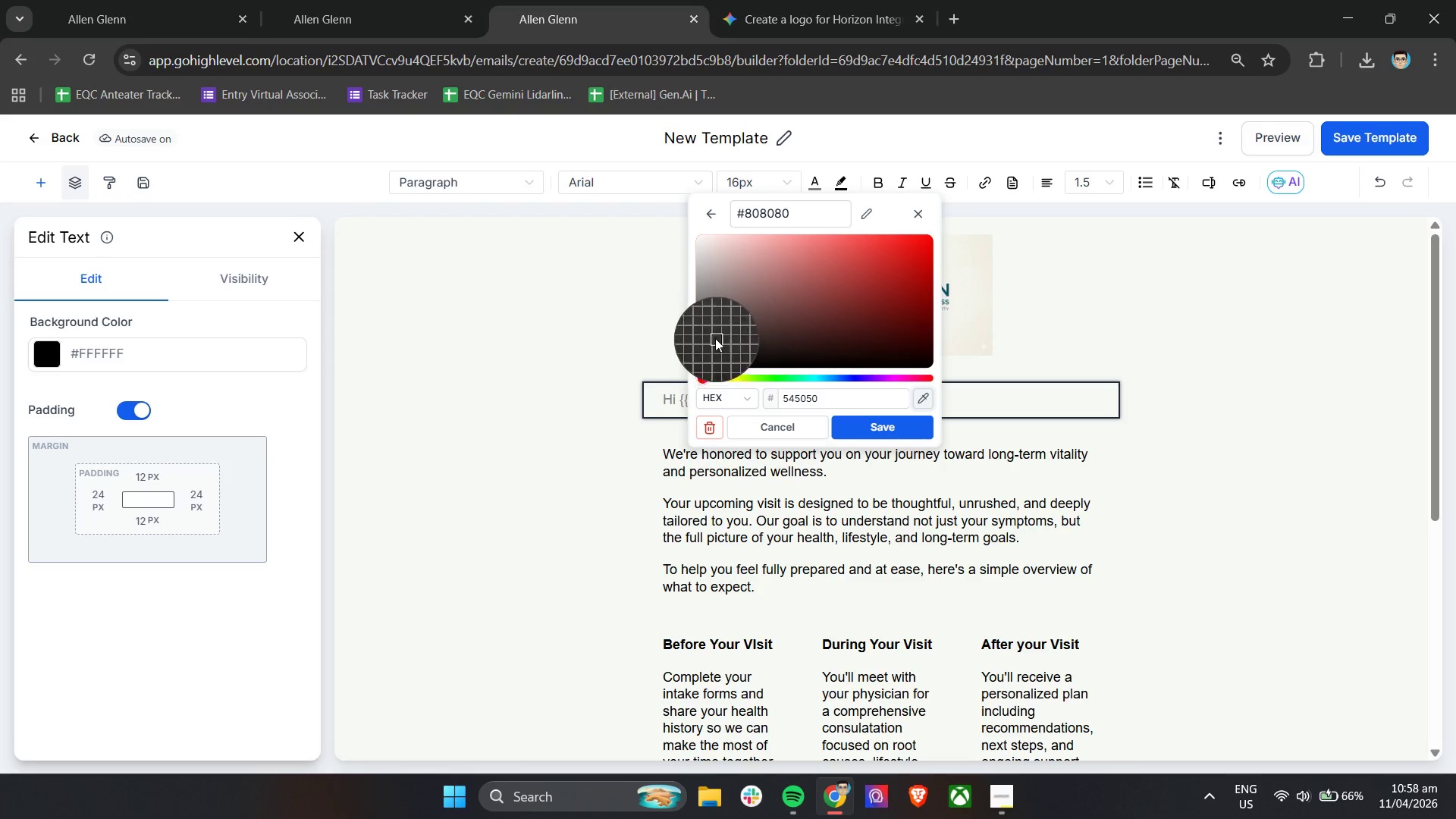 
wait(8.59)
 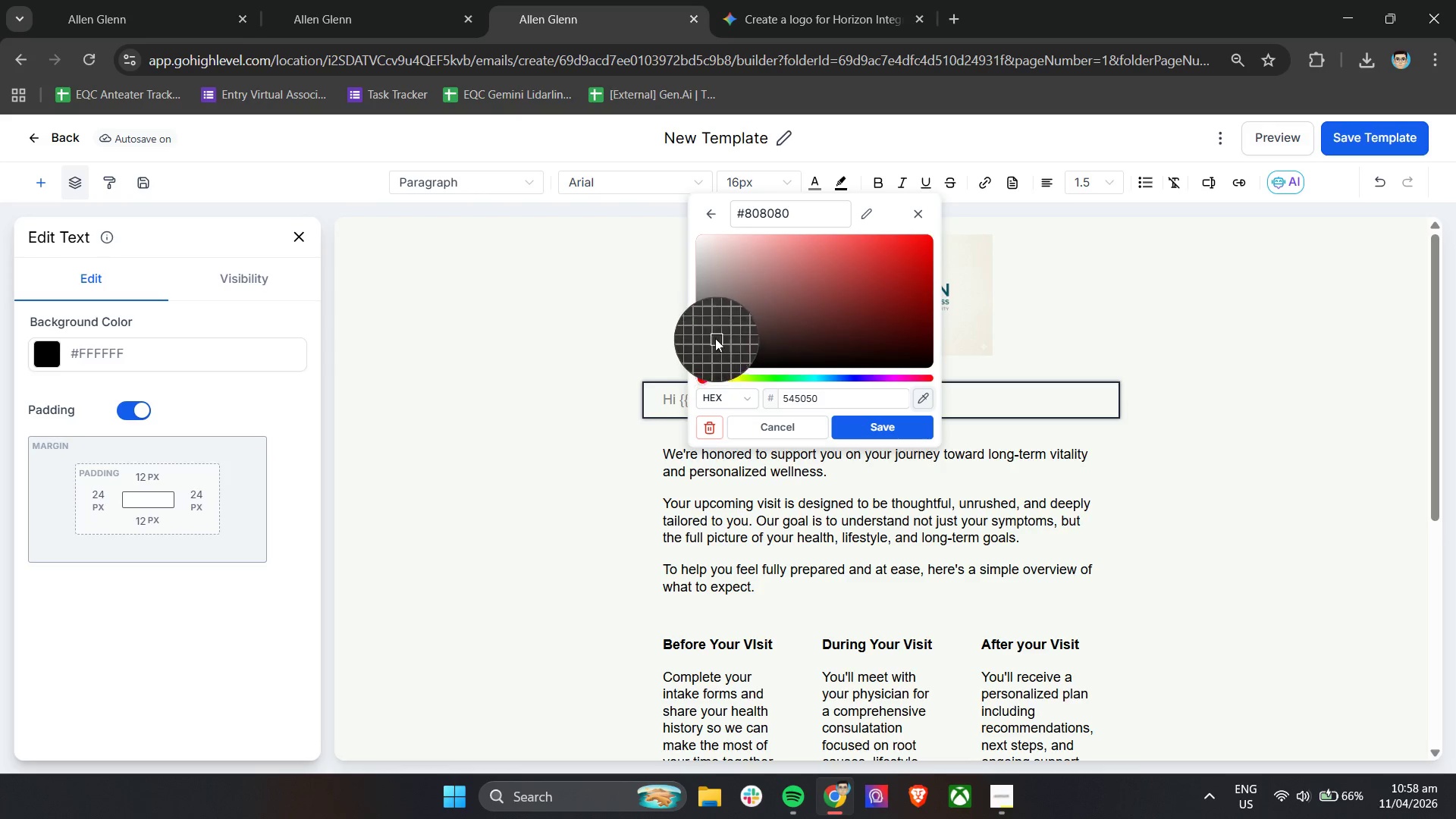 
left_click([923, 400])
 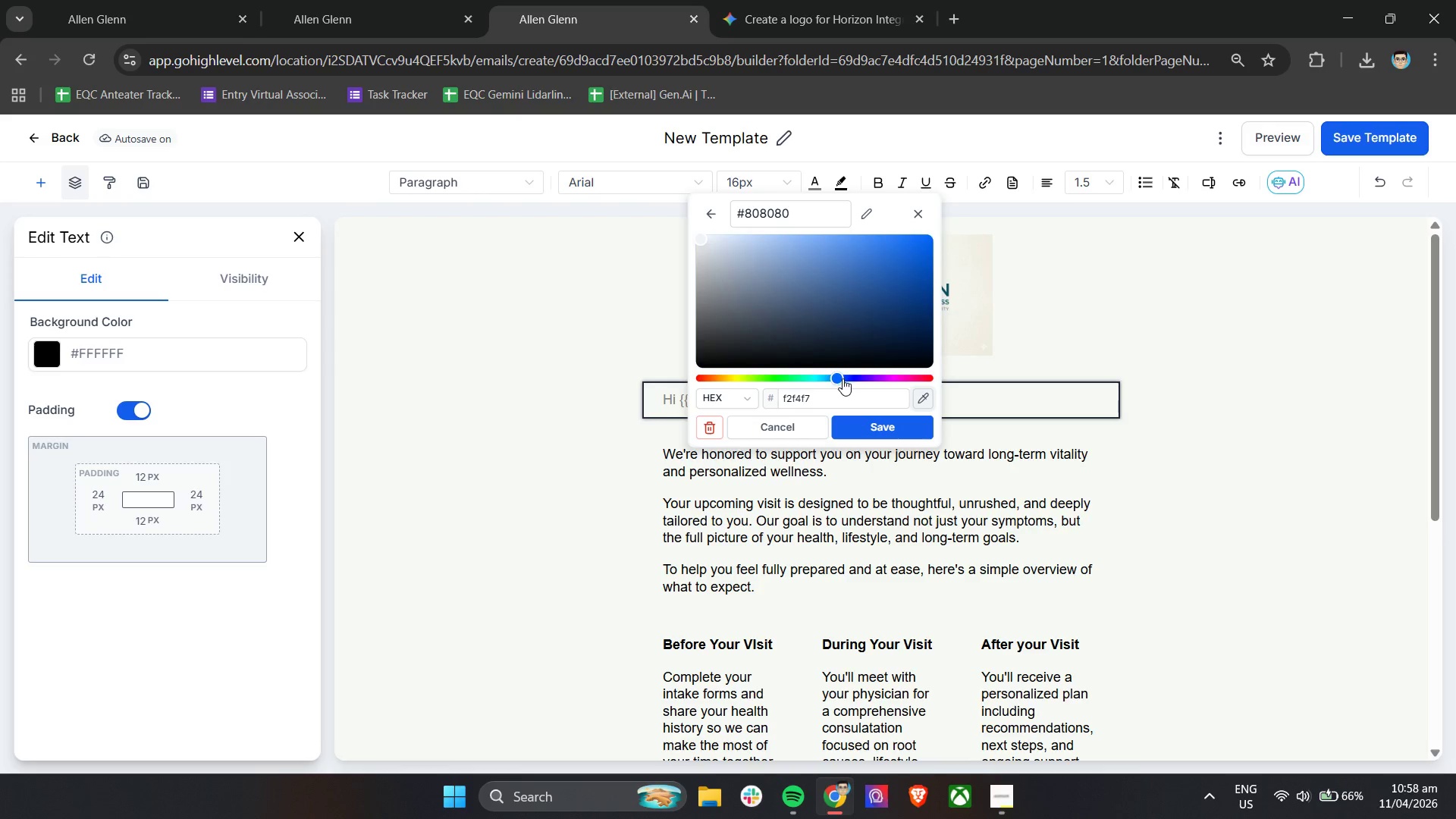 
left_click_drag(start_coordinate=[843, 378], to_coordinate=[688, 381])
 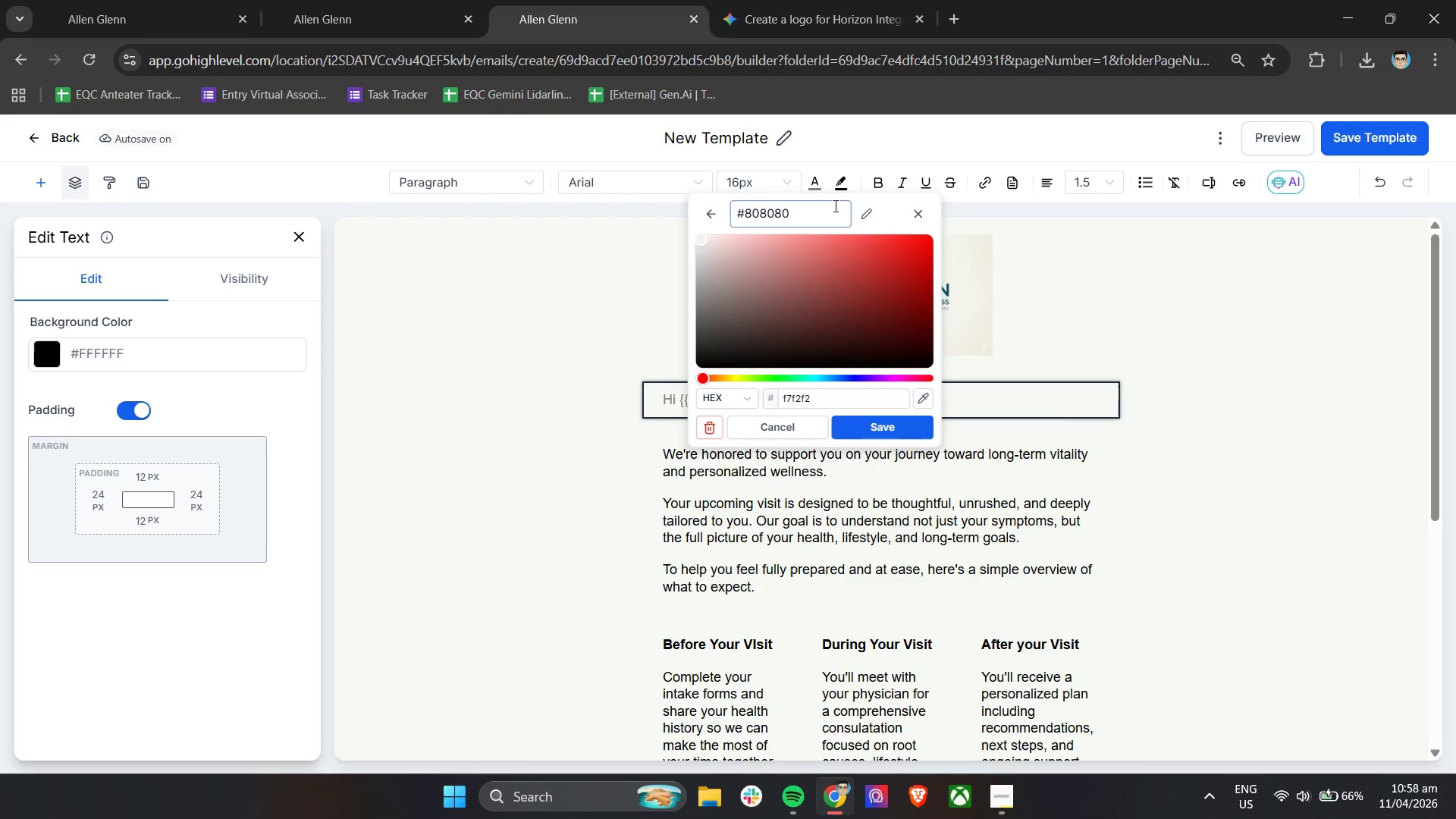 
left_click([867, 212])
 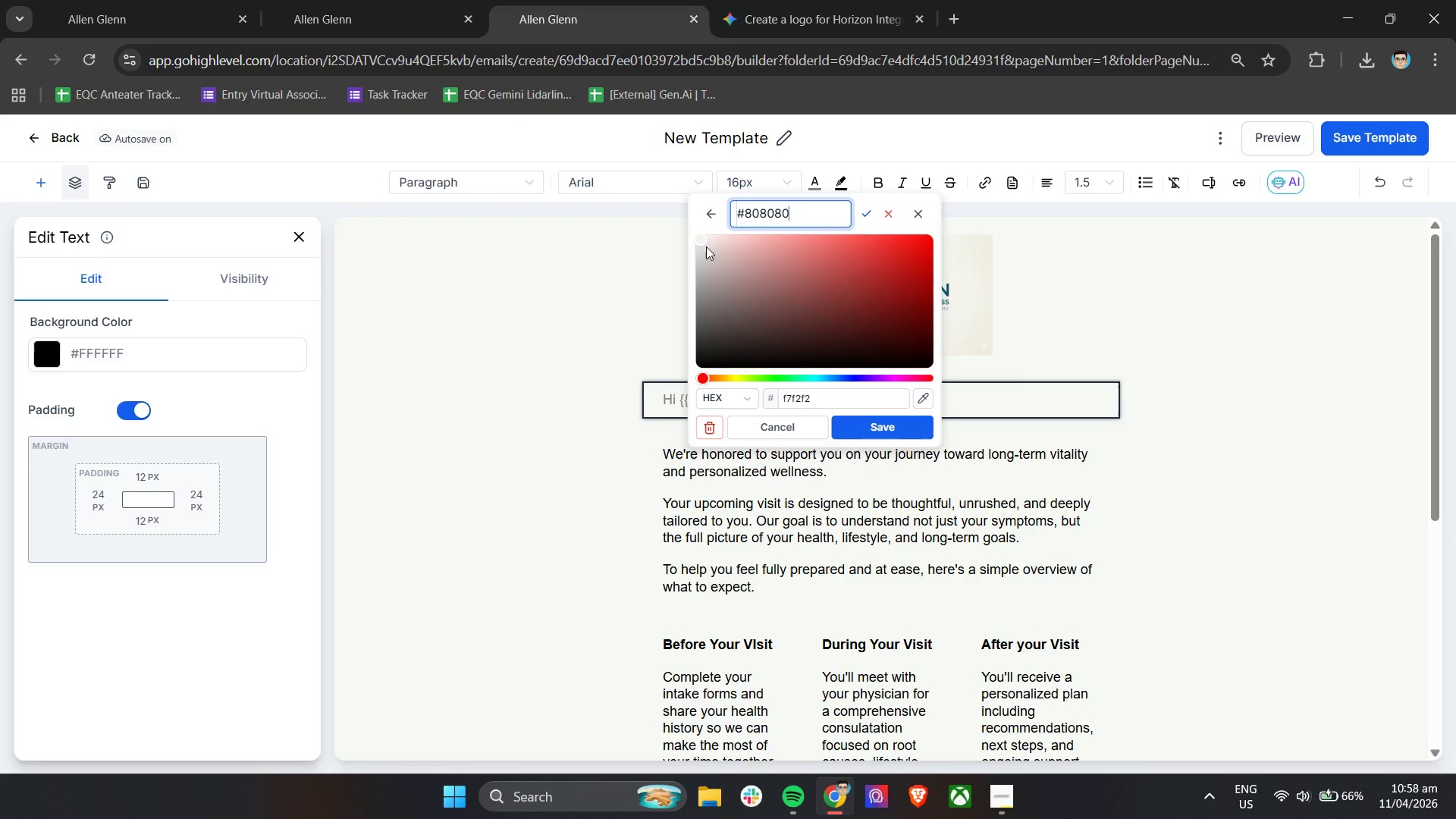 
left_click_drag(start_coordinate=[702, 241], to_coordinate=[711, 328])
 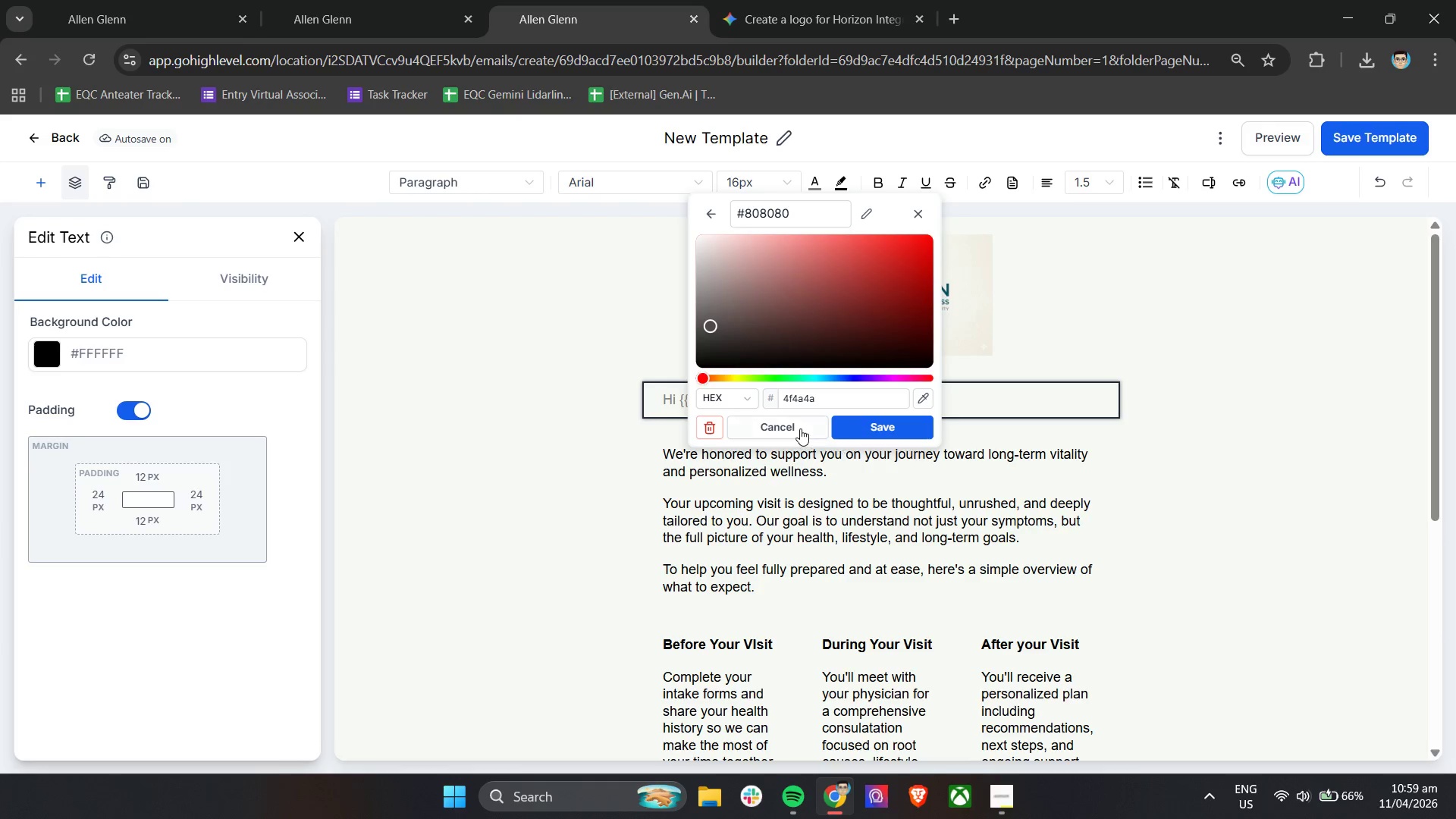 
left_click([852, 429])
 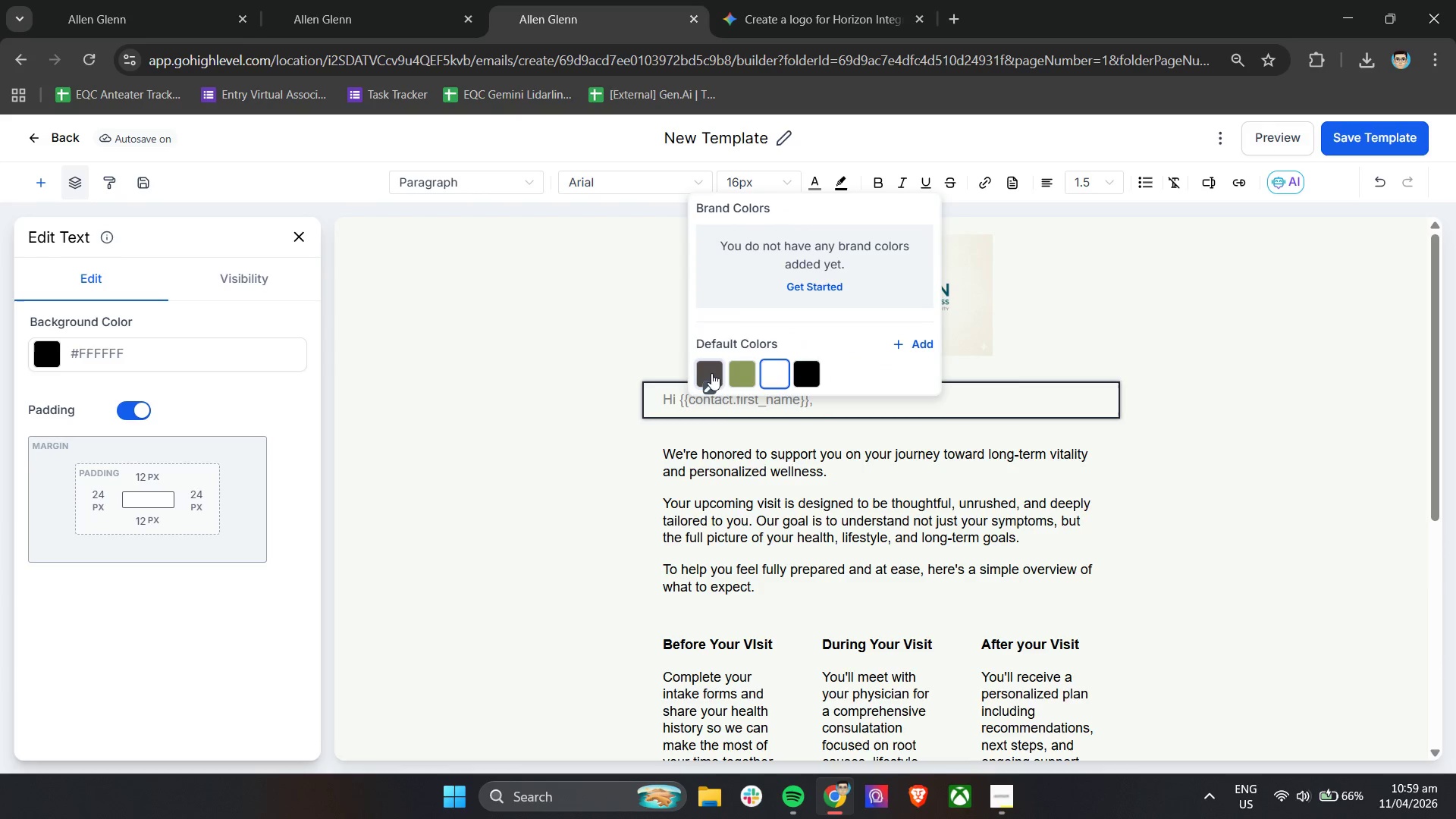 
left_click([710, 373])
 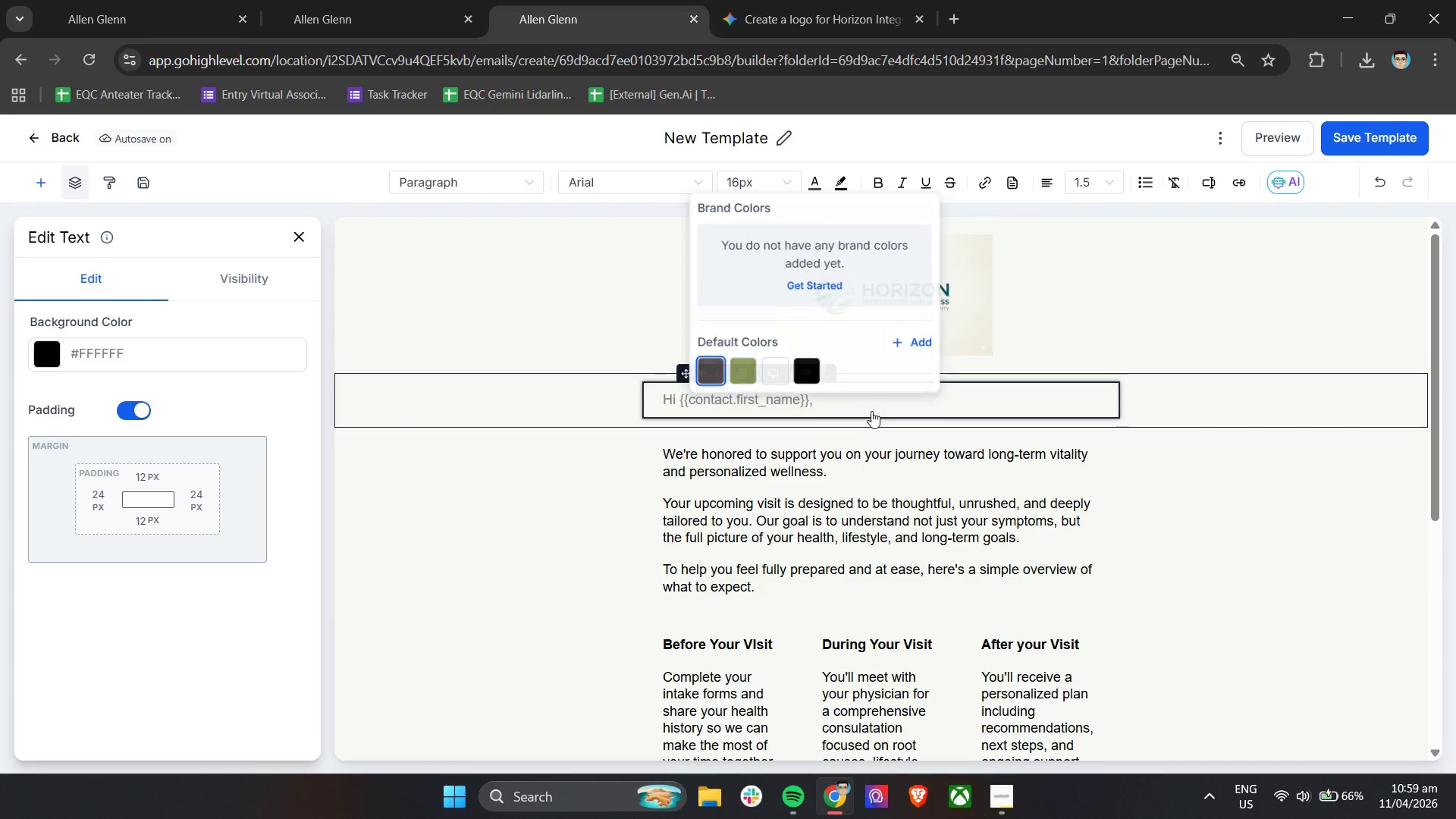 
double_click([862, 400])
 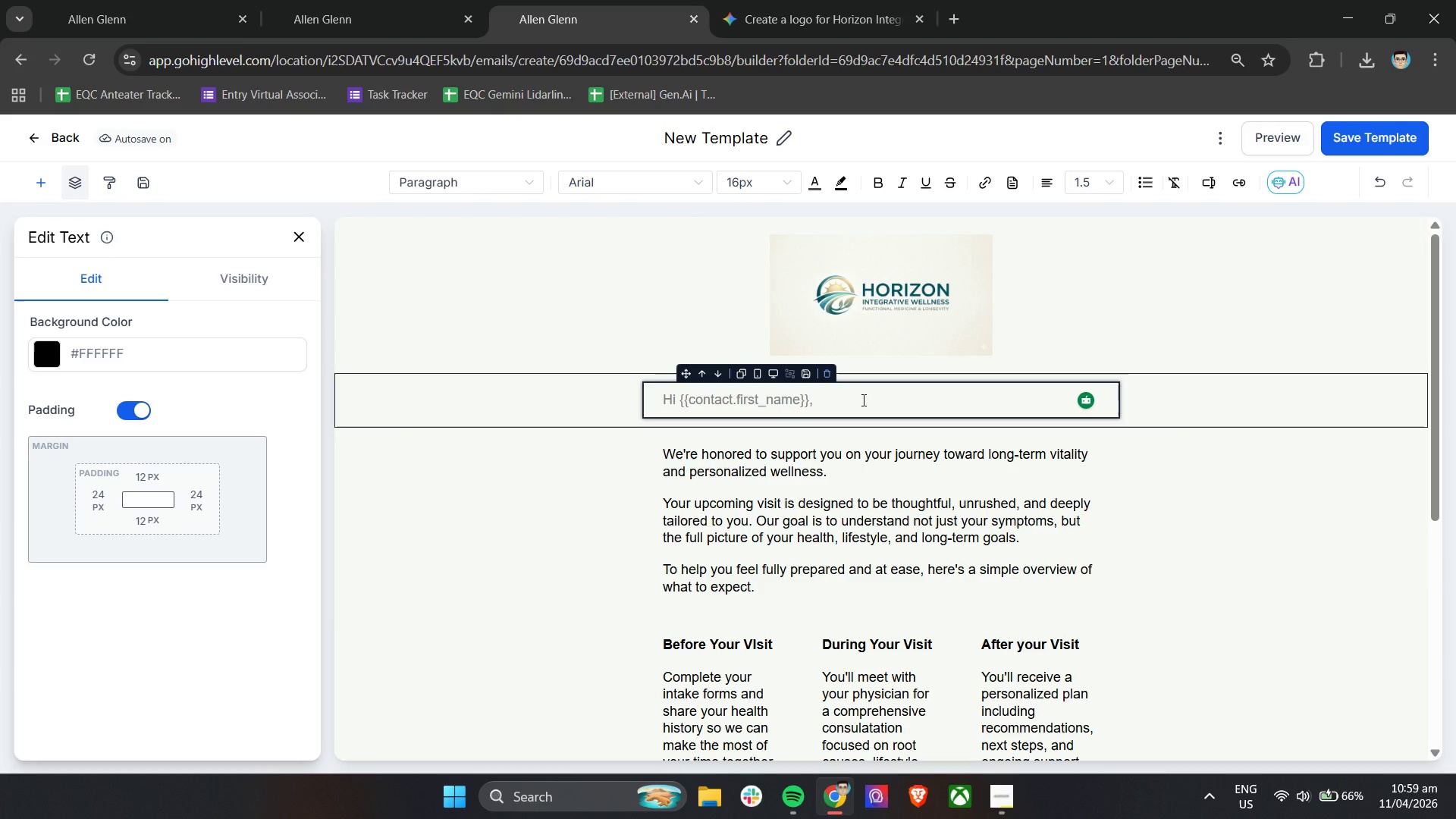 
key(Control+A)
 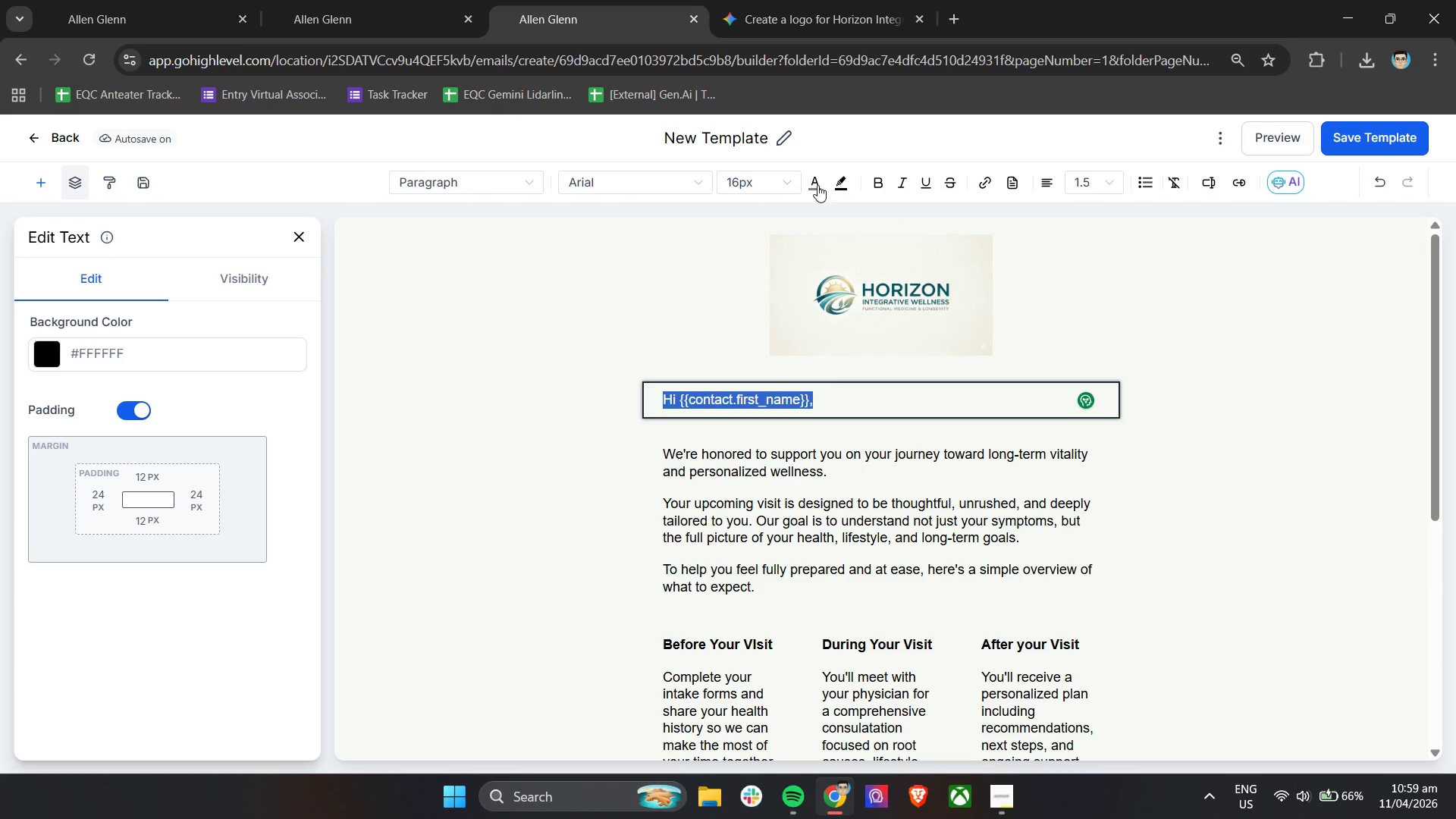 
left_click([817, 185])
 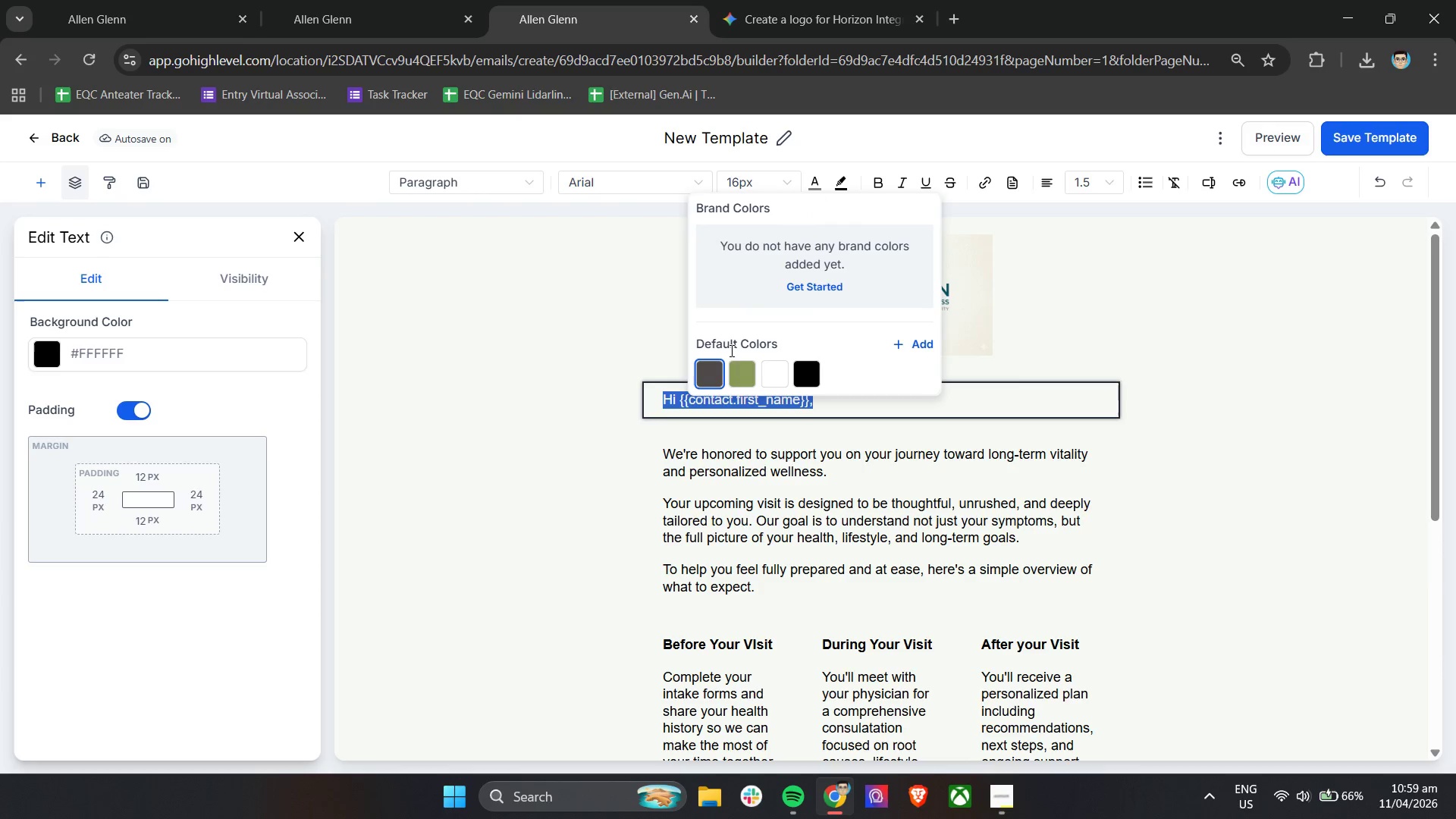 
left_click([716, 372])
 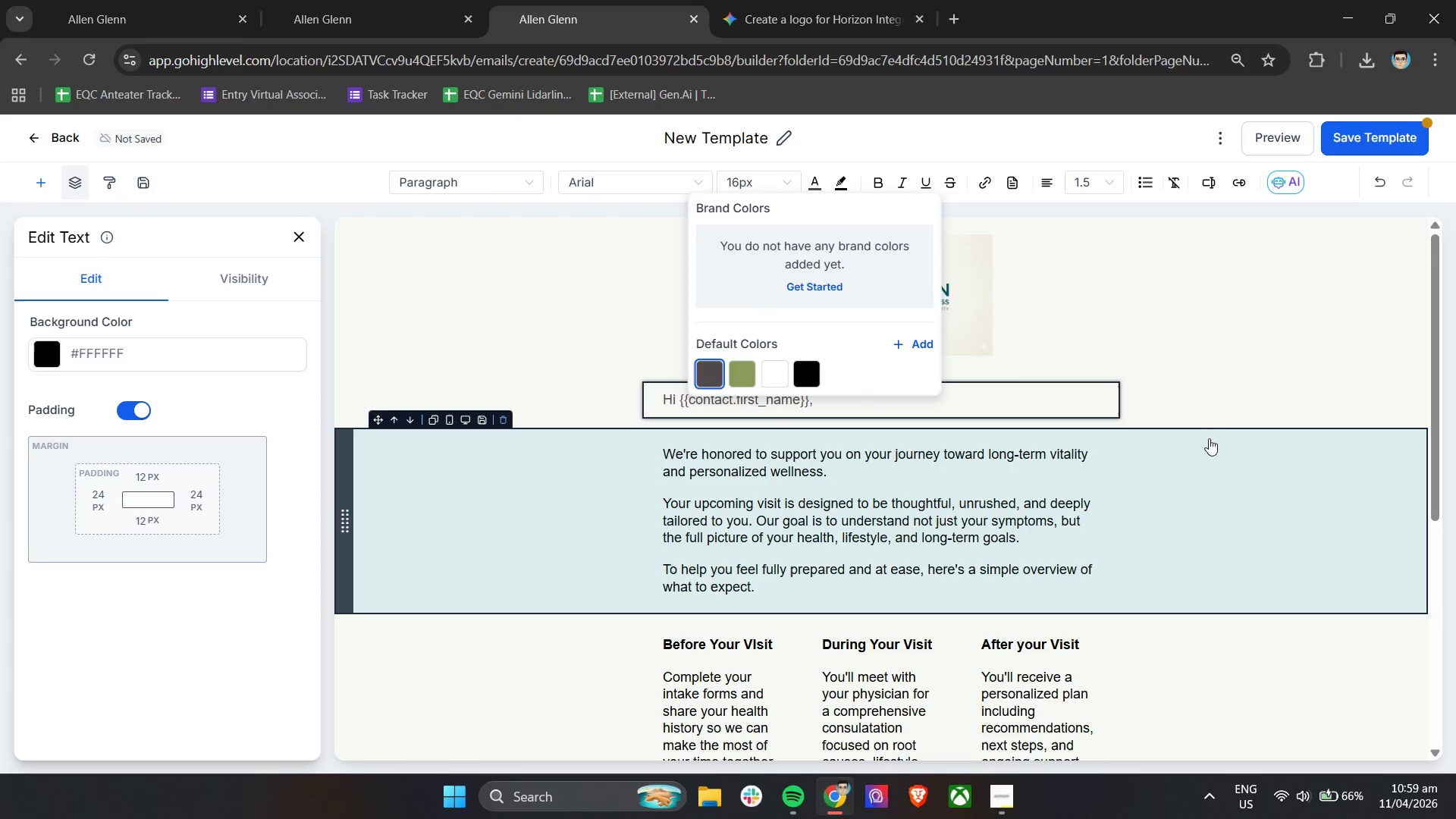 
left_click([1242, 478])
 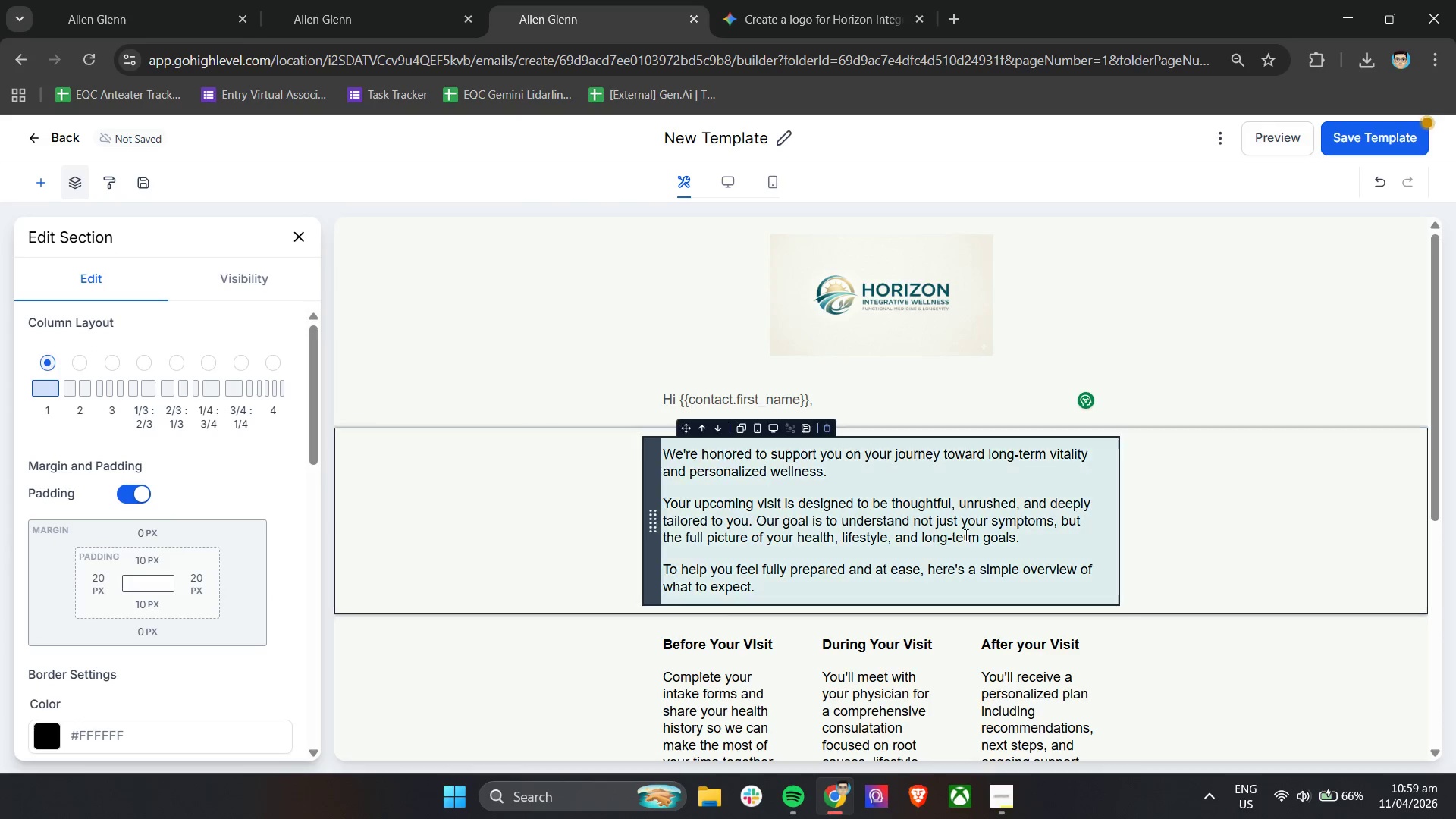 
left_click([956, 532])
 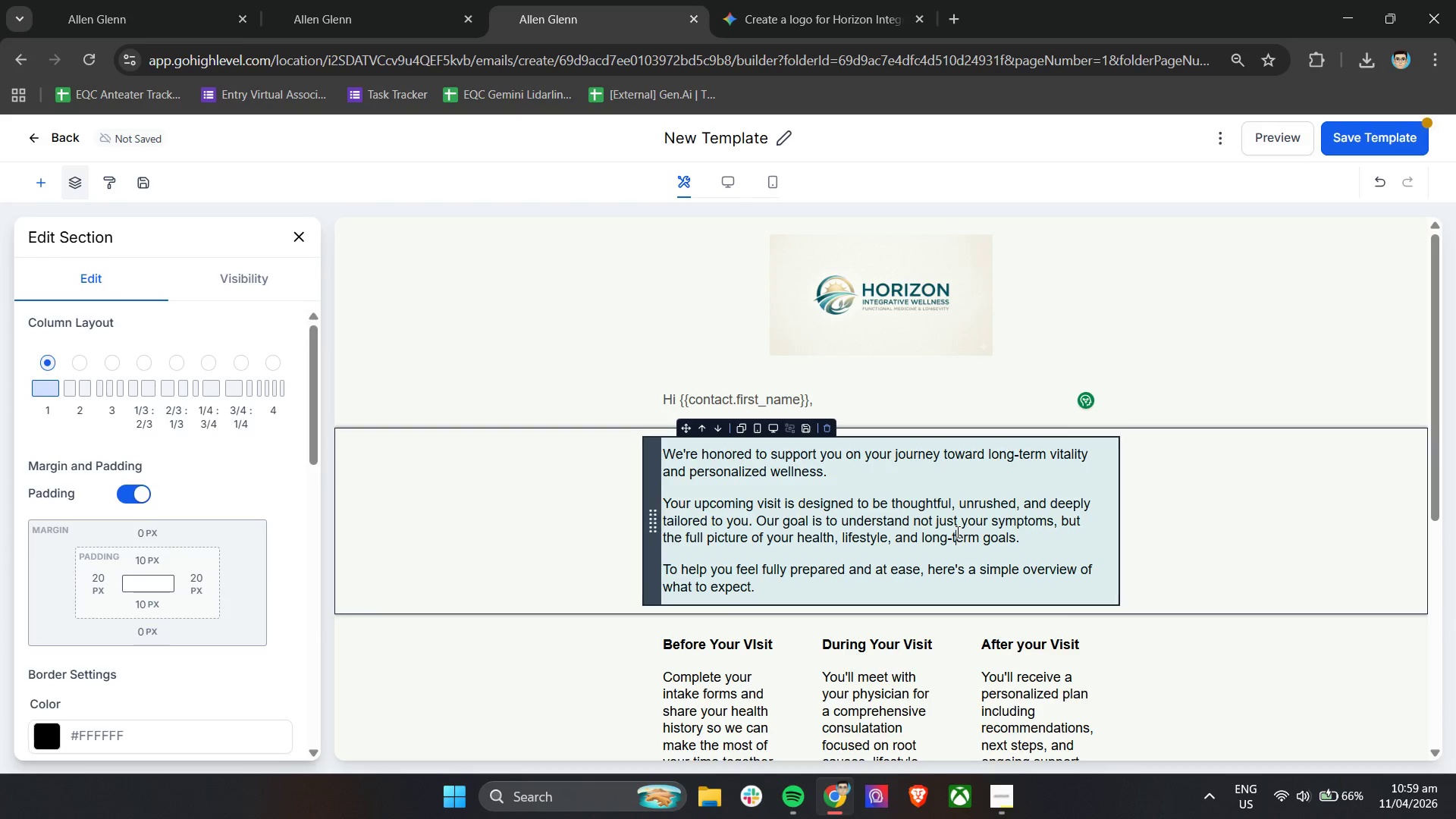 
key(Control+A)
 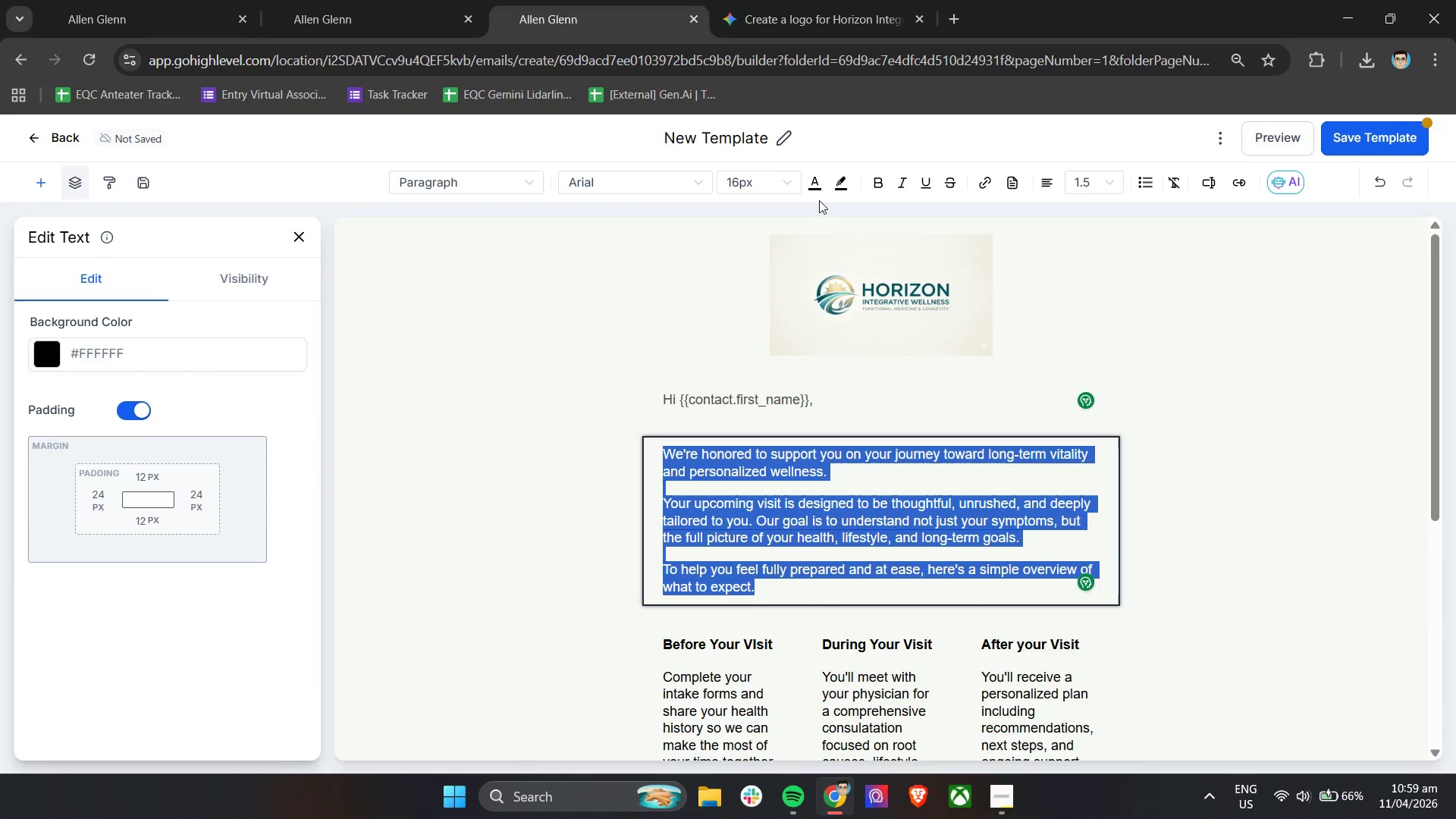 
left_click([811, 180])
 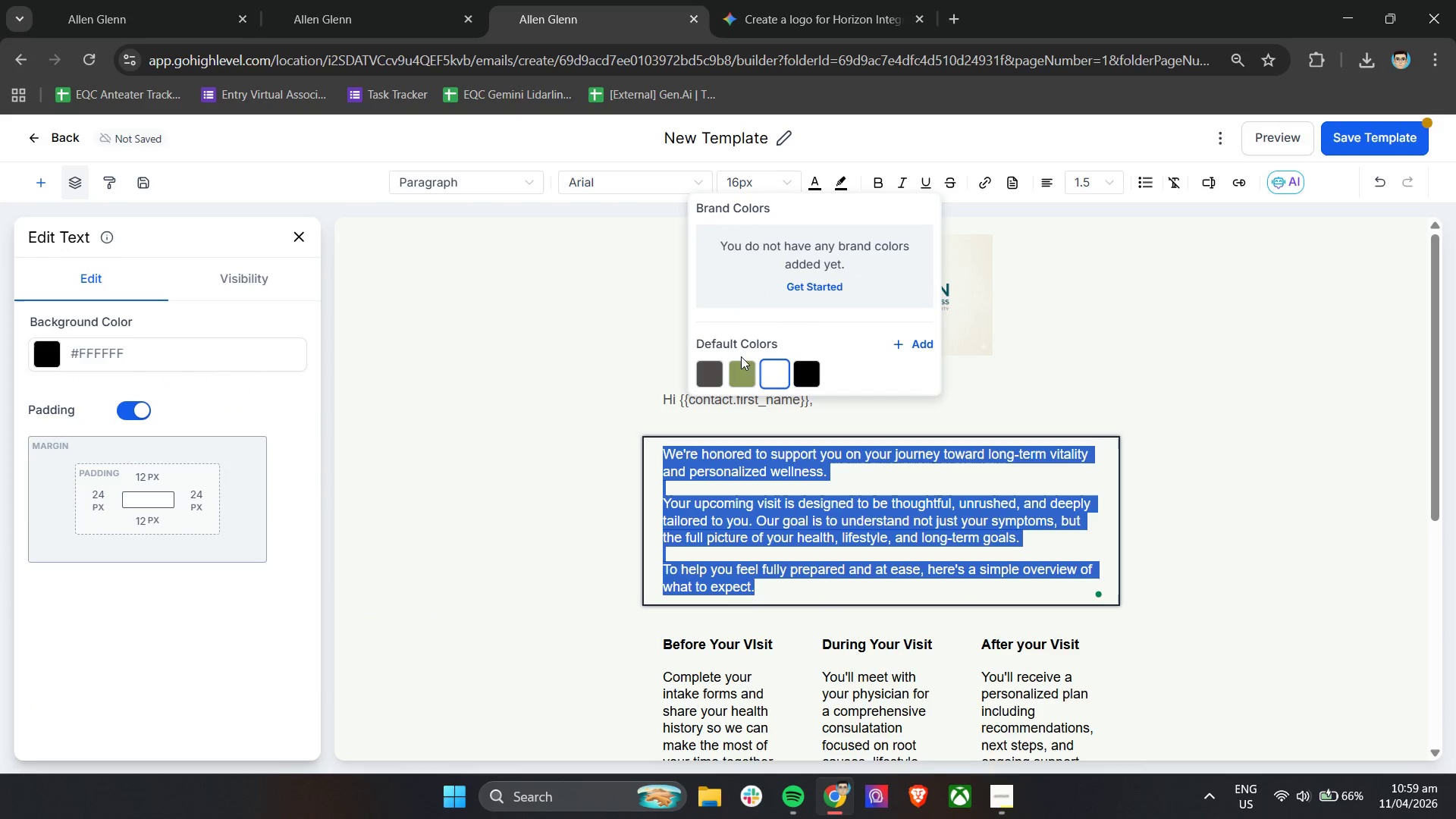 
left_click([708, 369])
 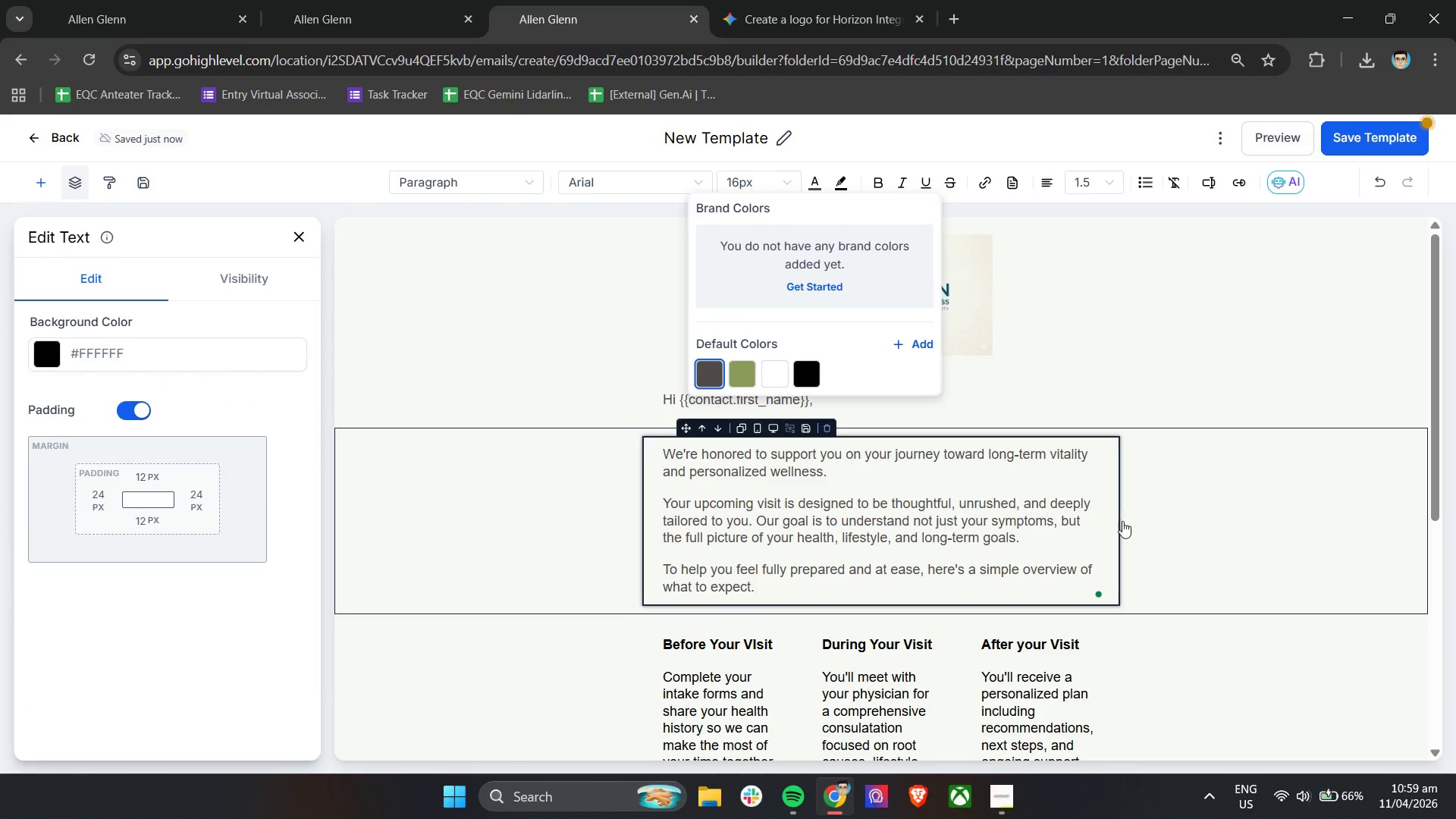 
left_click([1201, 523])
 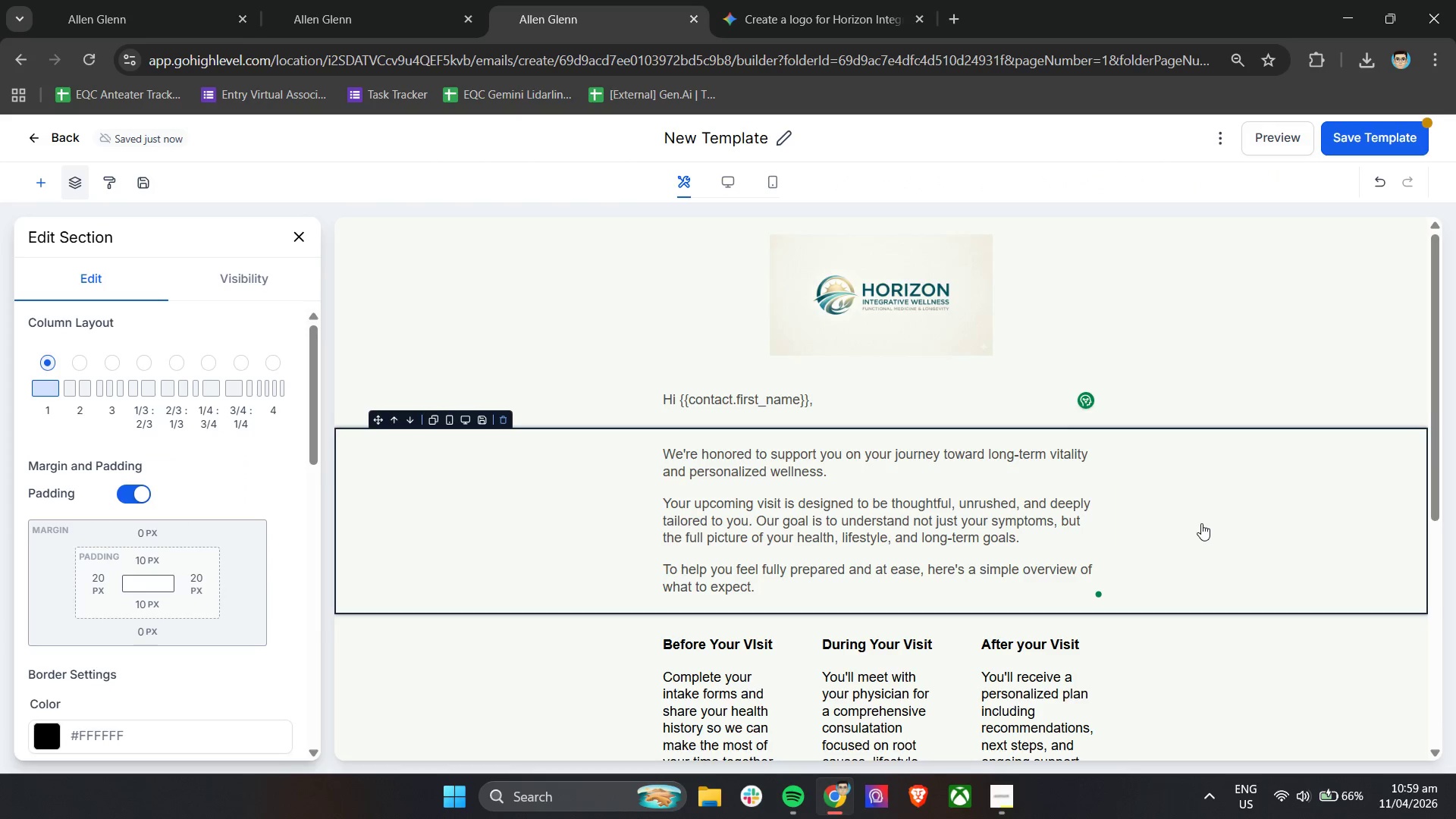 
scroll: coordinate [1201, 523], scroll_direction: down, amount: 3.0
 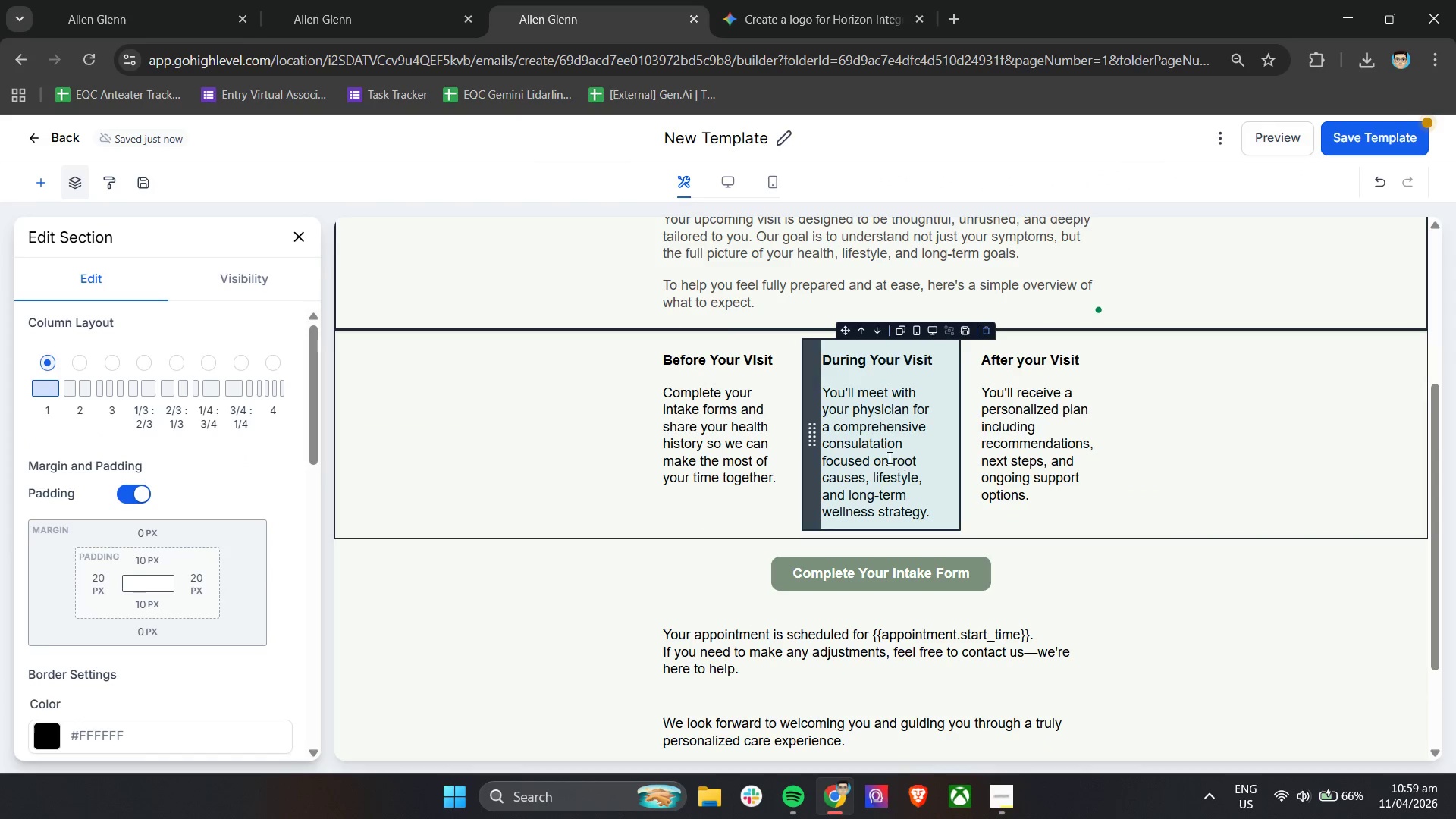 
left_click([888, 457])
 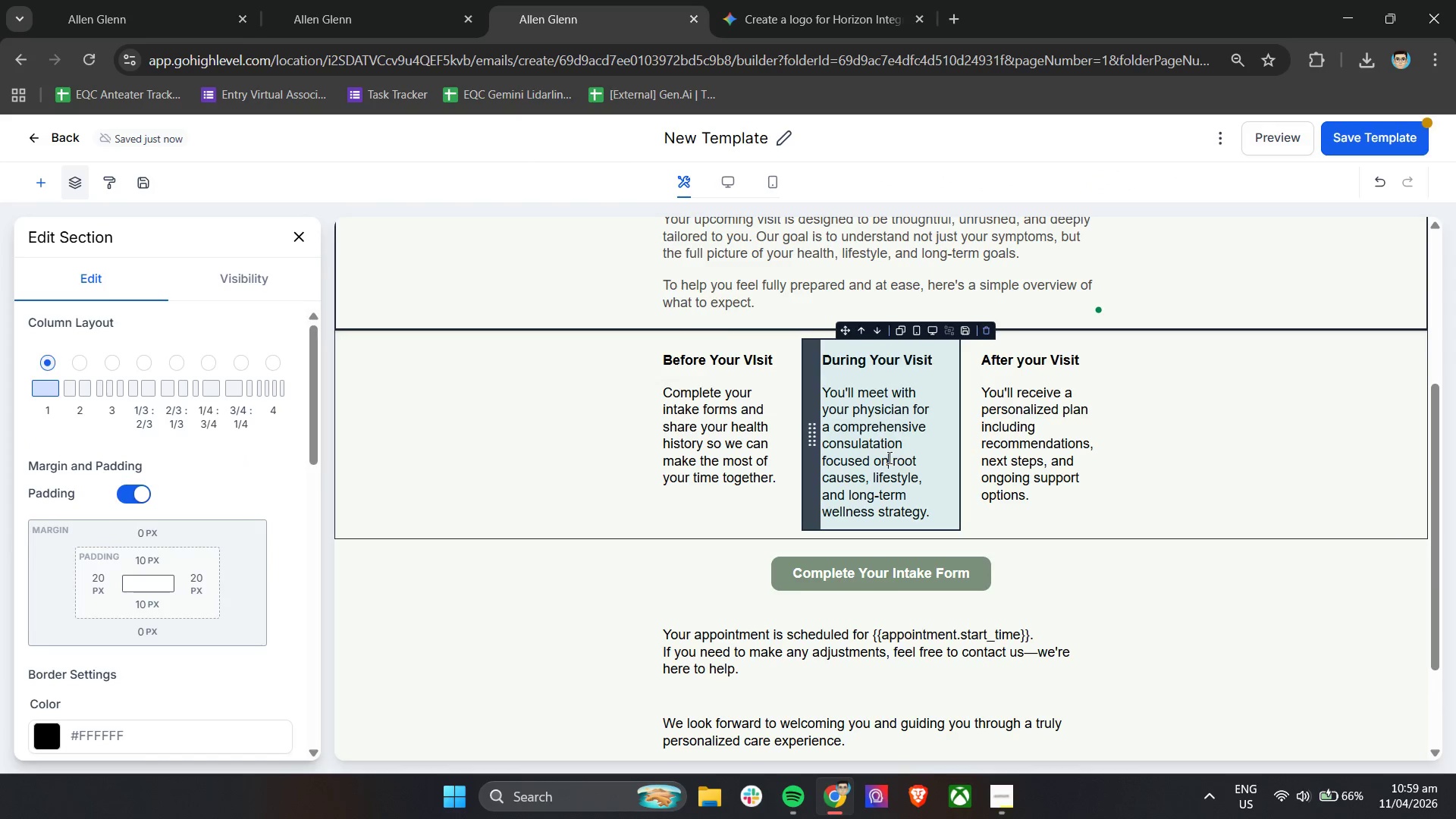 
key(Control+ControlLeft)
 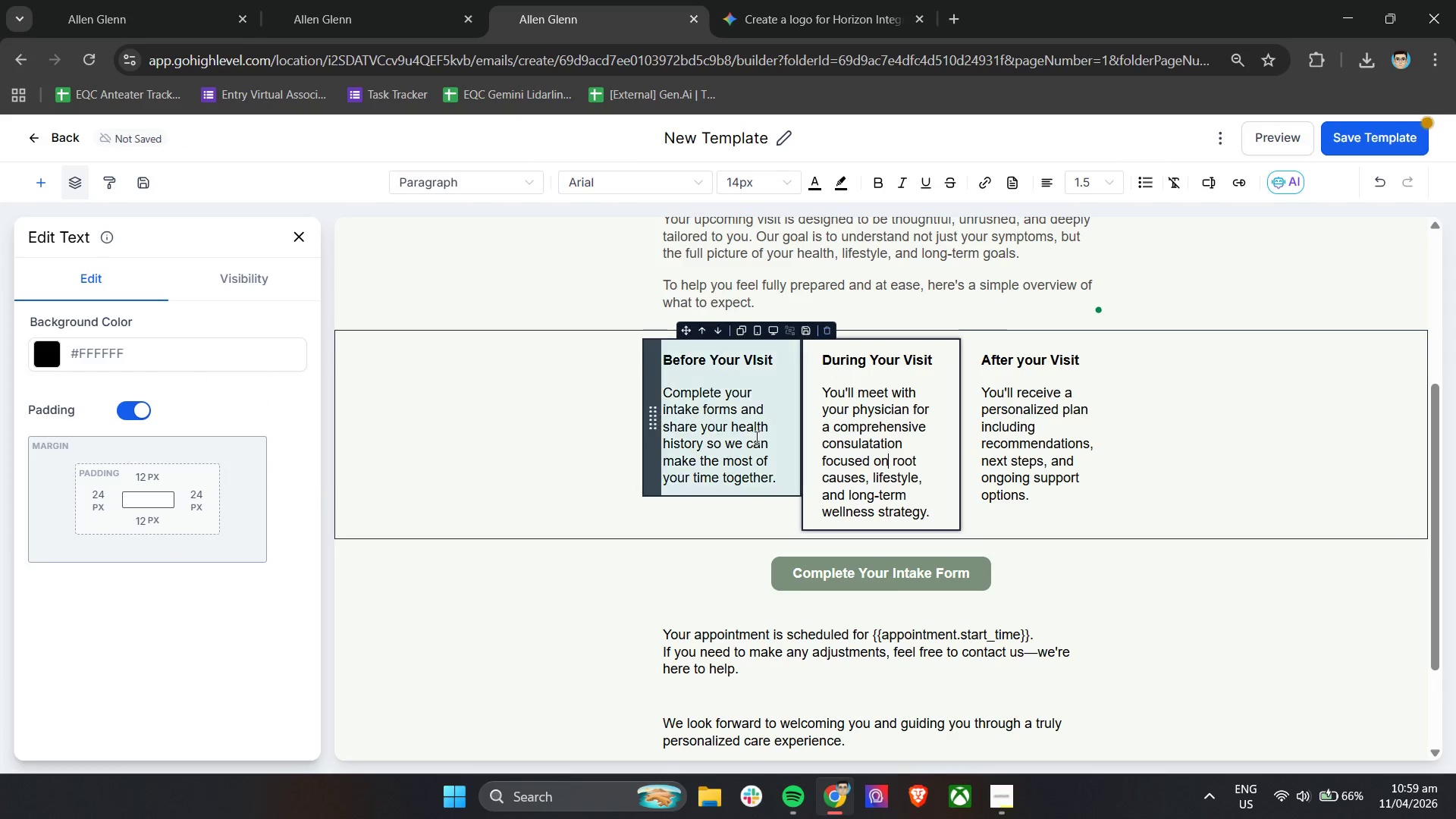 
left_click([737, 430])
 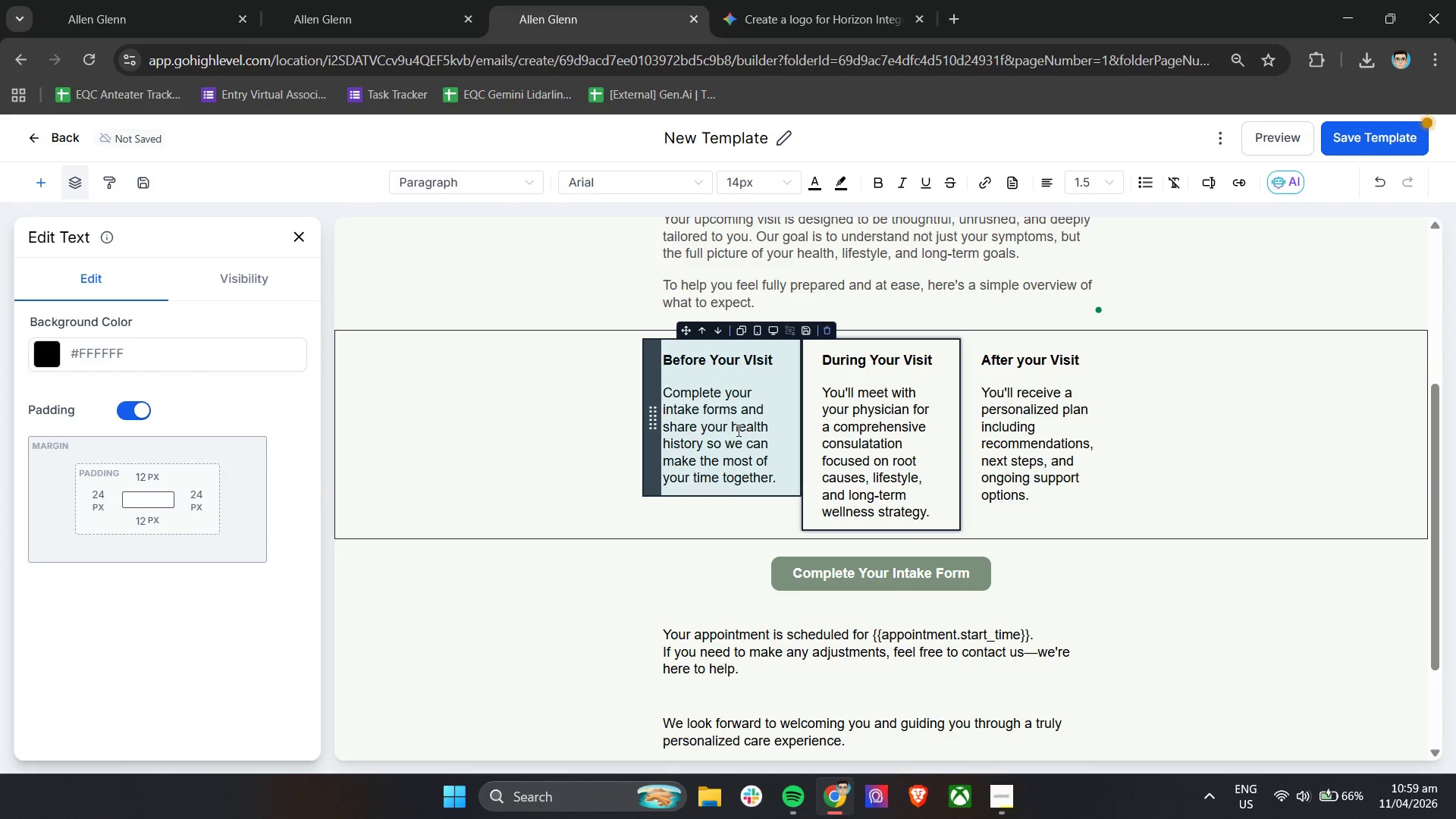 
key(Control+A)
 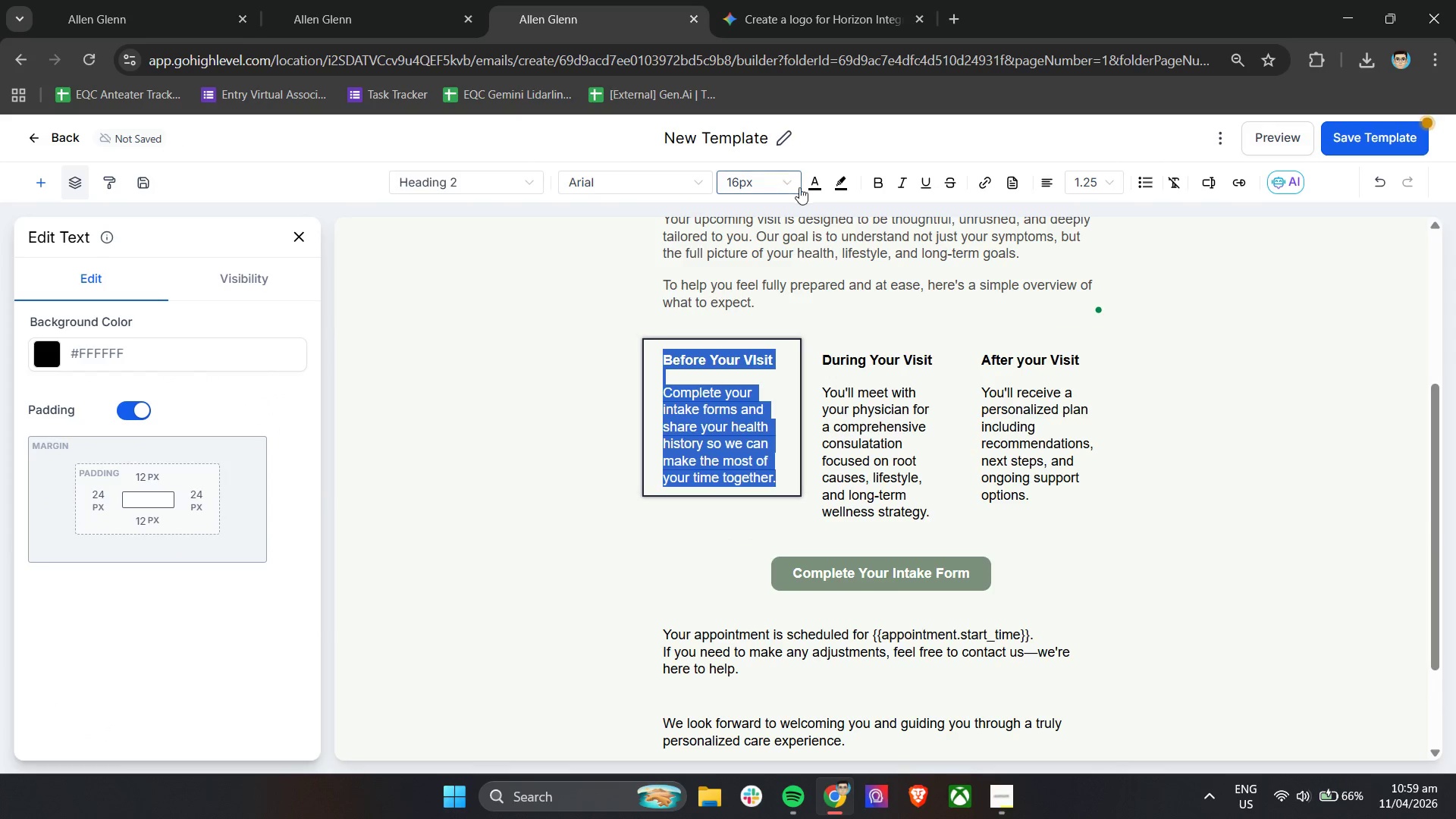 
left_click([812, 180])
 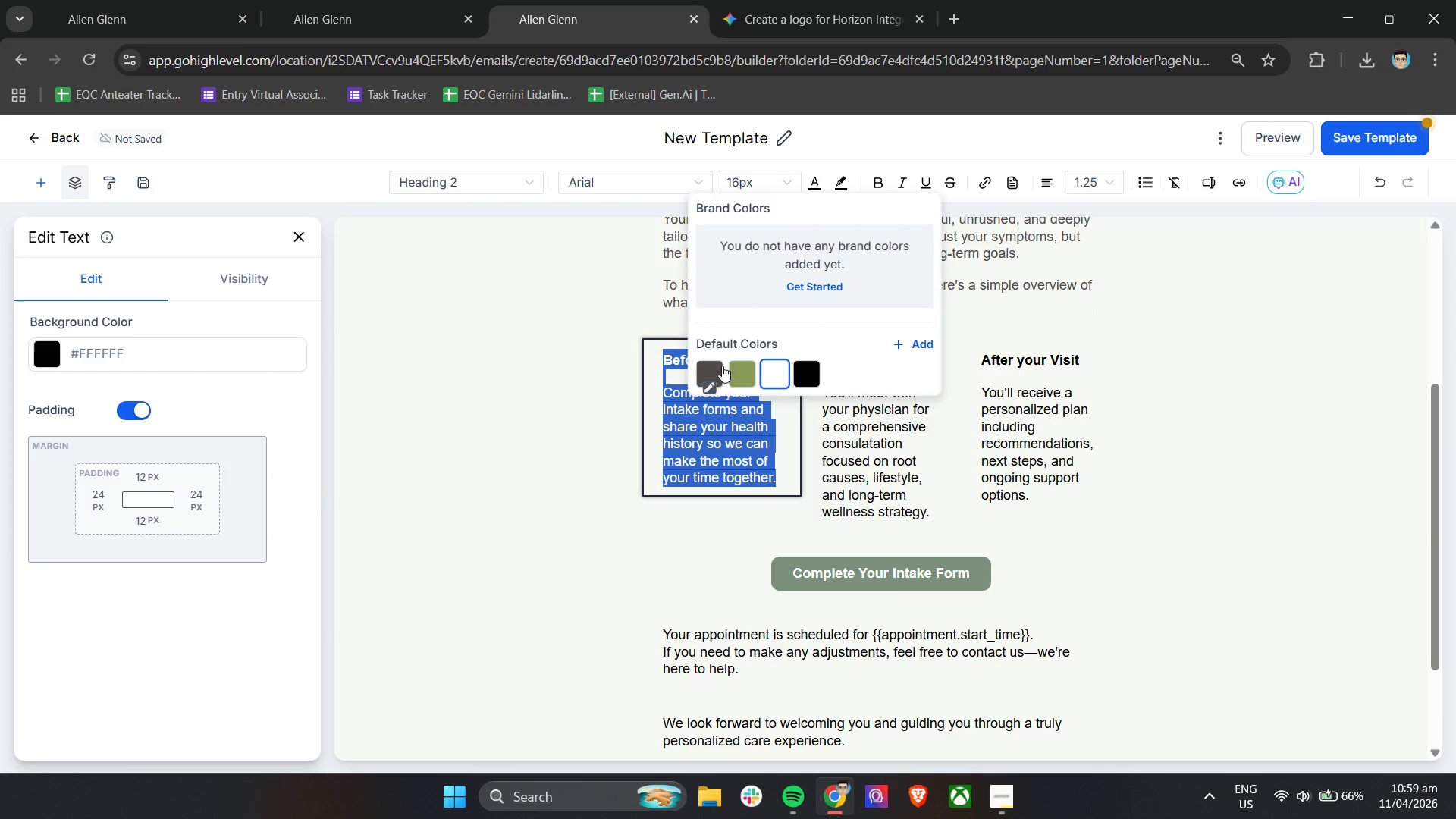 
left_click([708, 369])
 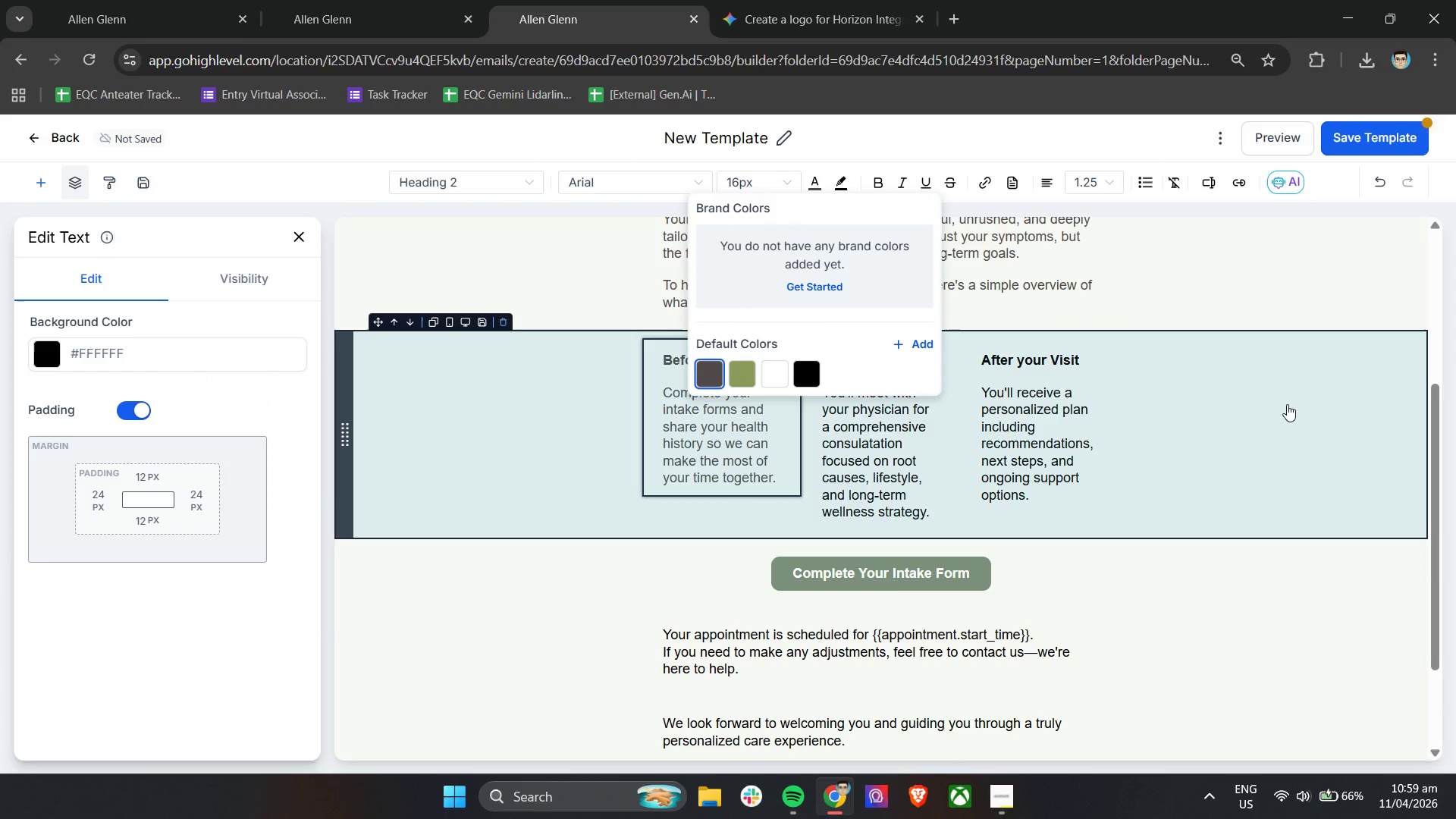 
left_click([1287, 404])
 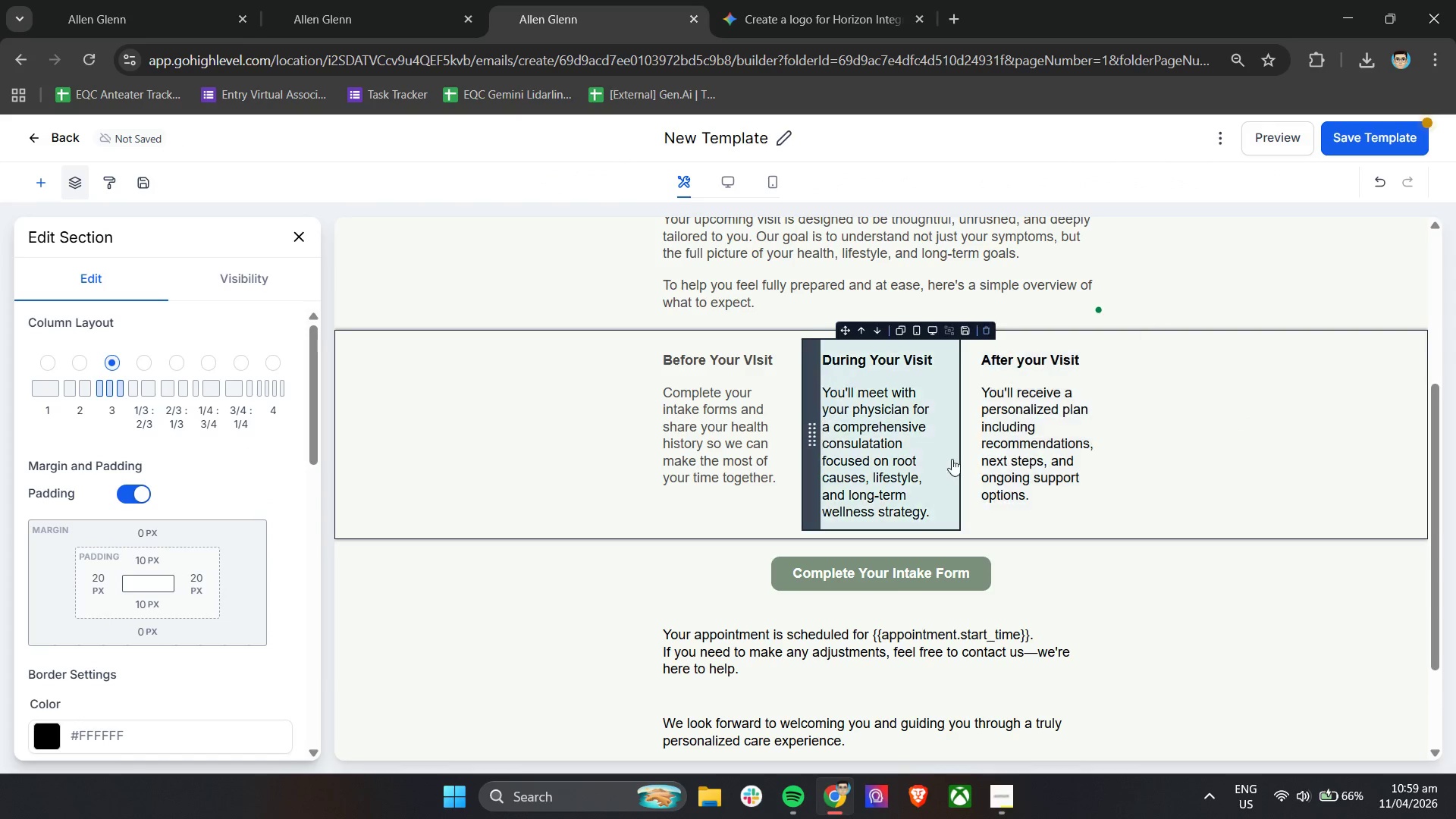 
left_click([919, 459])
 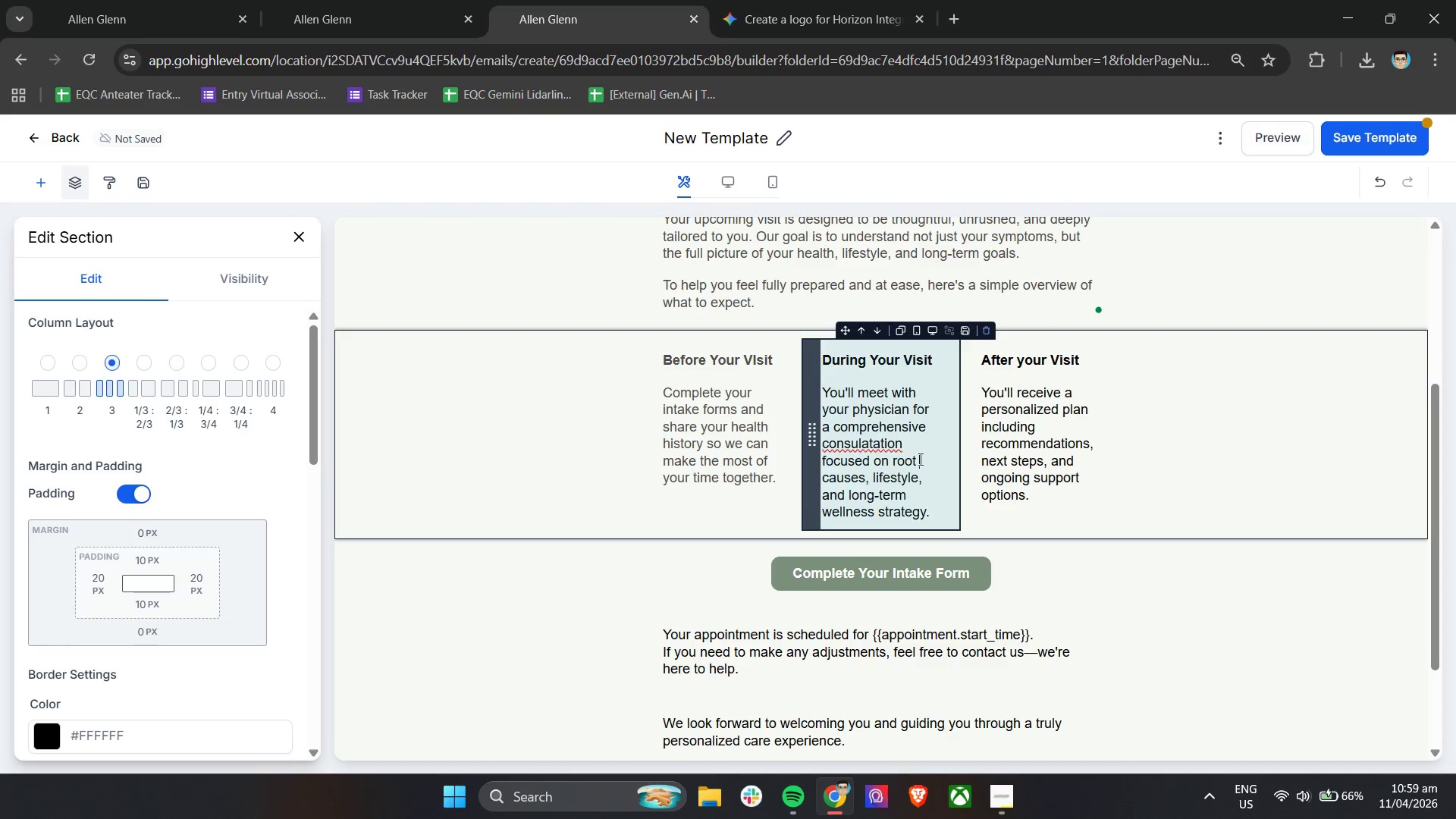 
key(Control+A)
 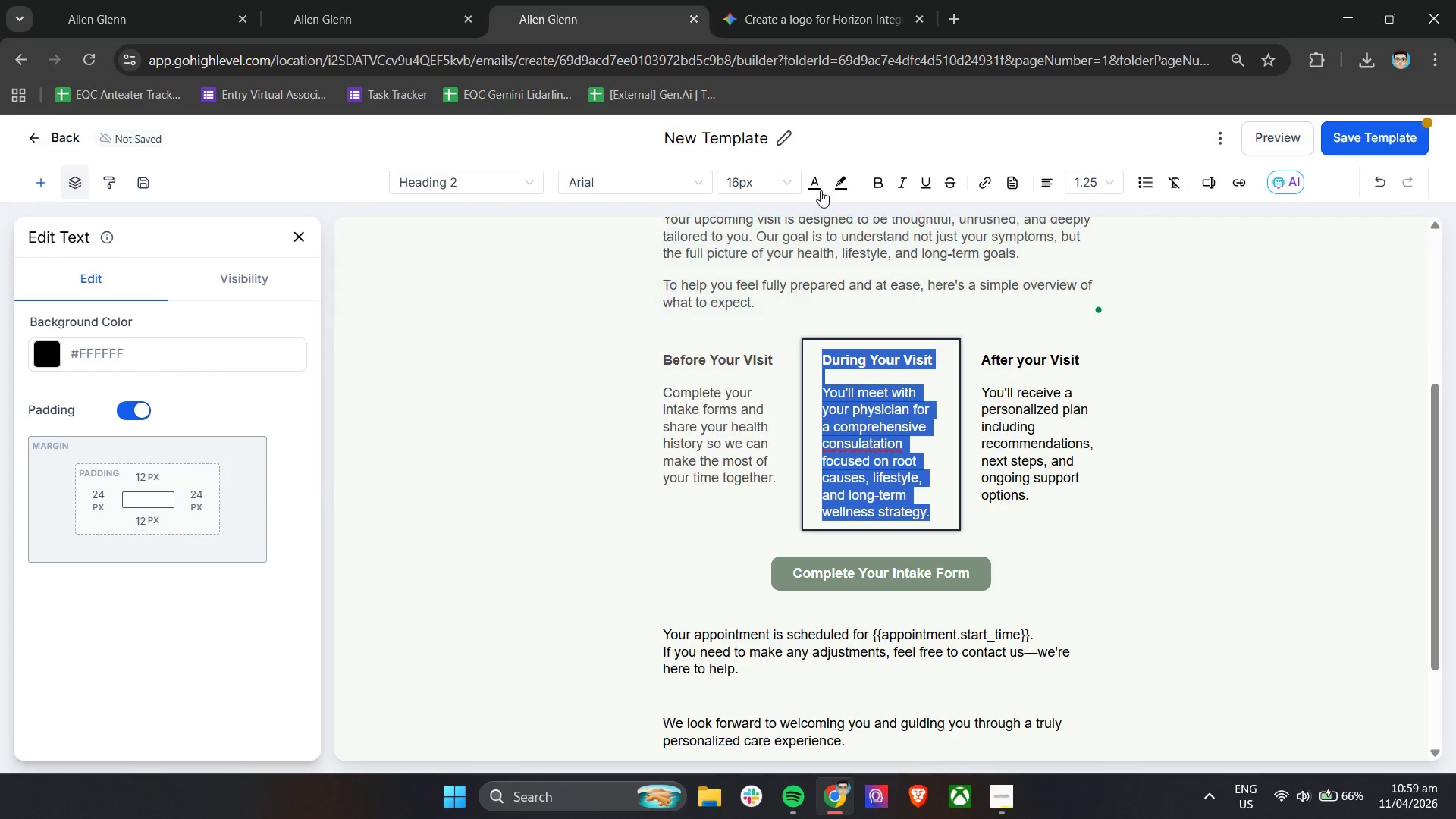 
left_click([811, 187])
 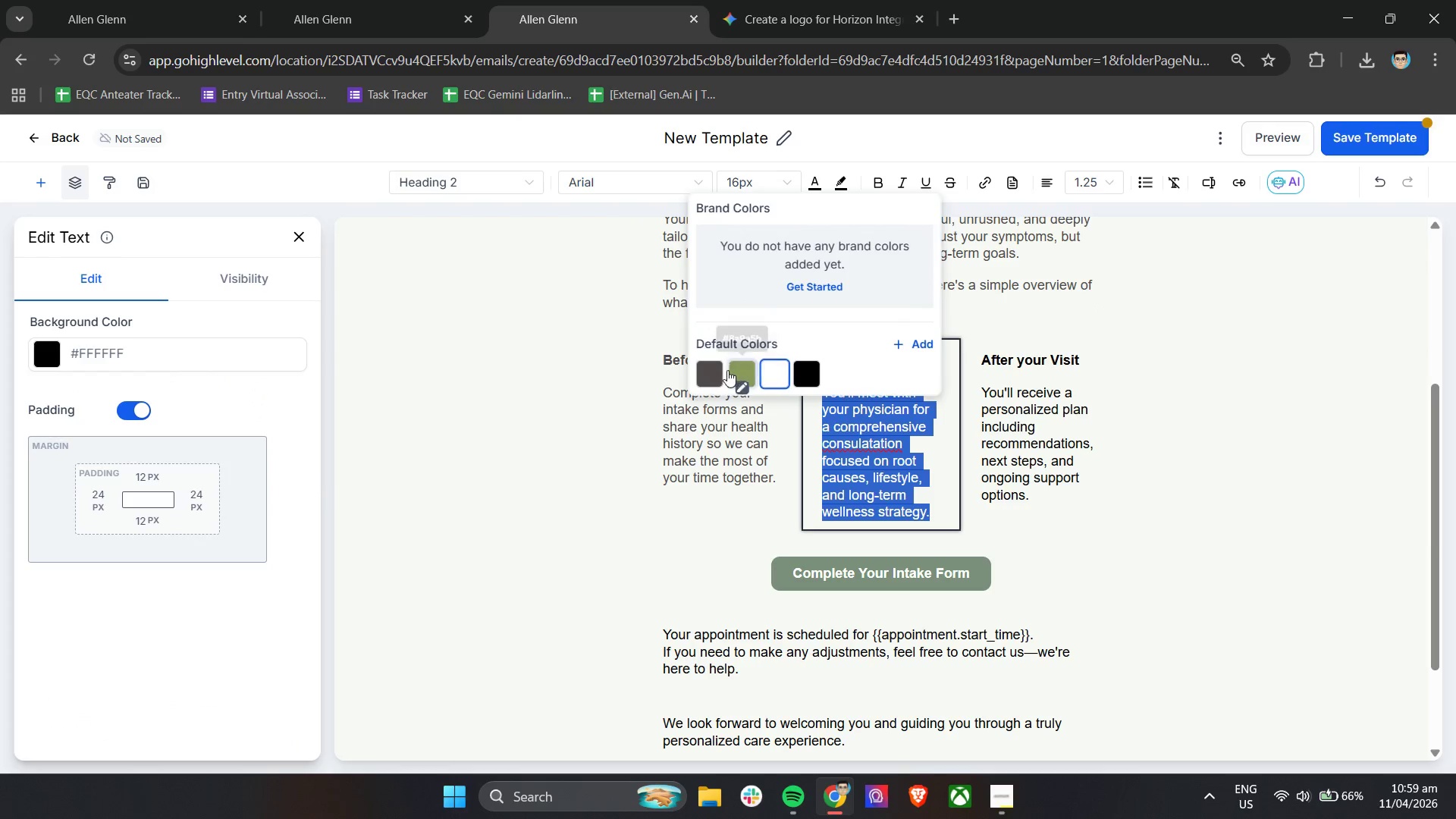 
left_click([714, 372])
 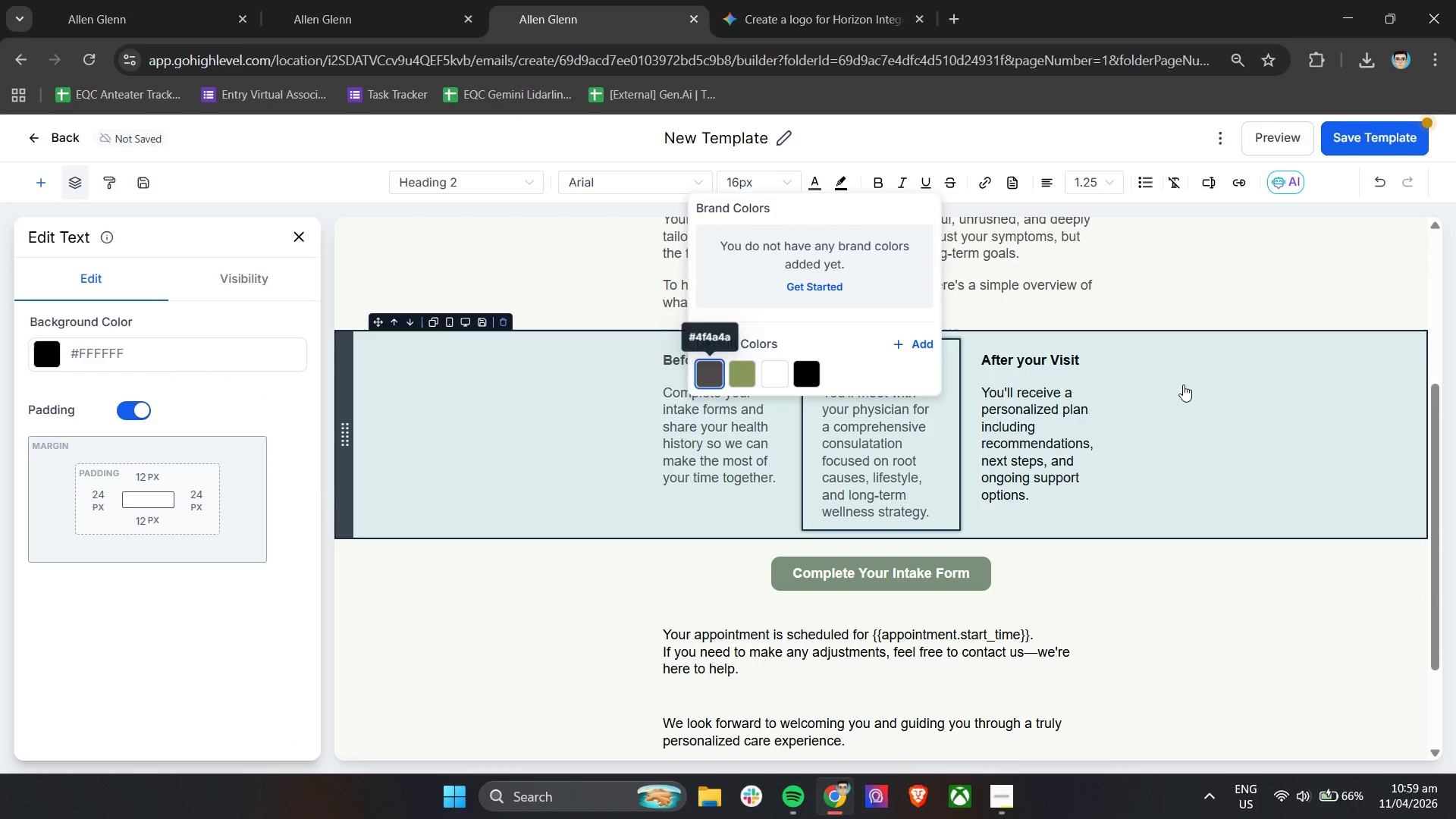 
left_click([1245, 397])
 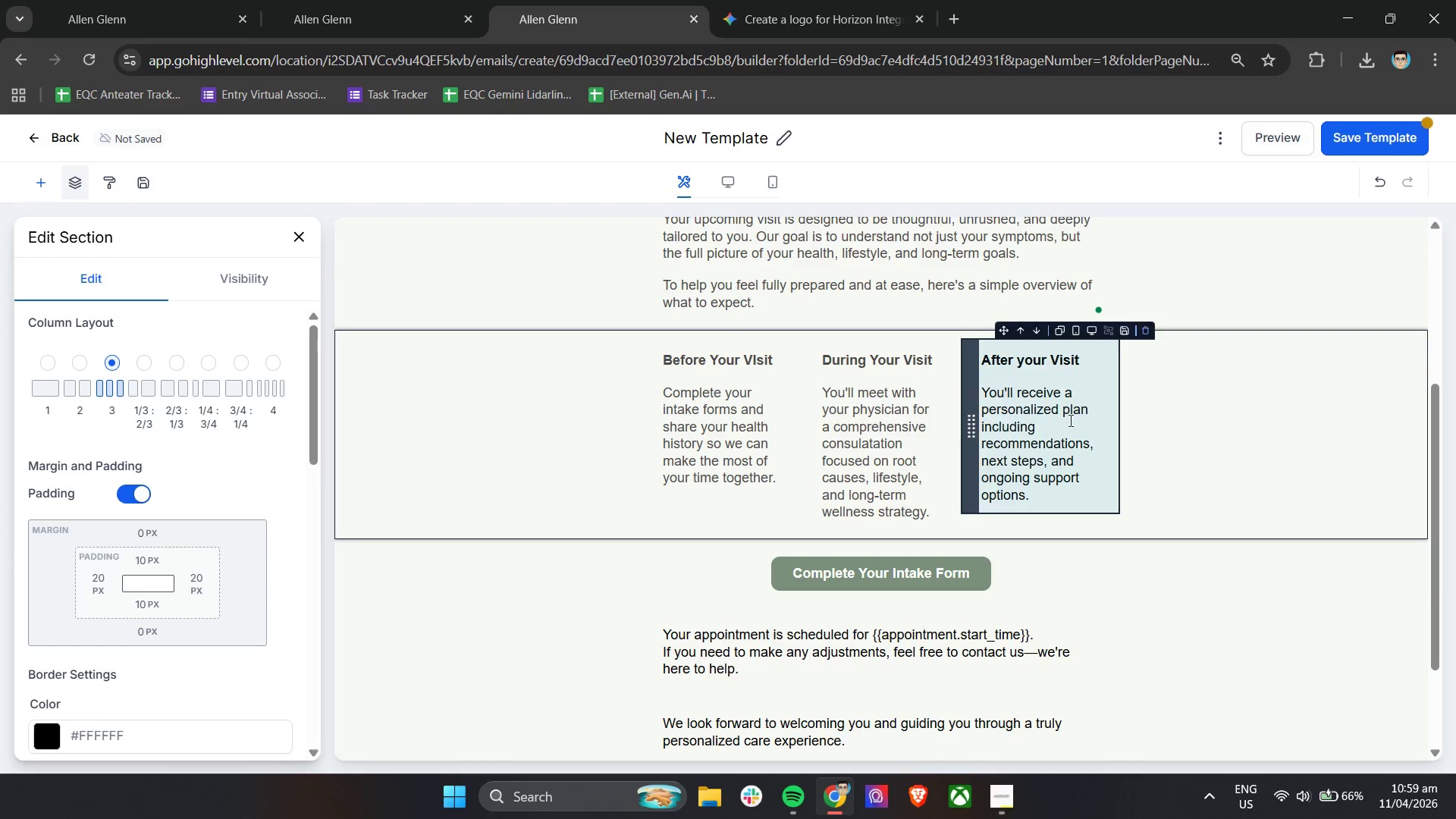 
left_click([1062, 420])
 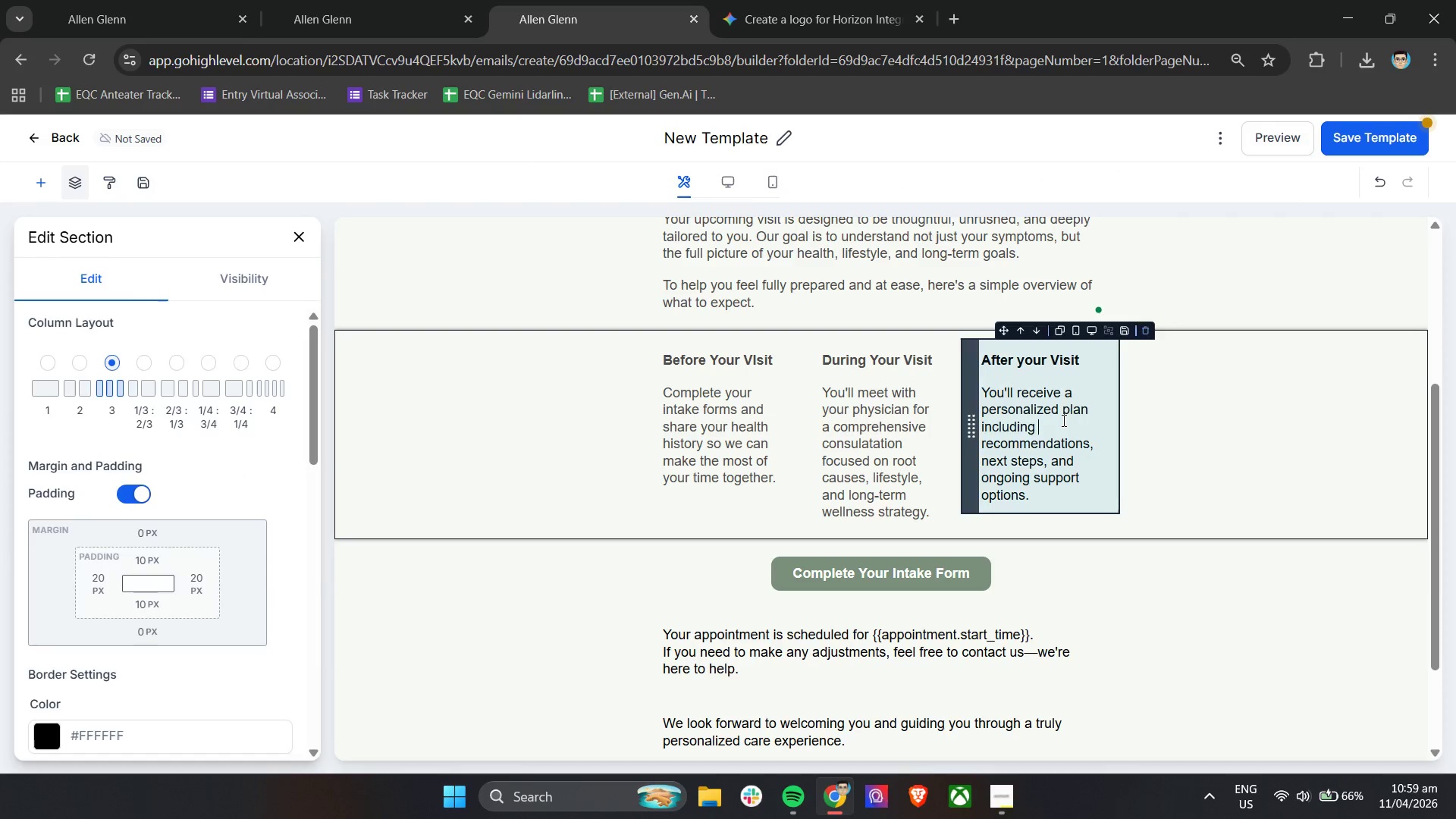 
key(Control+A)
 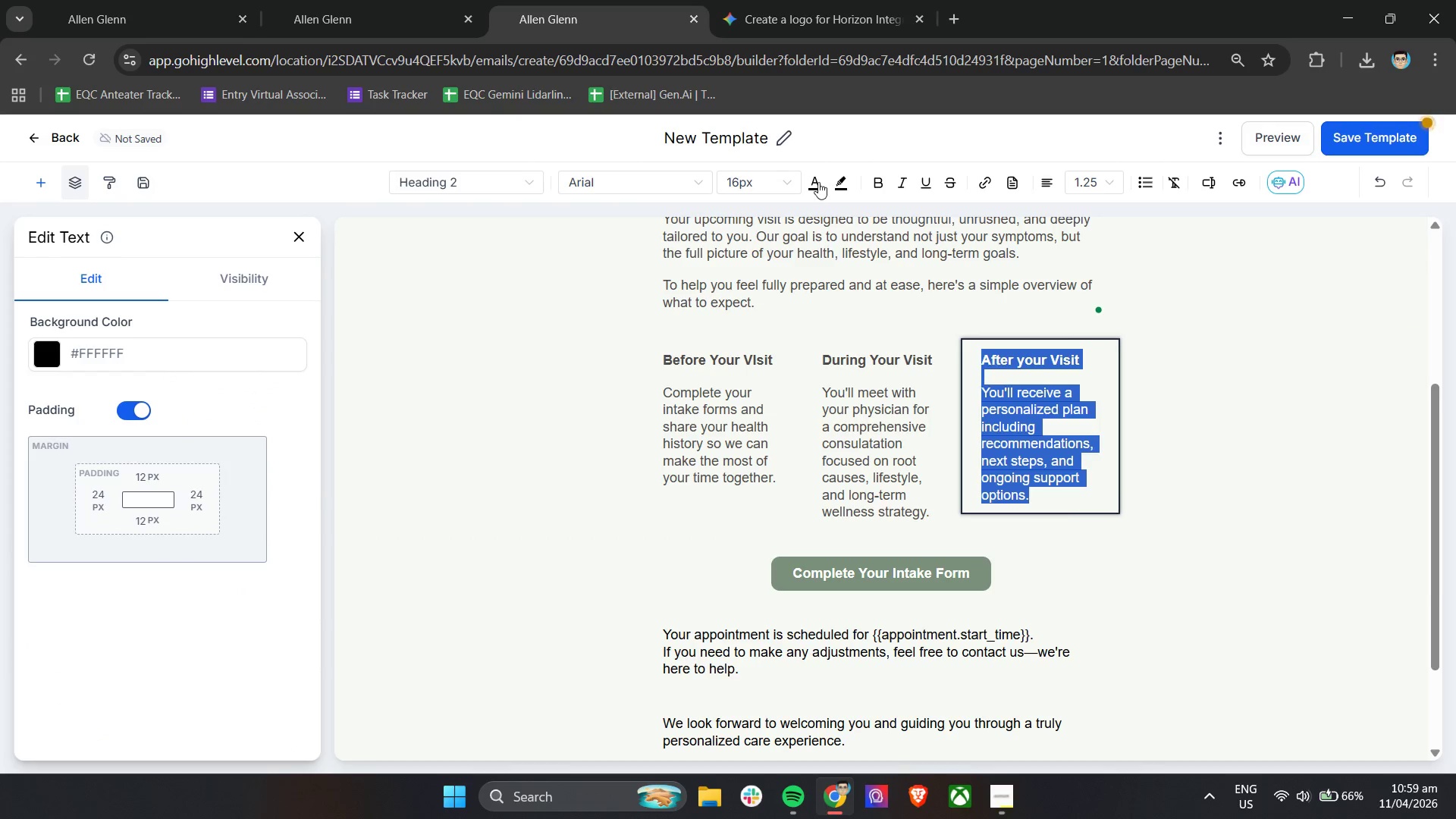 
left_click([814, 181])
 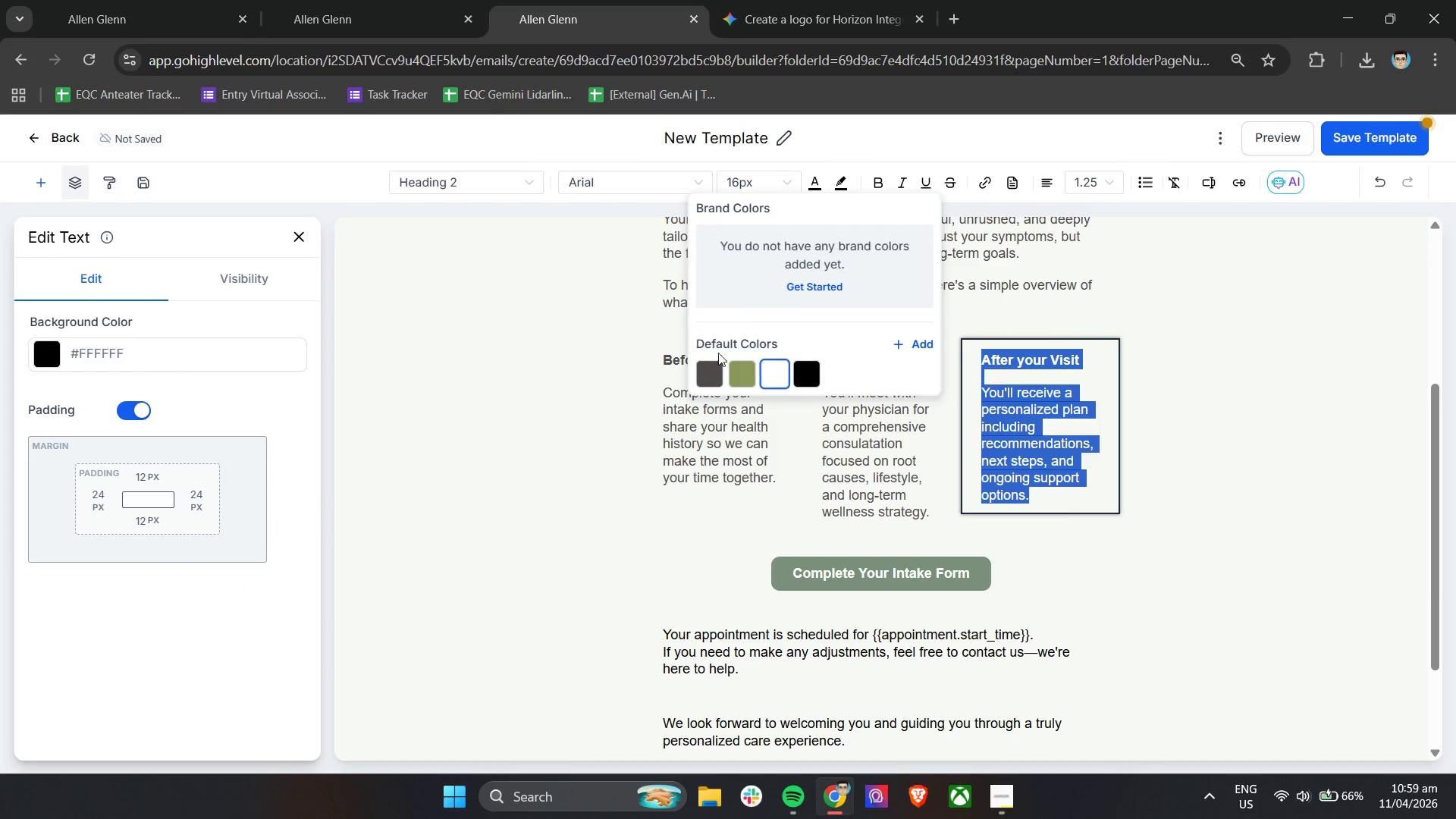 
left_click([710, 369])
 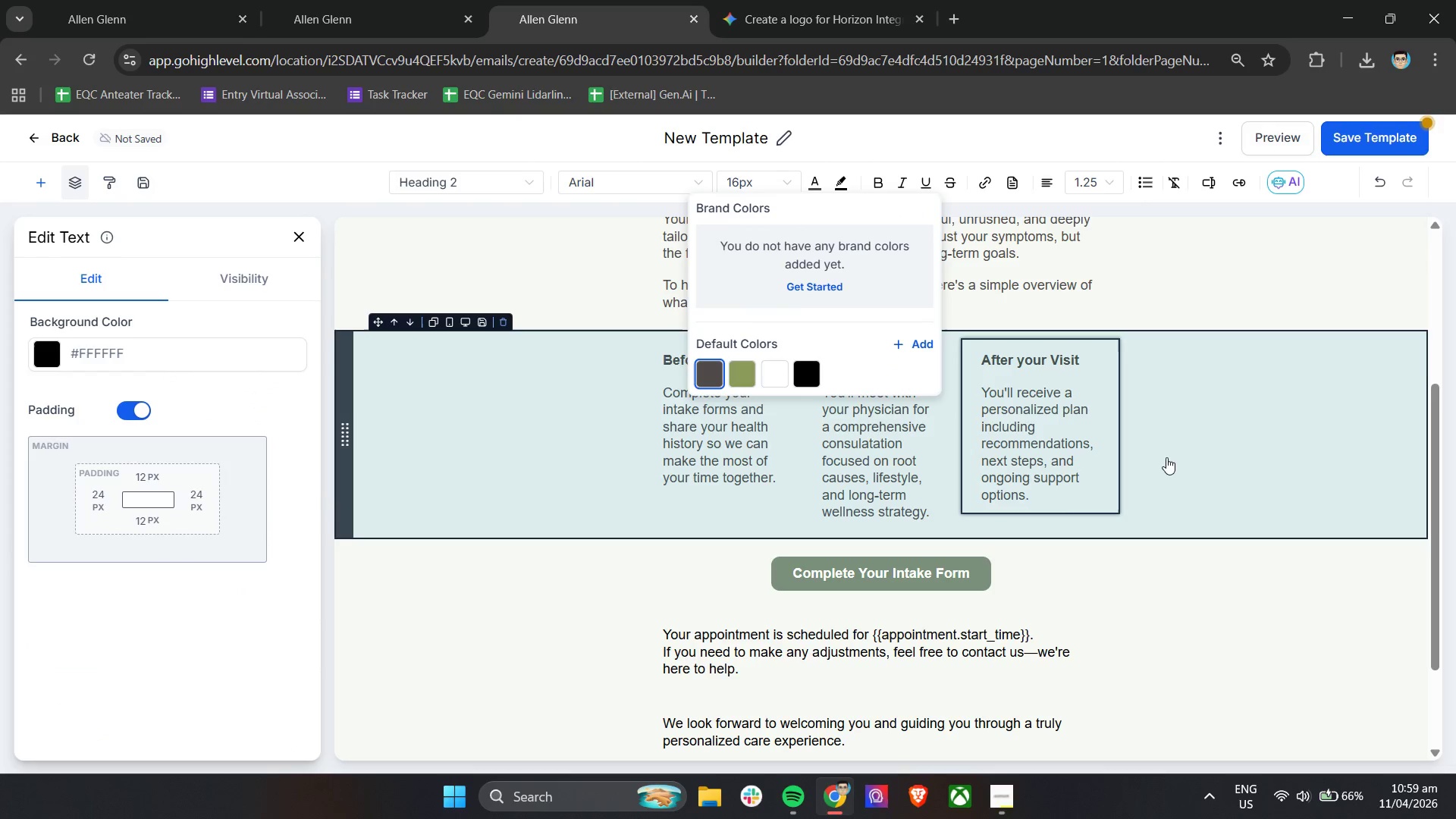 
scroll: coordinate [1170, 454], scroll_direction: down, amount: 2.0
 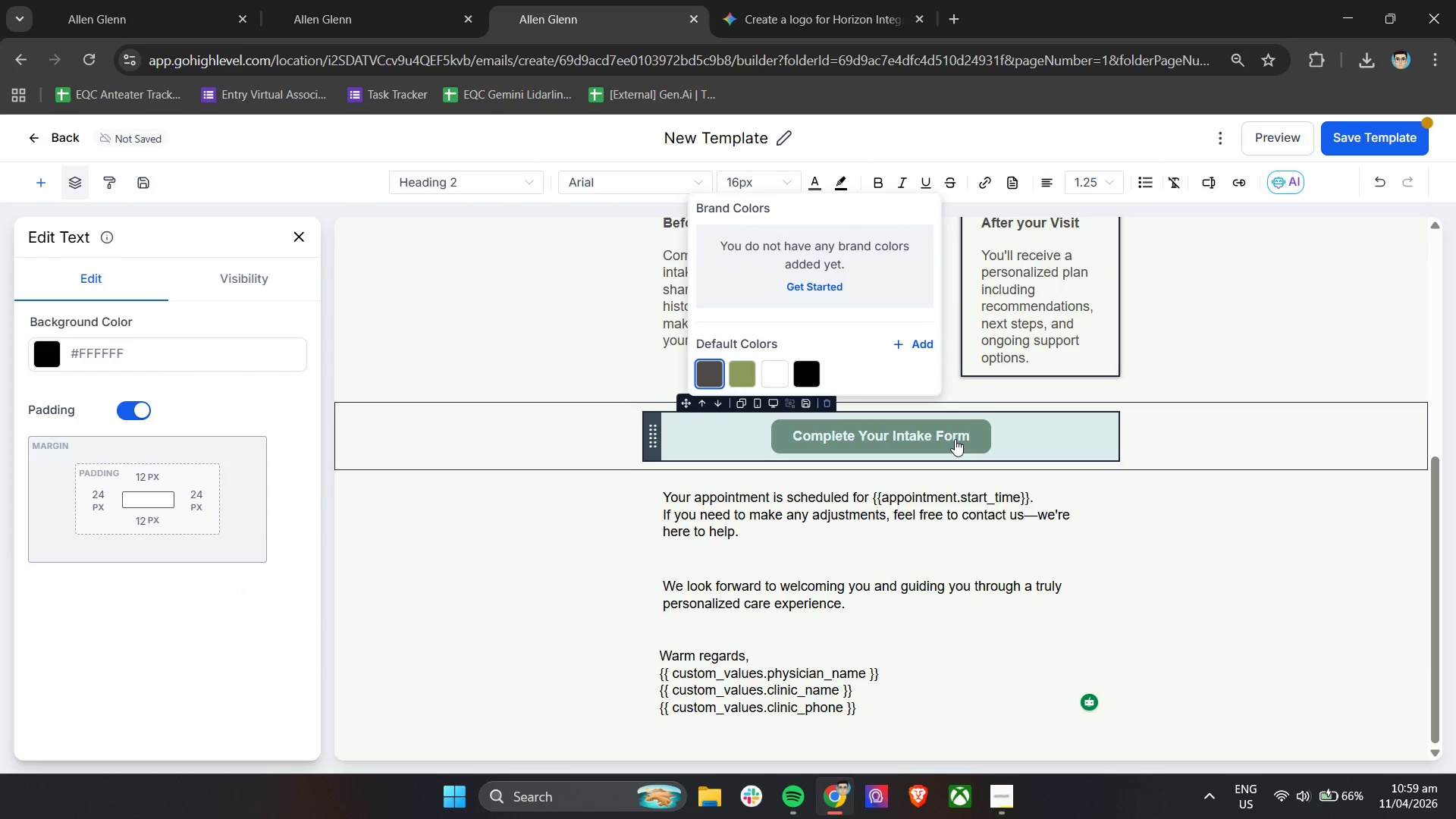 
left_click([955, 439])
 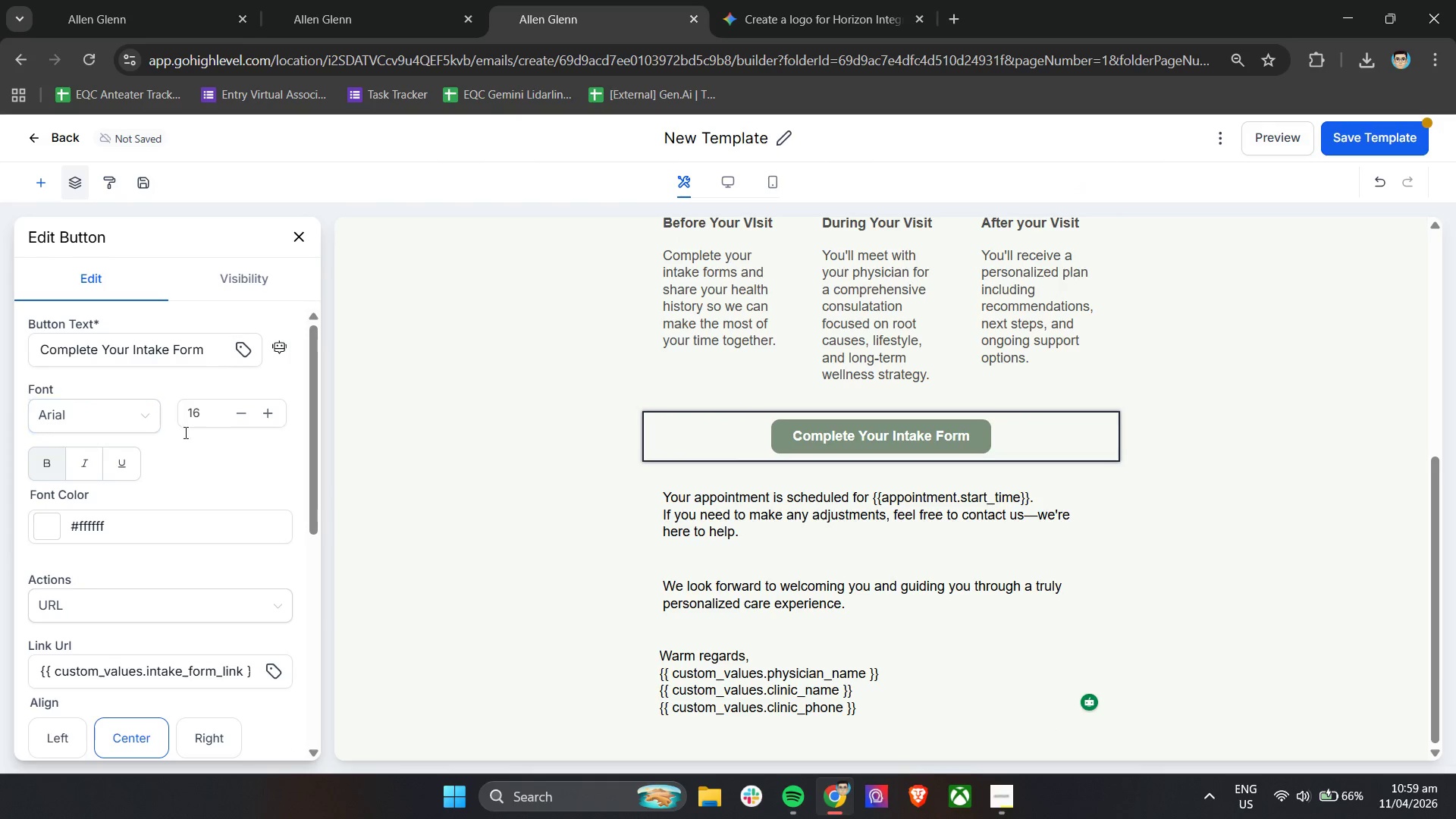 
left_click([117, 532])
 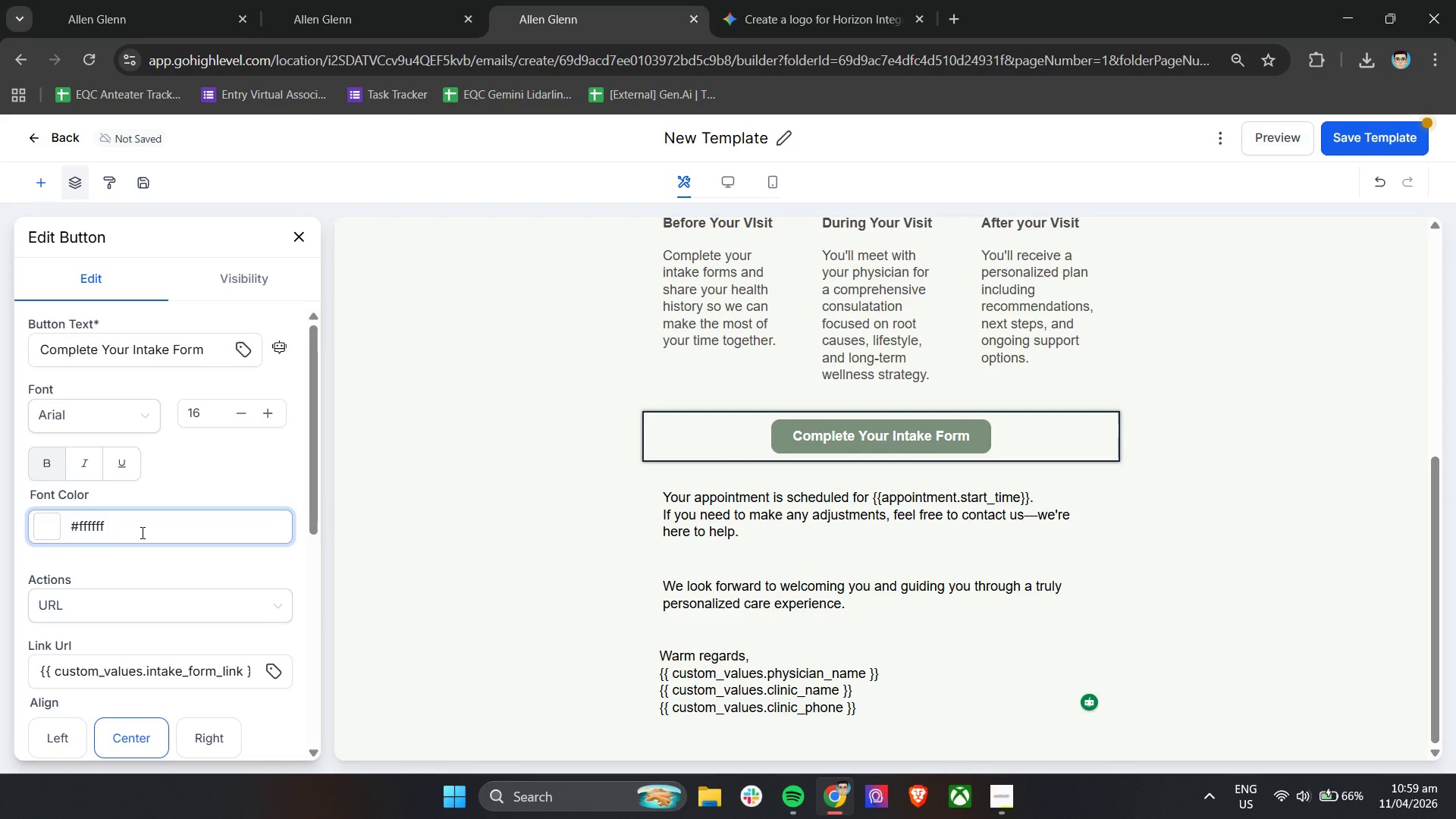 
left_click_drag(start_coordinate=[144, 532], to_coordinate=[77, 533])
 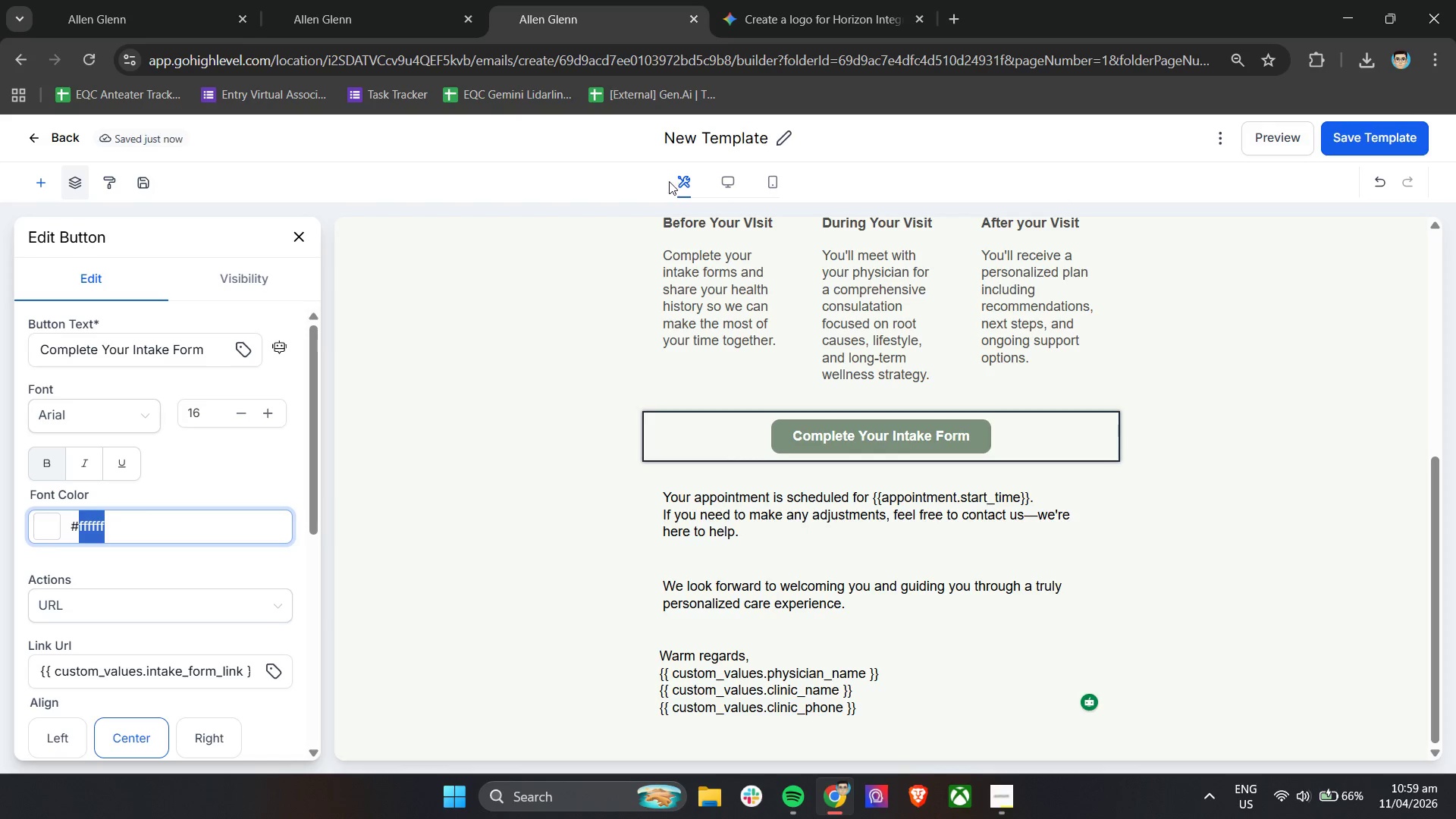 
left_click([676, 180])
 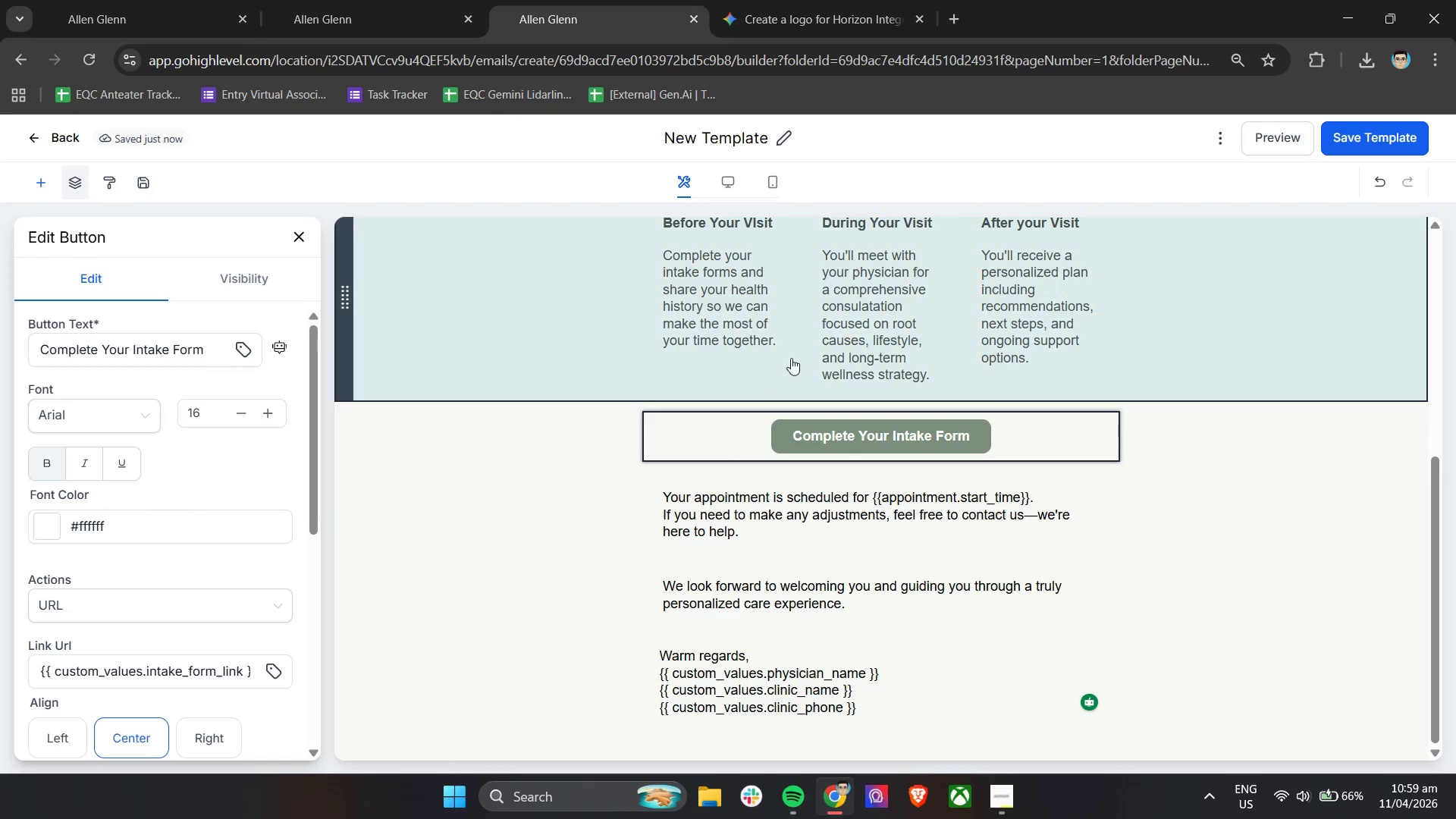 
left_click([837, 339])
 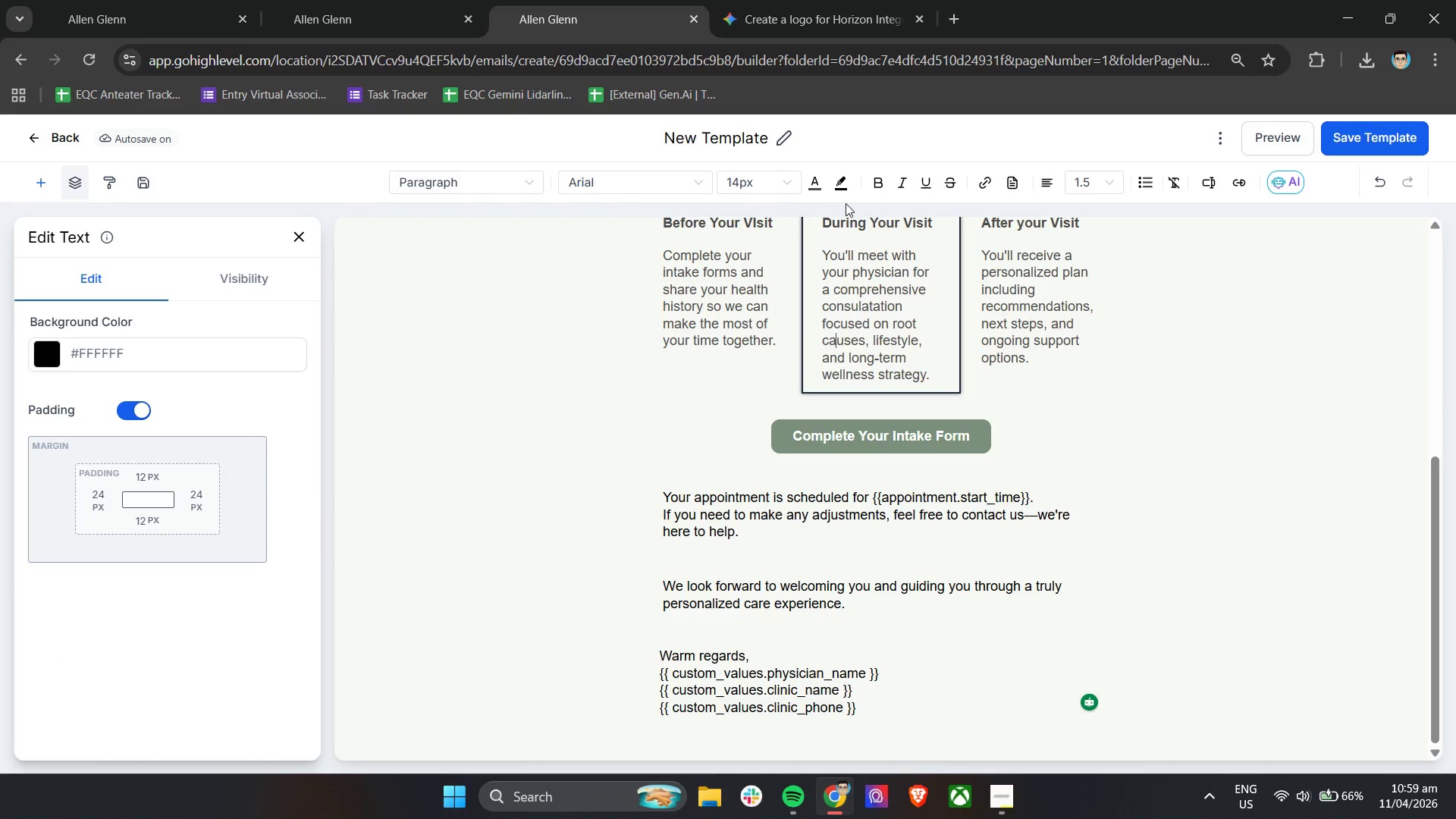 
left_click([815, 187])
 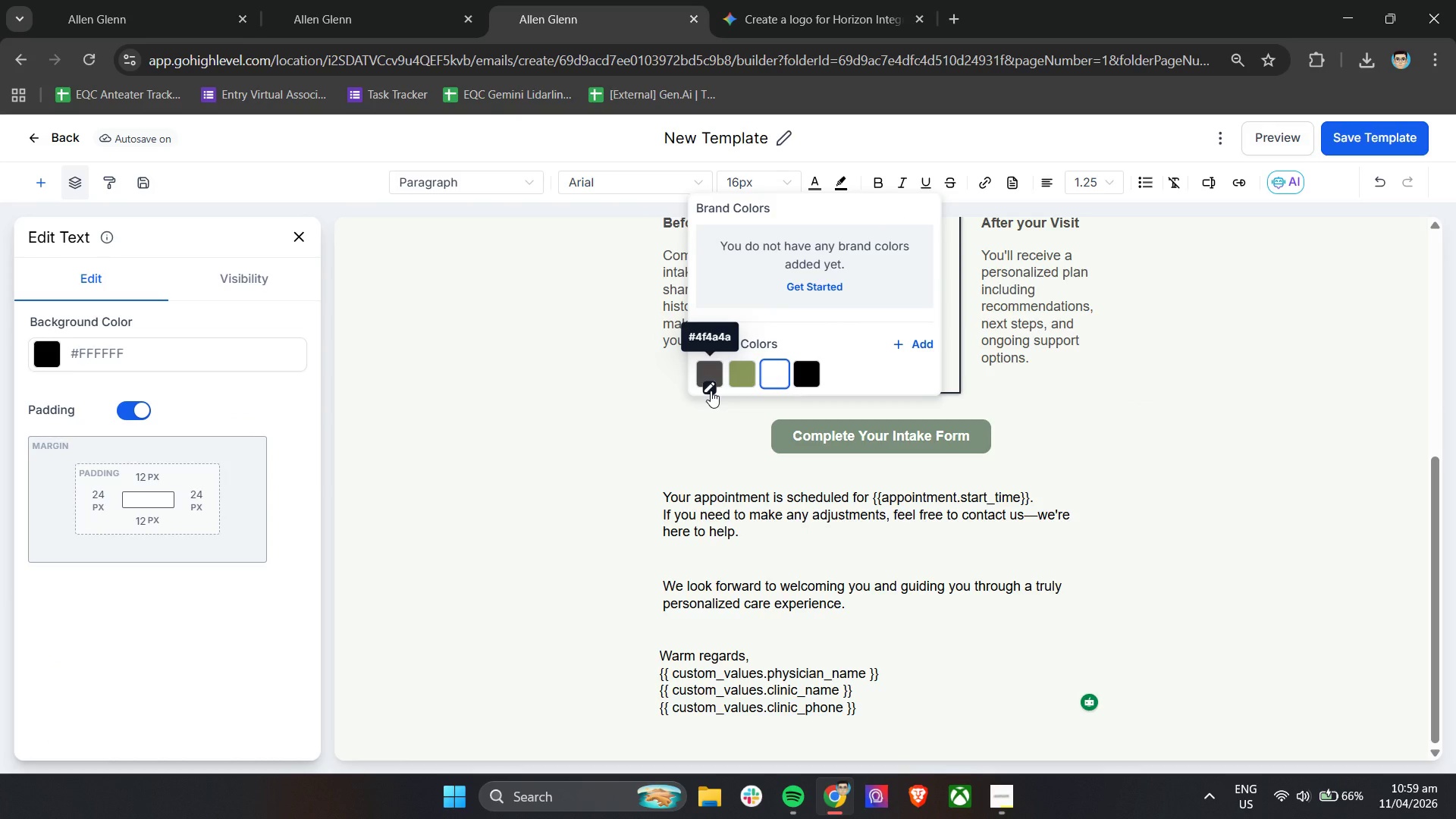 
wait(9.77)
 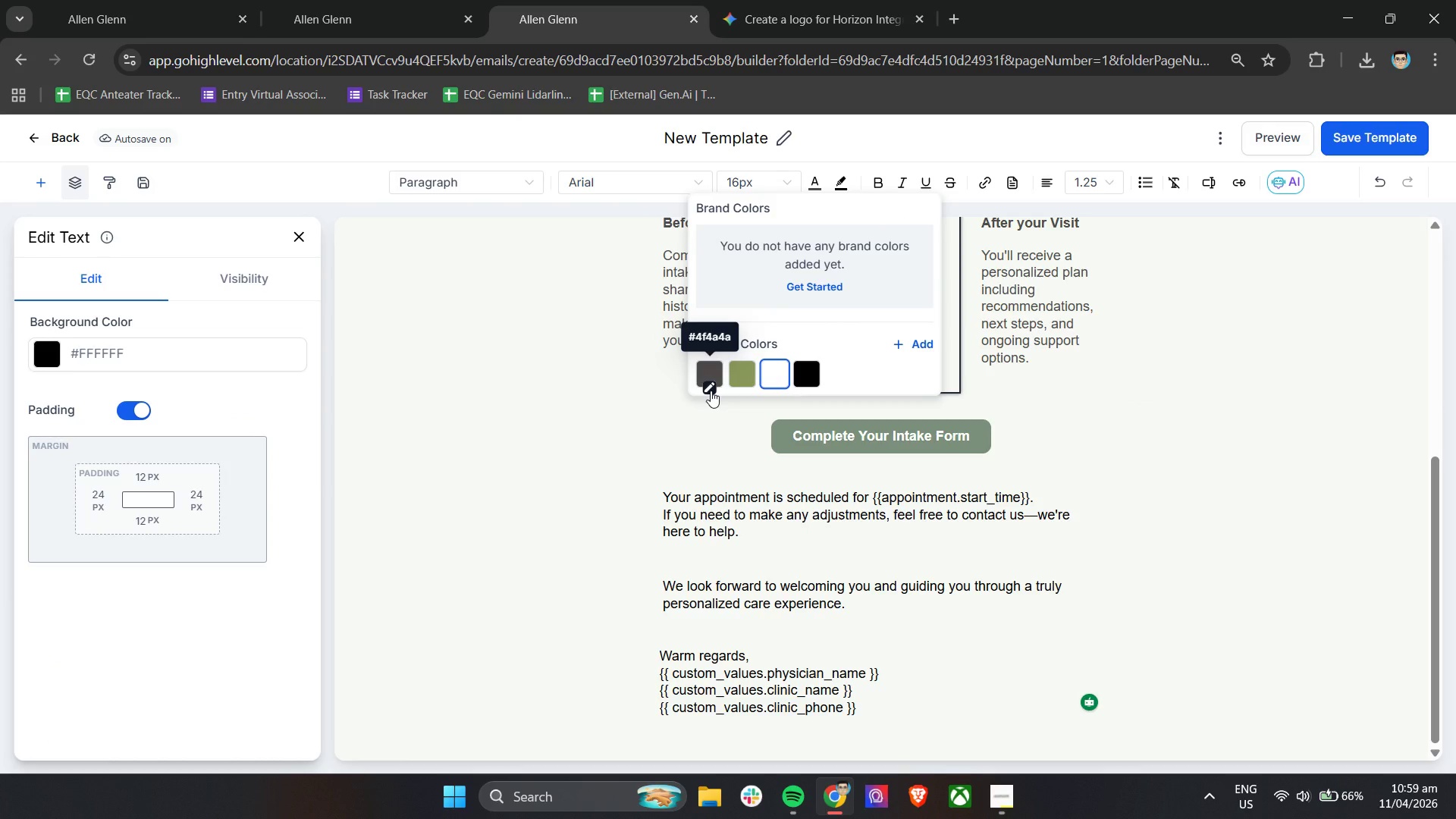 
left_click([197, 357])
 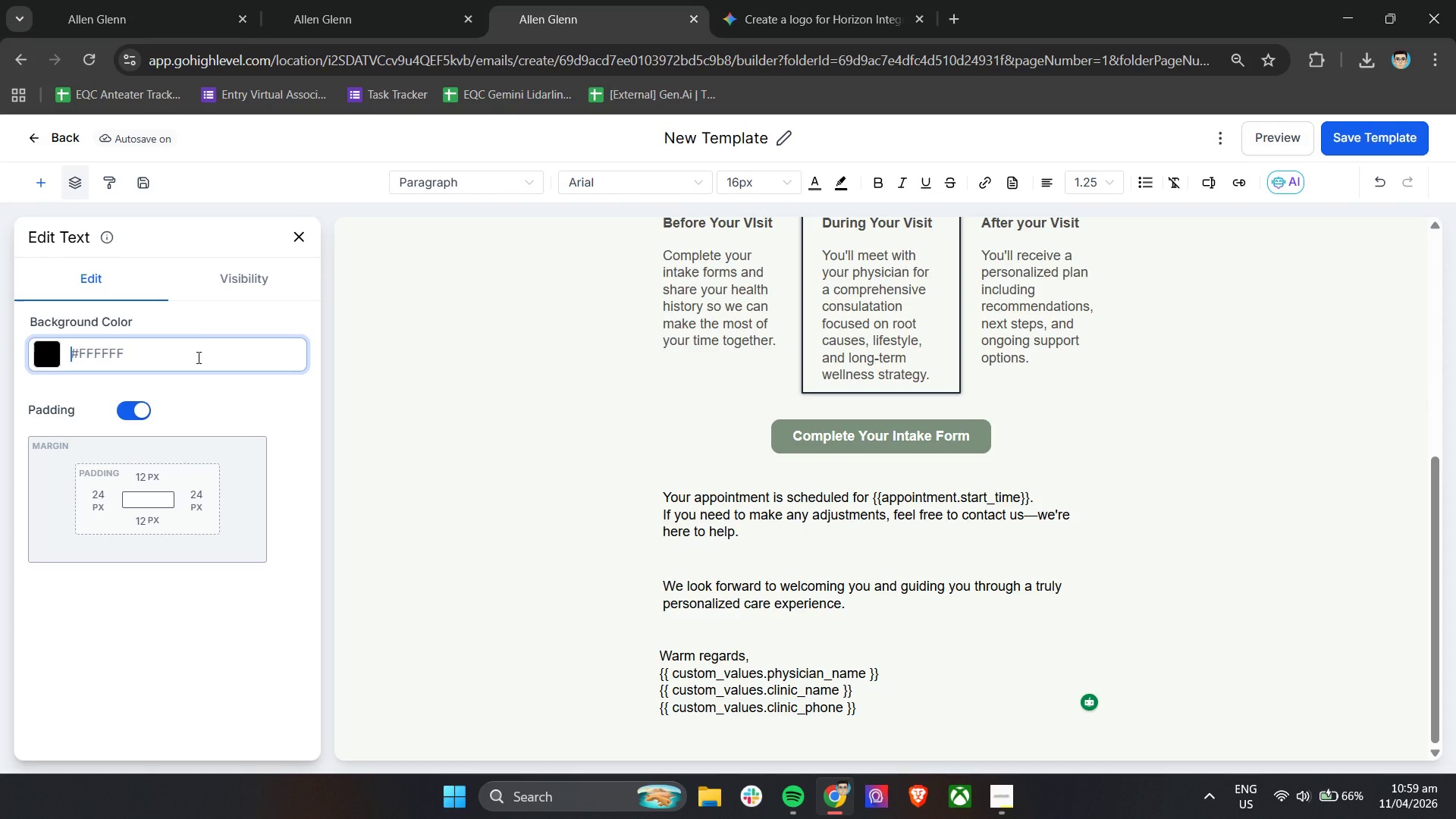 
hold_key(key=ShiftLeft, duration=1.52)
 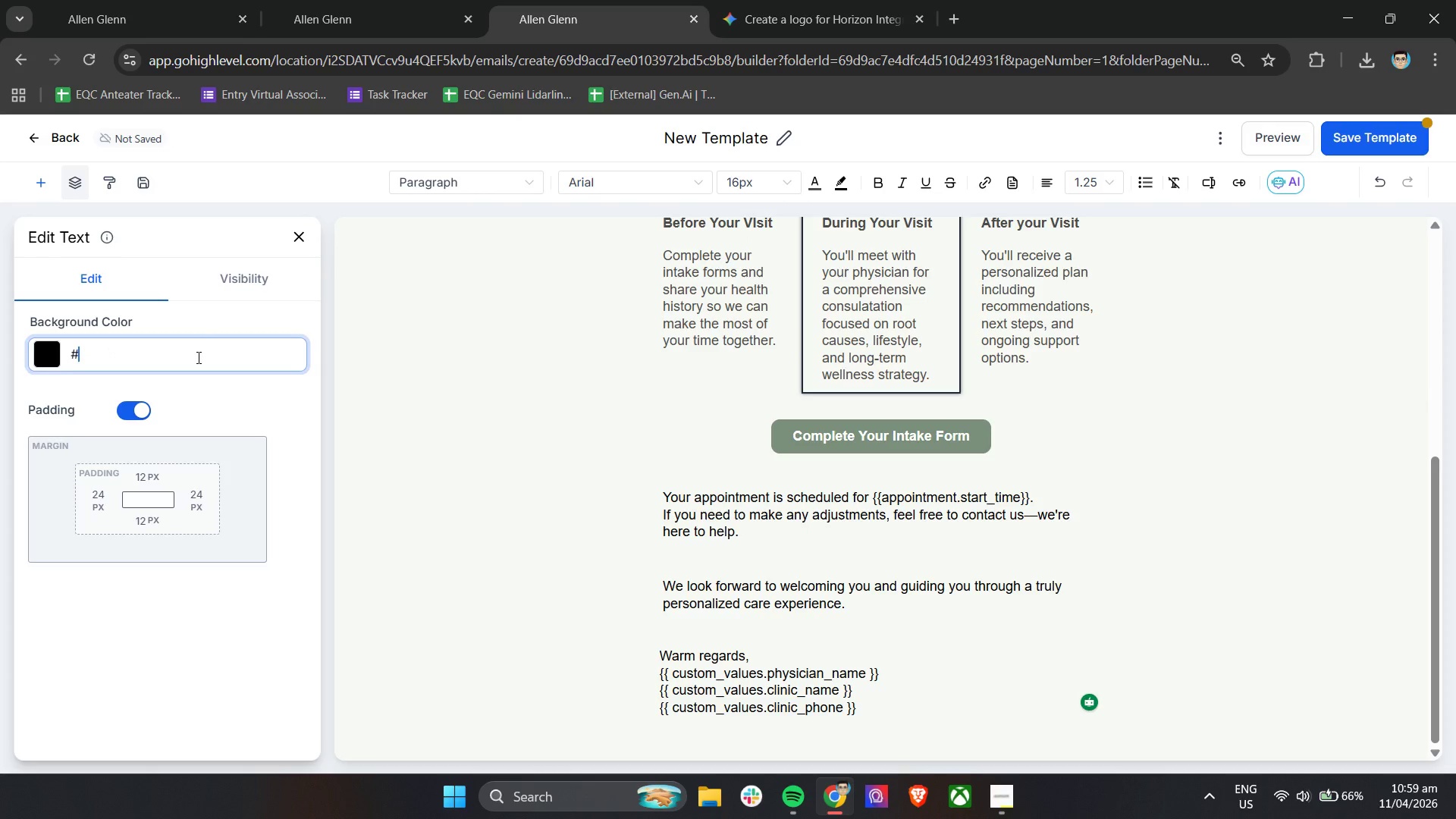 
type(#4F4a4a)
 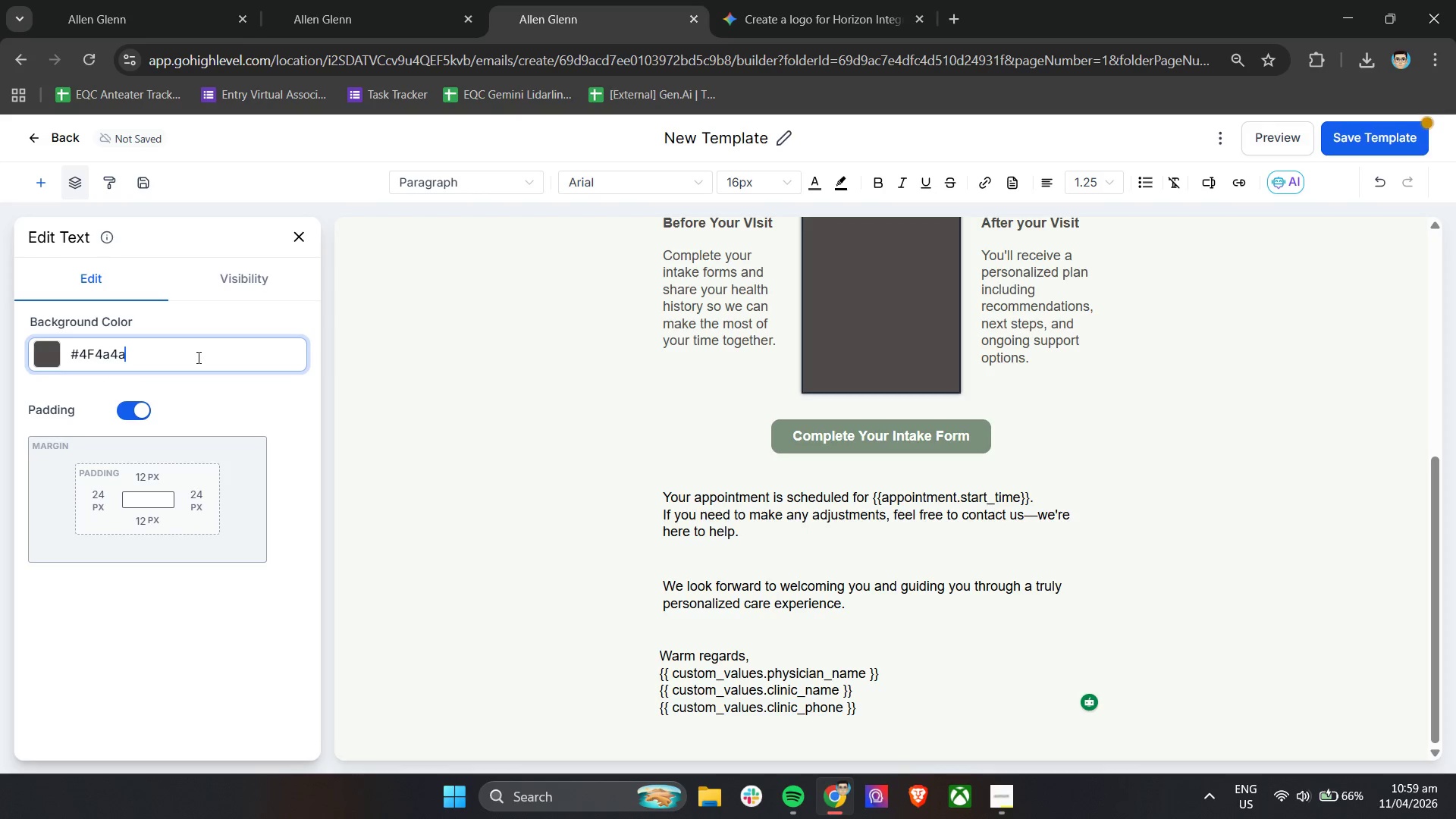 
scroll: coordinate [730, 435], scroll_direction: up, amount: 3.0
 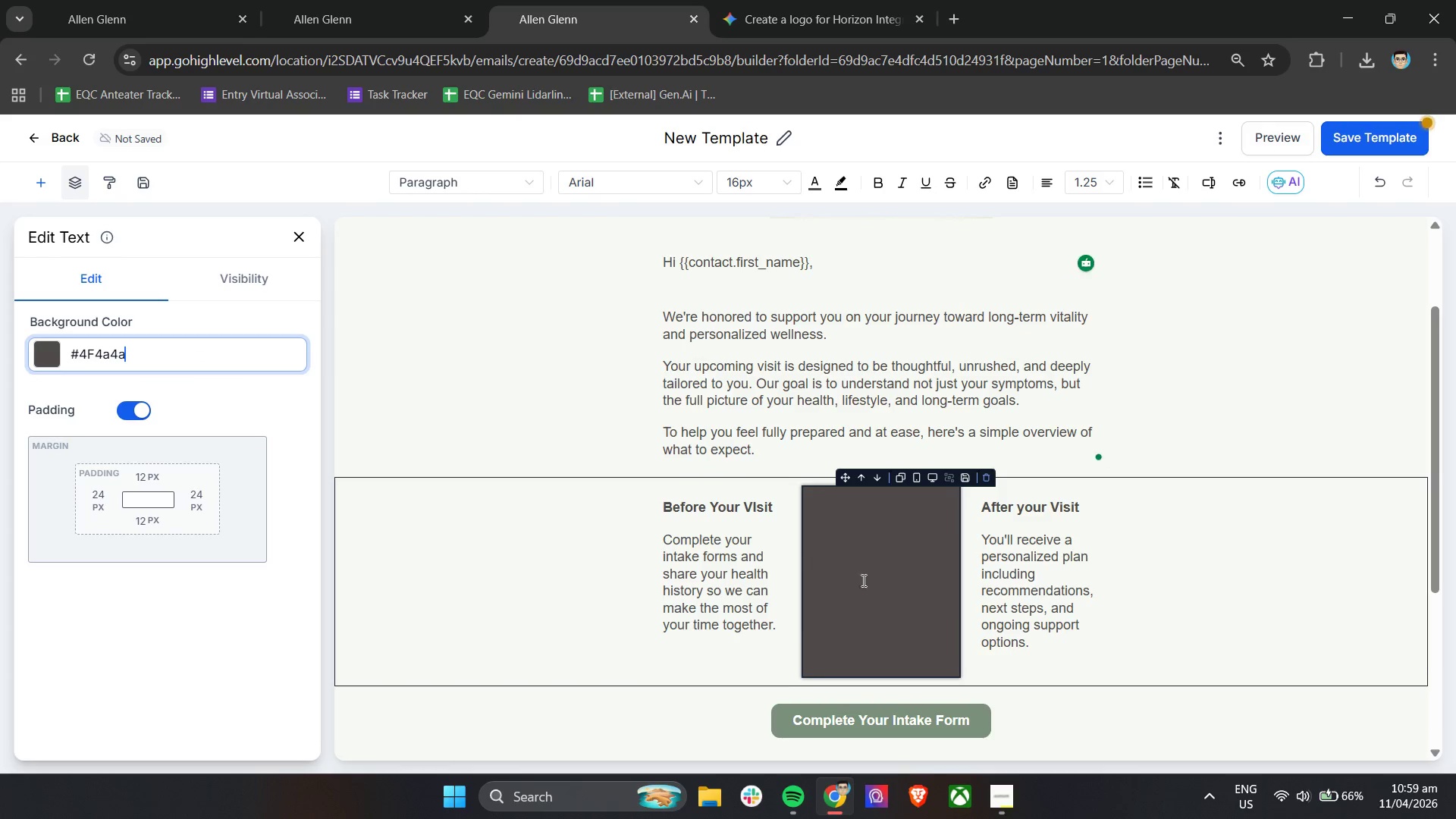 
key(Control+Z)
 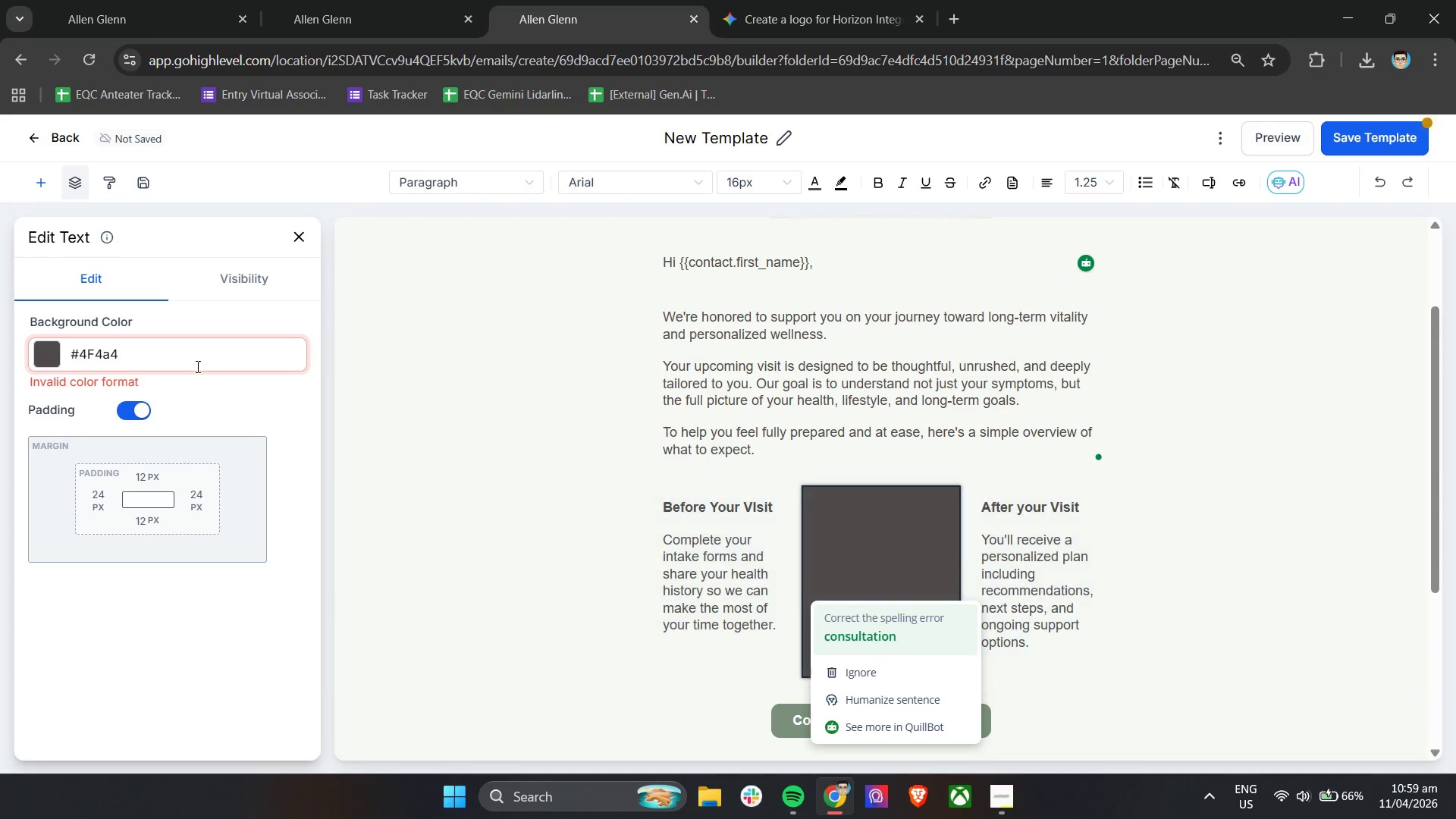 
left_click_drag(start_coordinate=[192, 353], to_coordinate=[67, 331])
 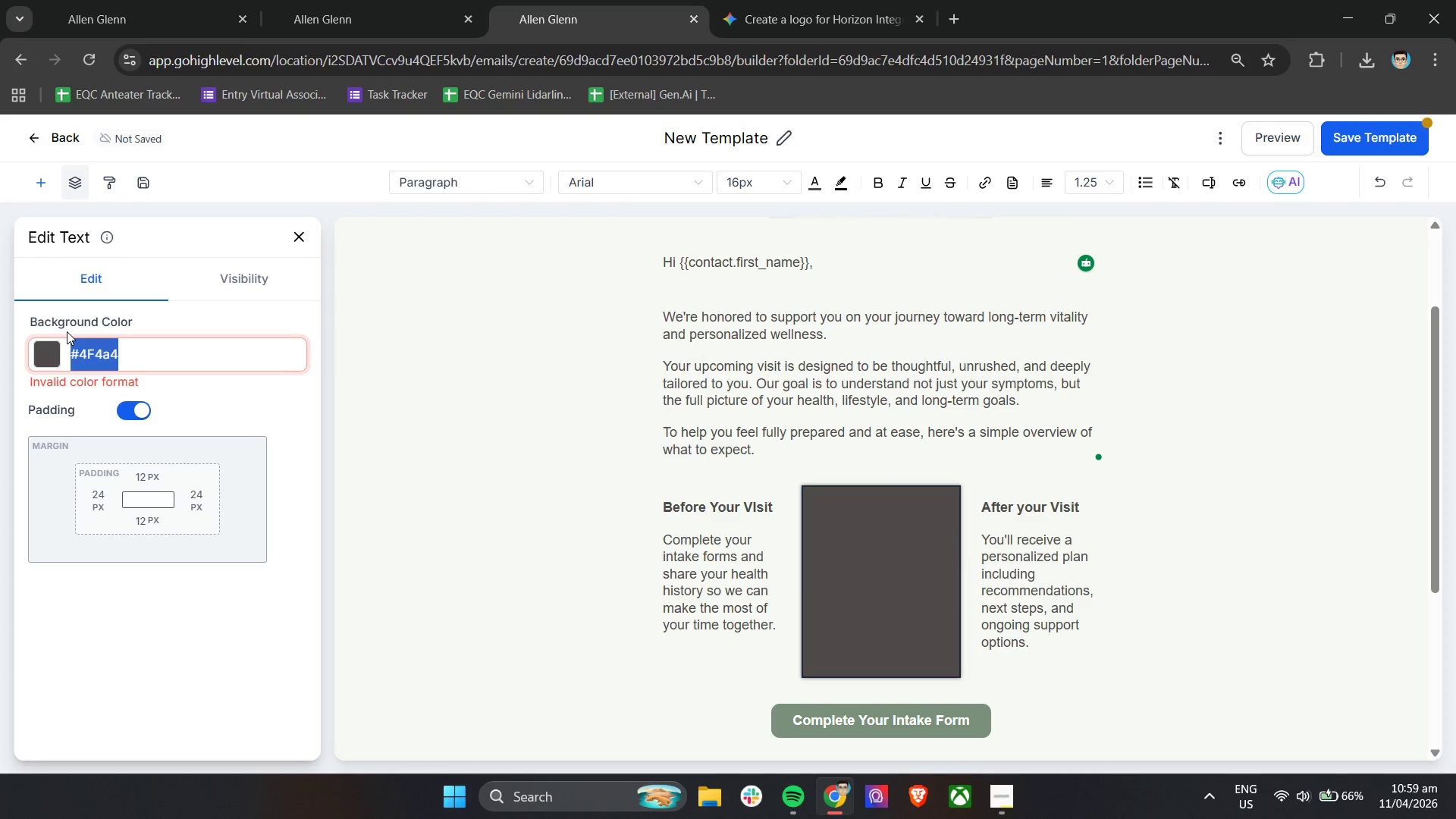 
key(Backspace)
 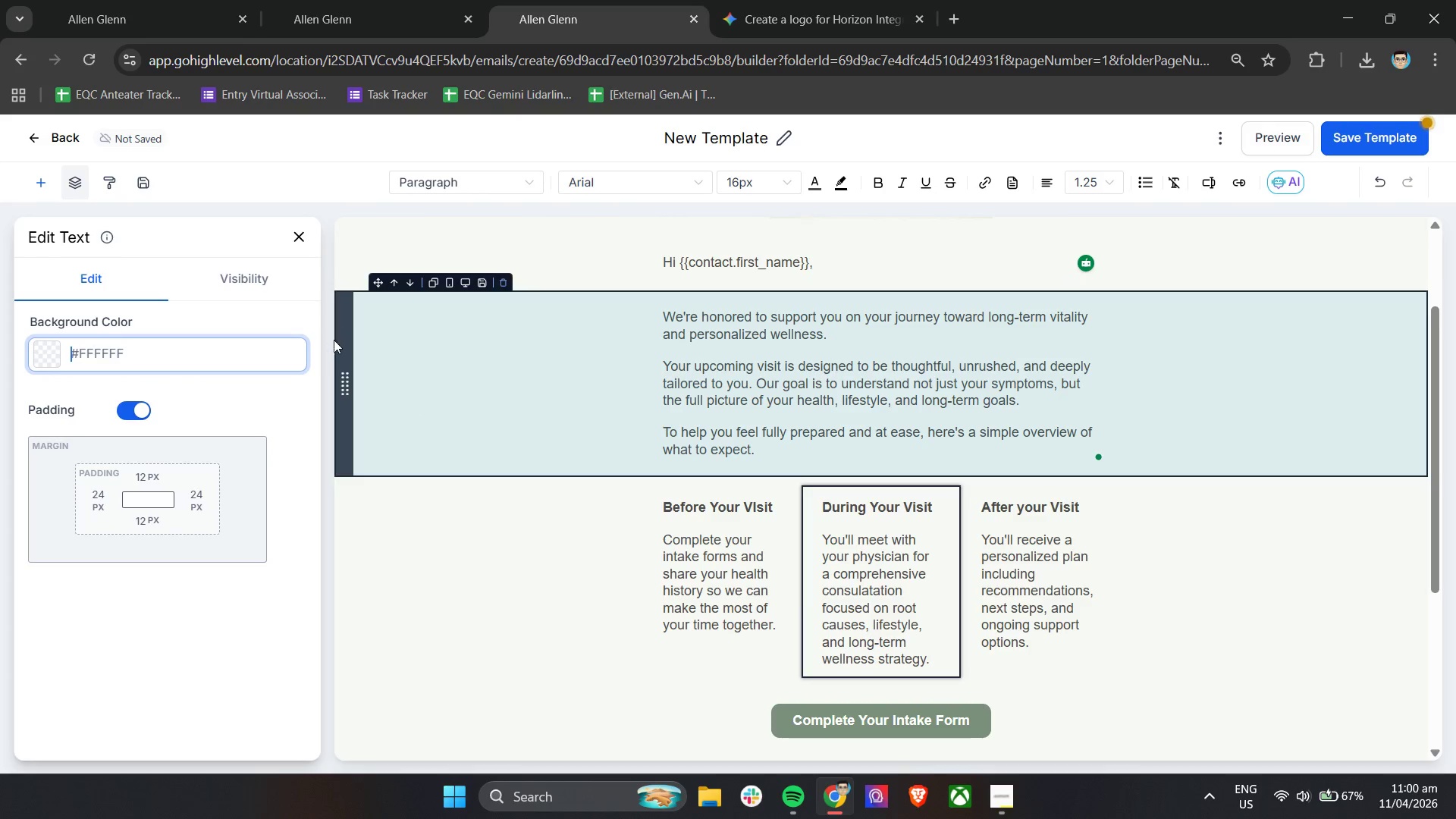 
key(Control+Z)
 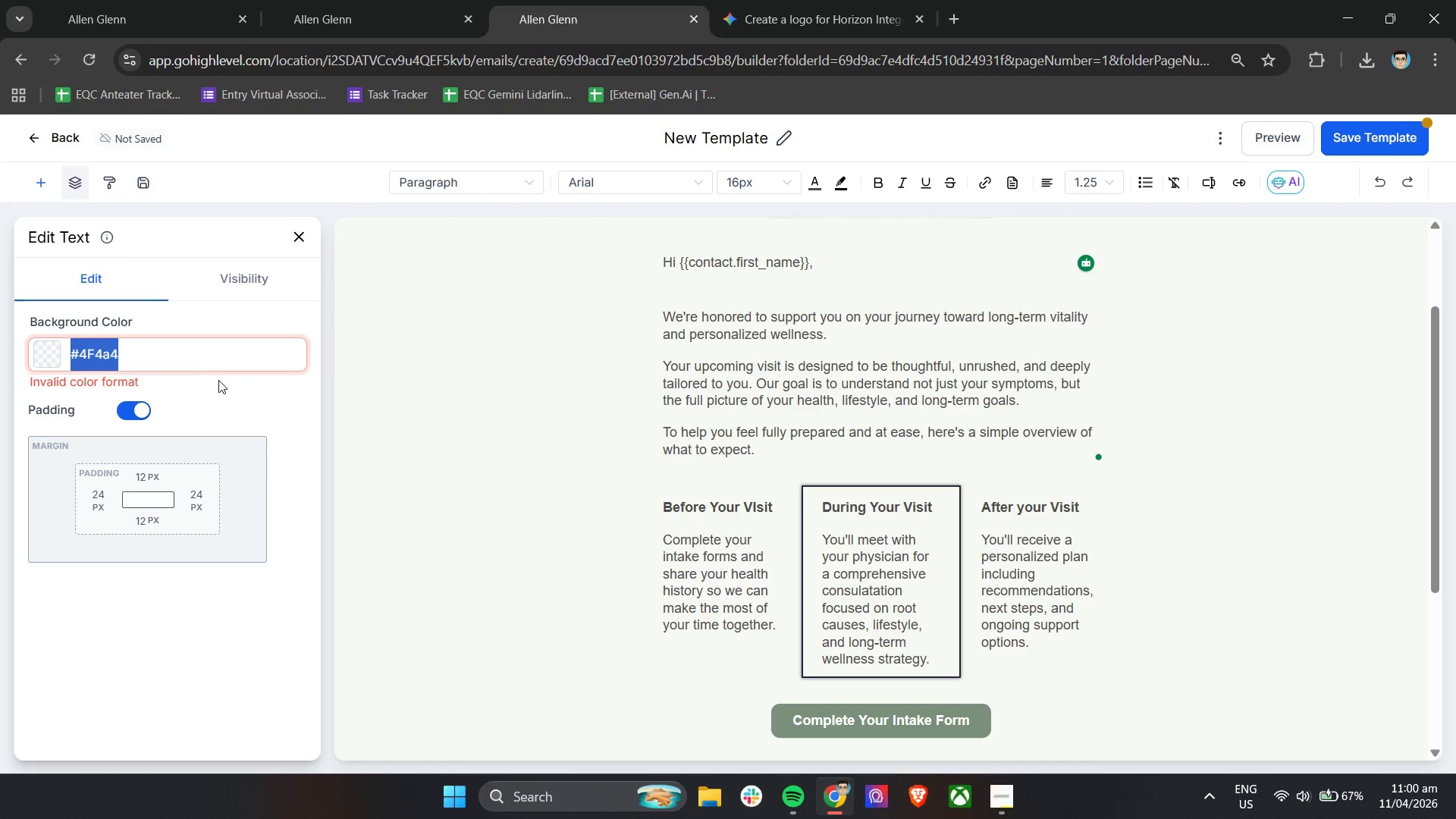 
key(Control+Z)
 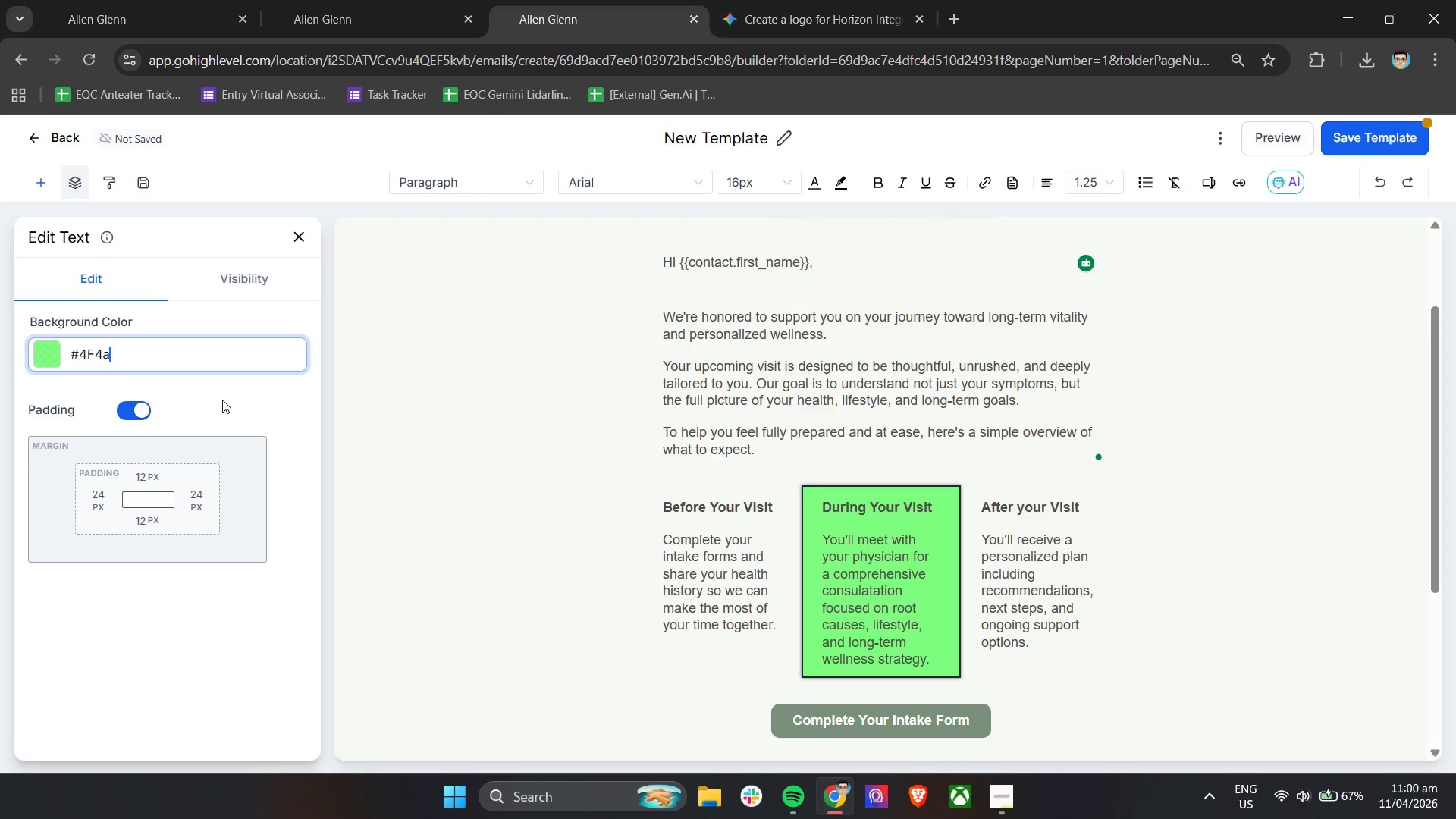 
key(Control+Z)
 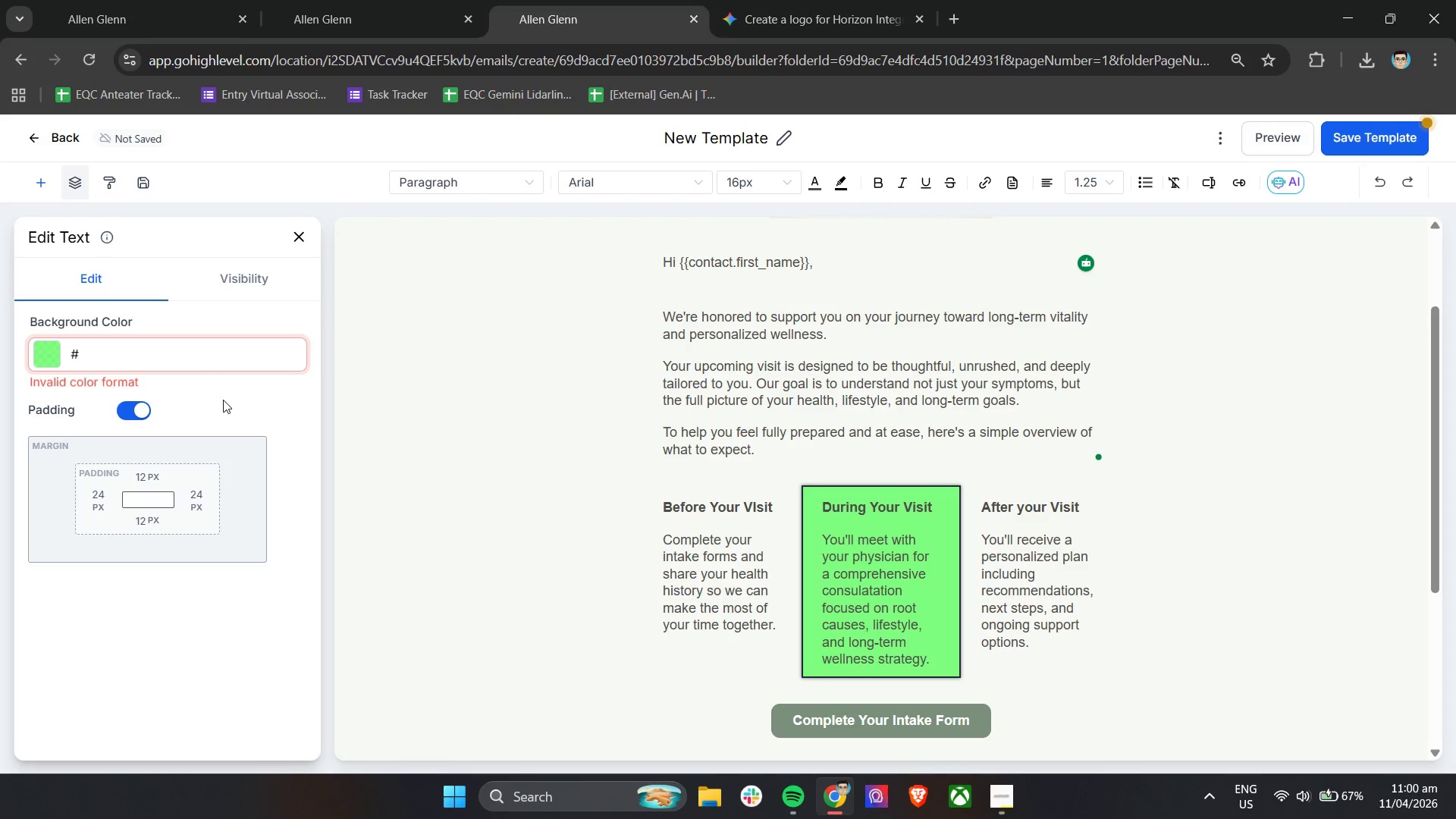 
key(Control+Z)
 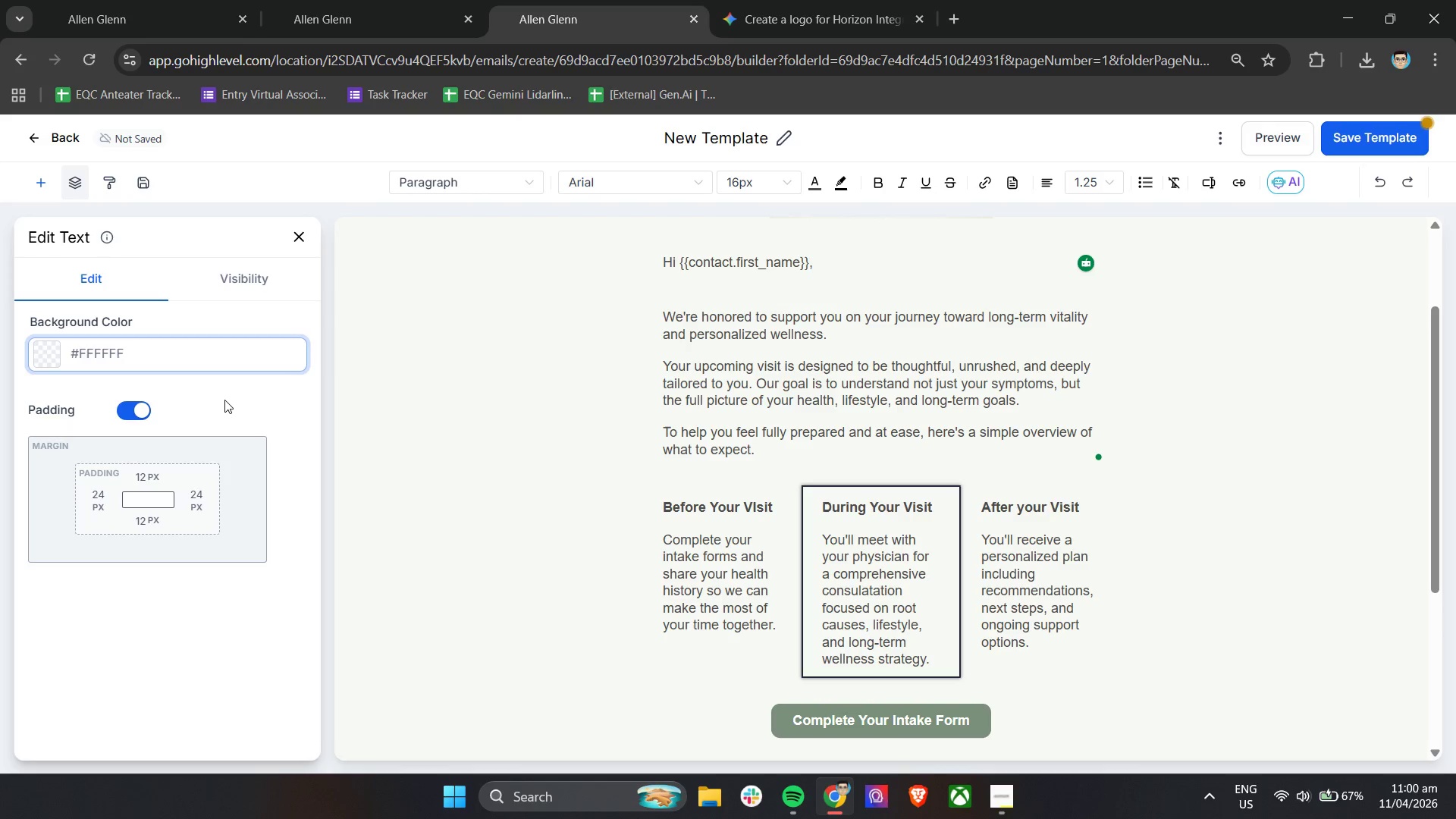 
key(Control+Z)
 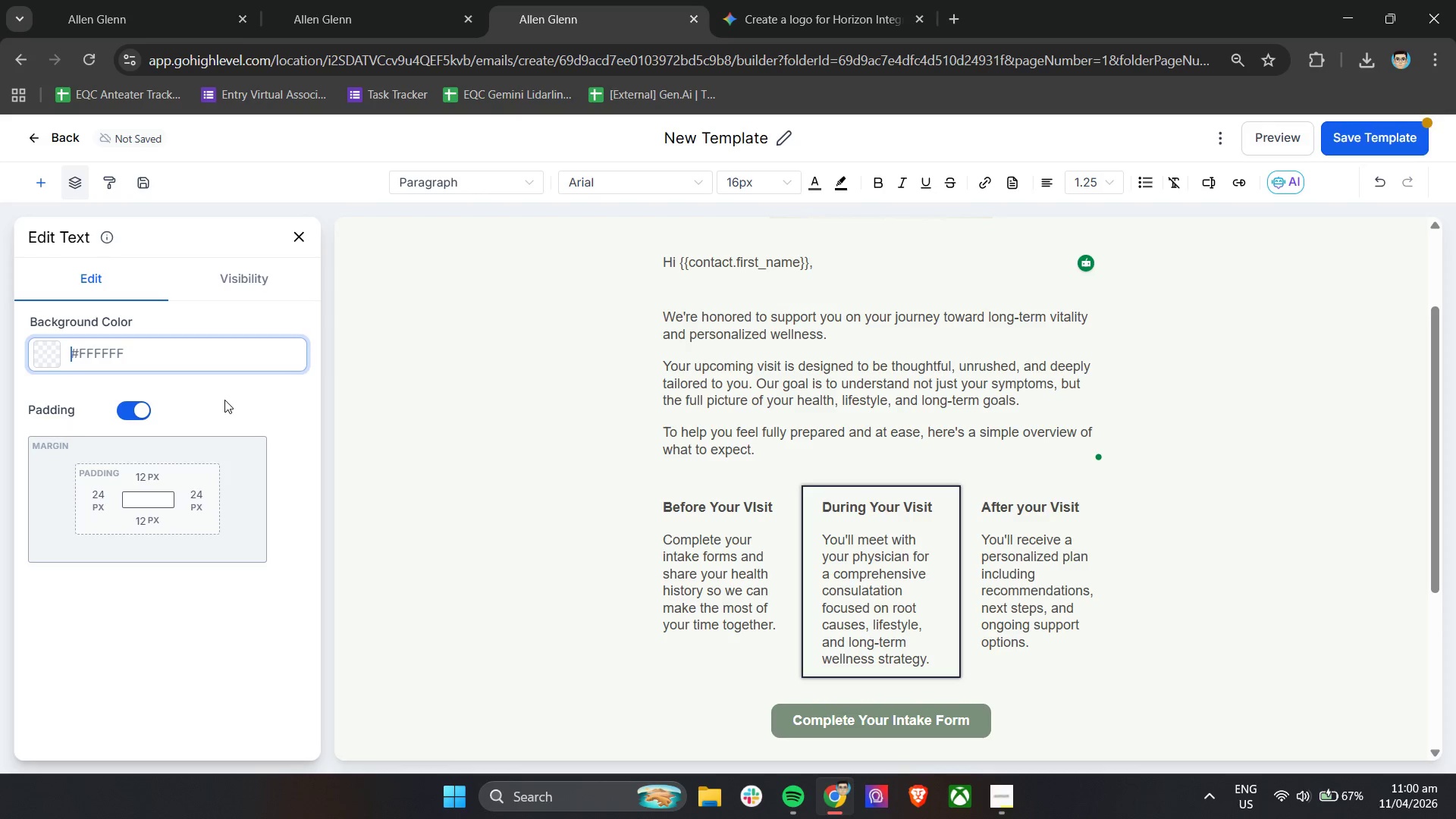 
left_click([237, 389])
 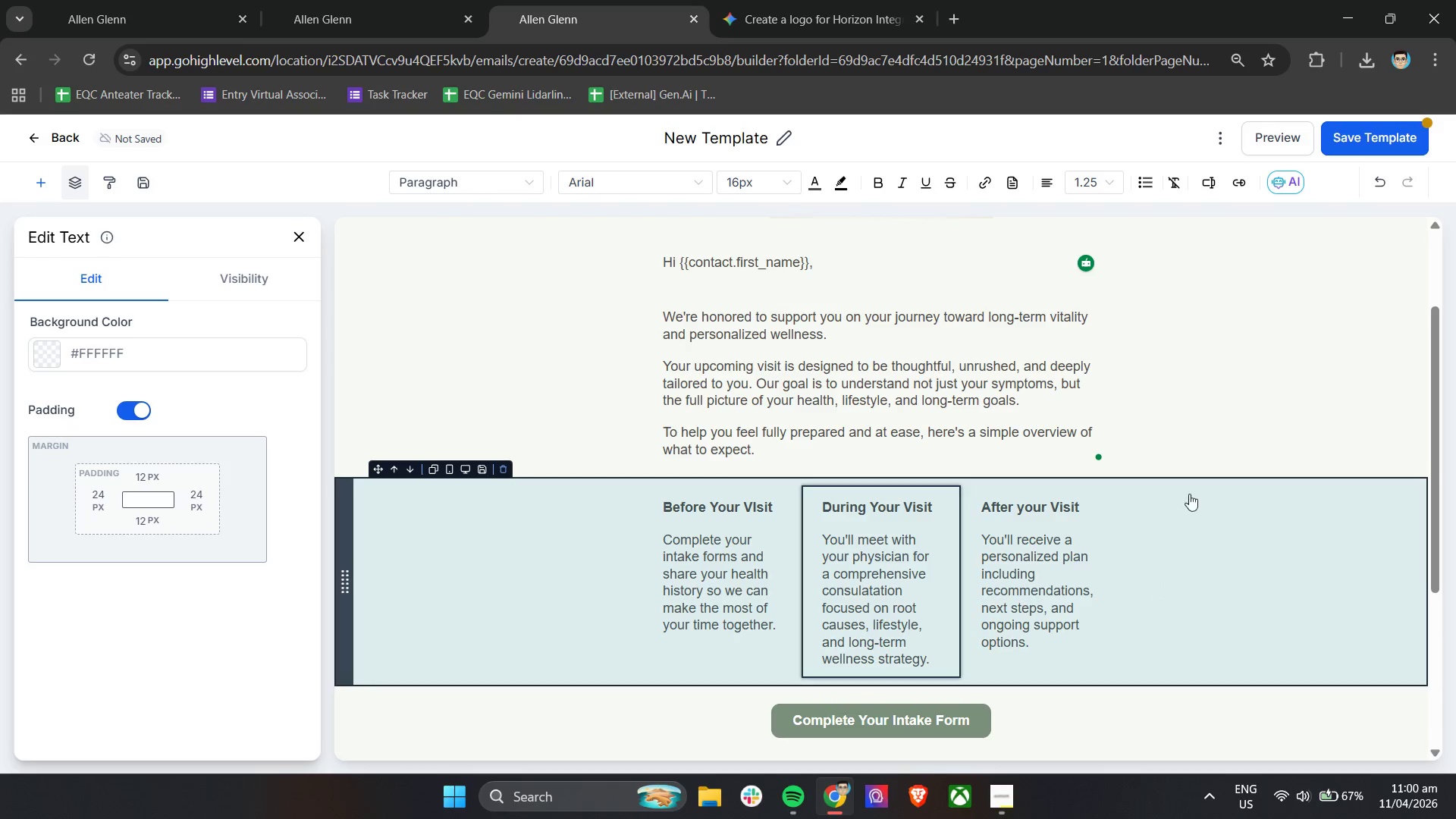 
left_click([1276, 406])
 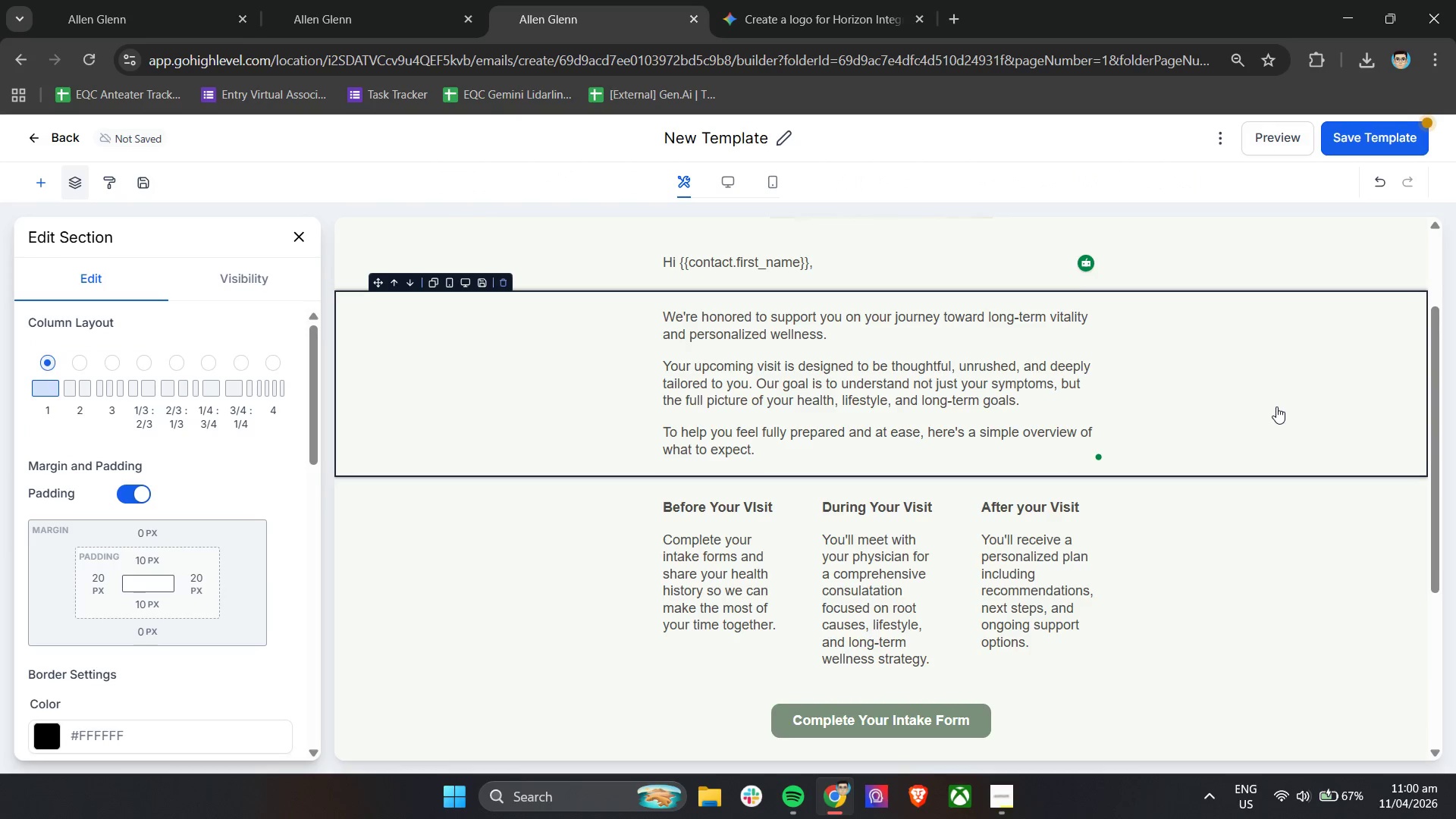 
scroll: coordinate [1276, 406], scroll_direction: down, amount: 4.0
 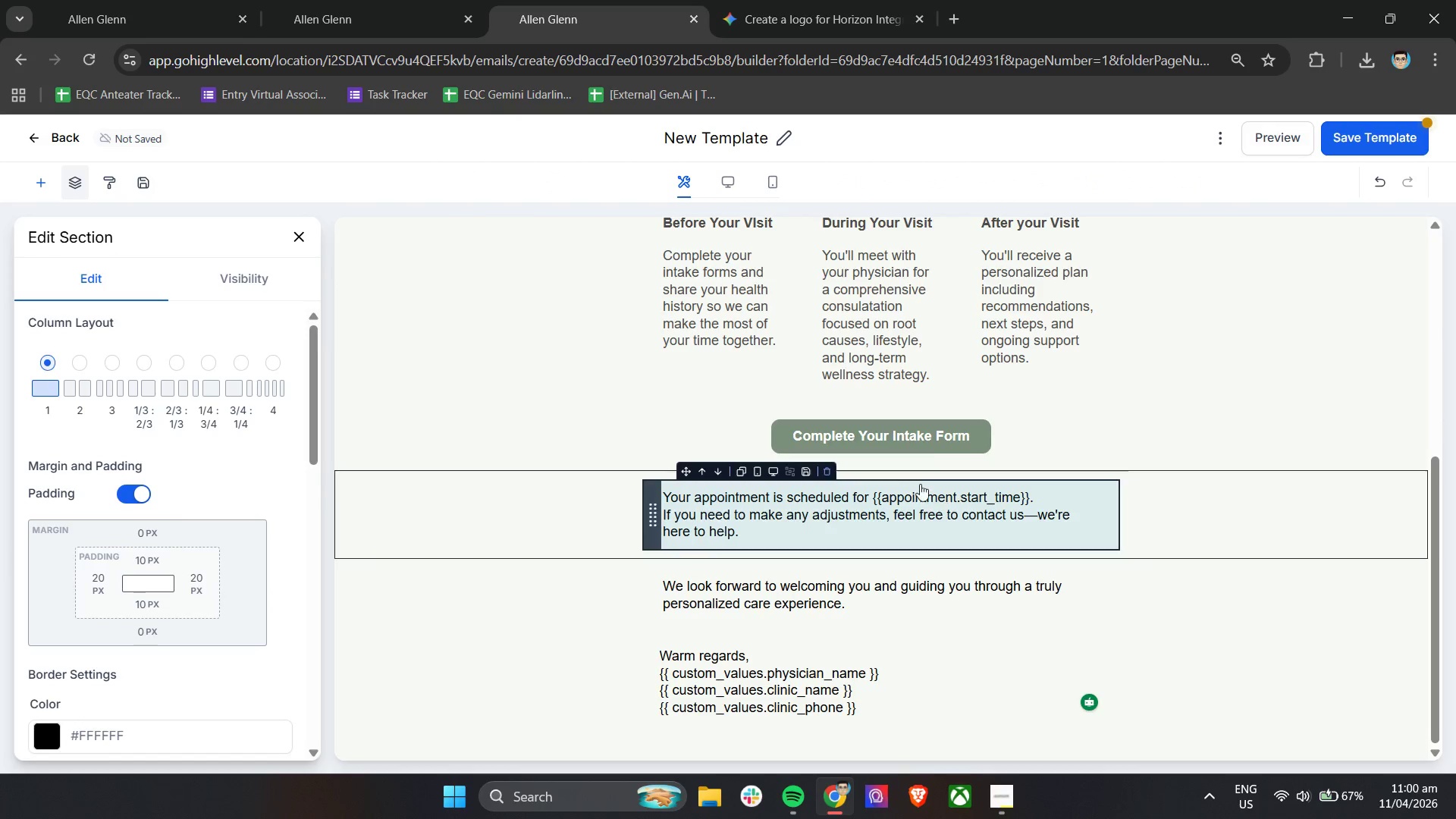 
left_click([932, 435])
 